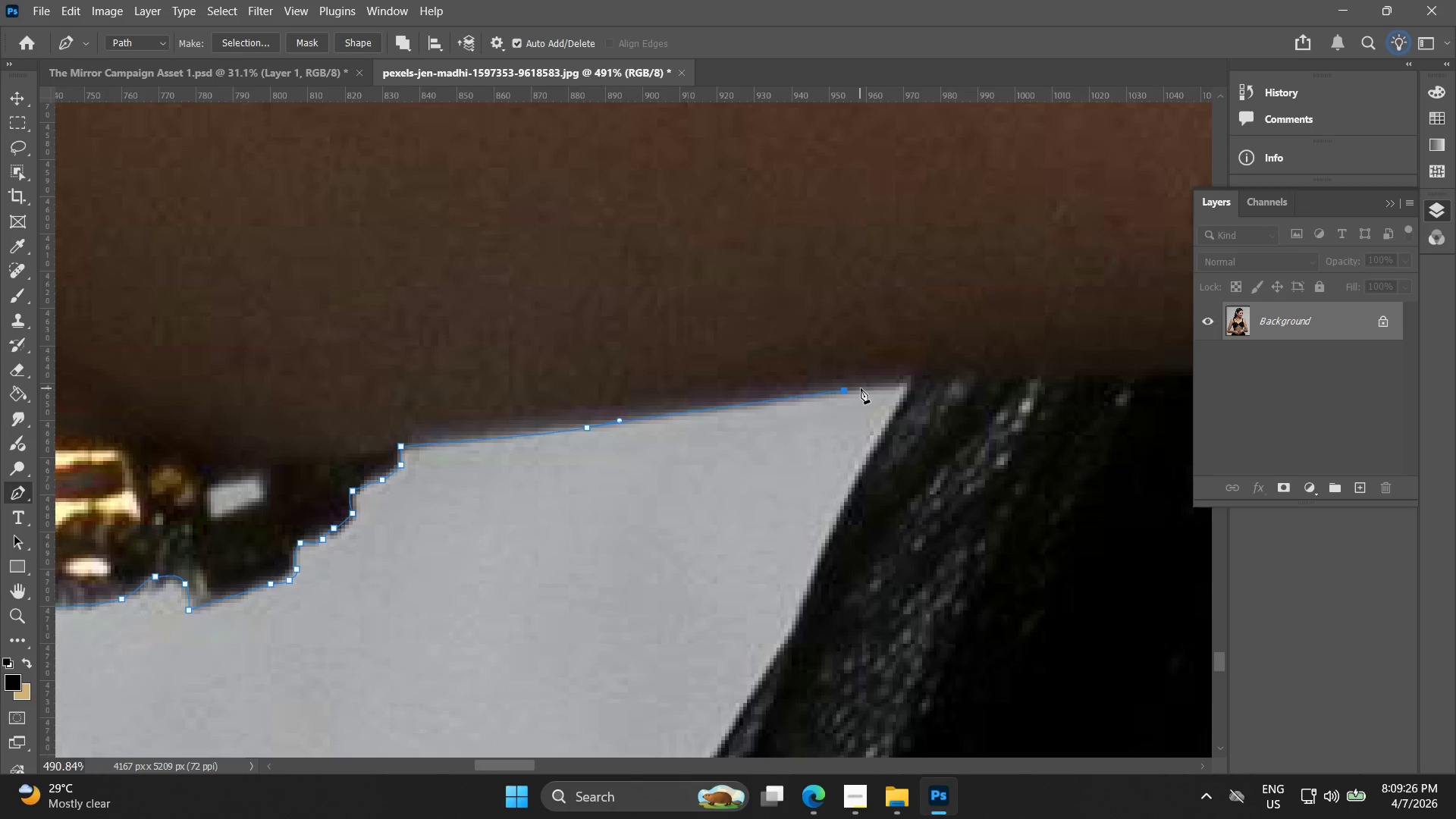 
key(Control+ControlLeft)
 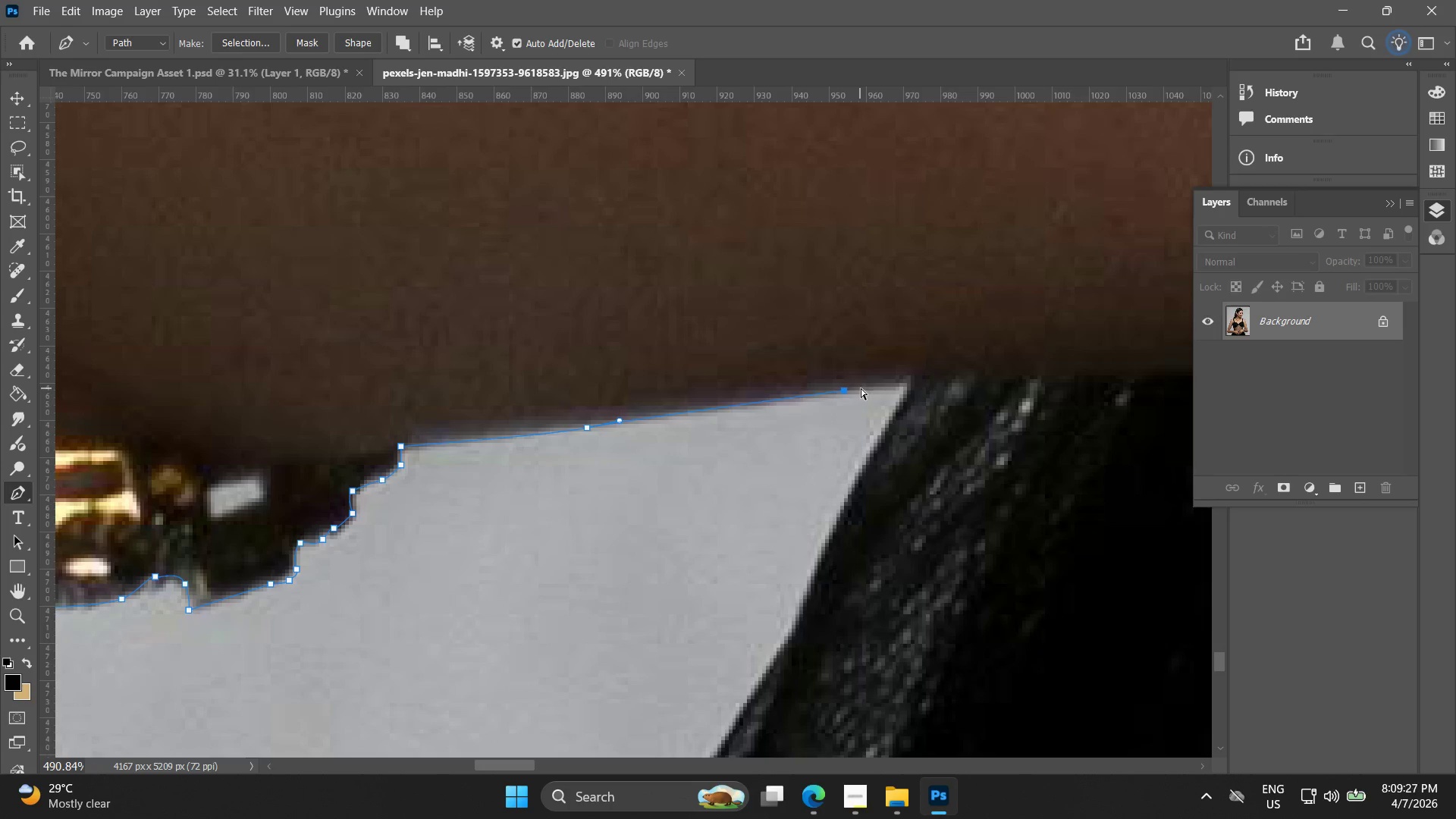 
key(Control+Z)
 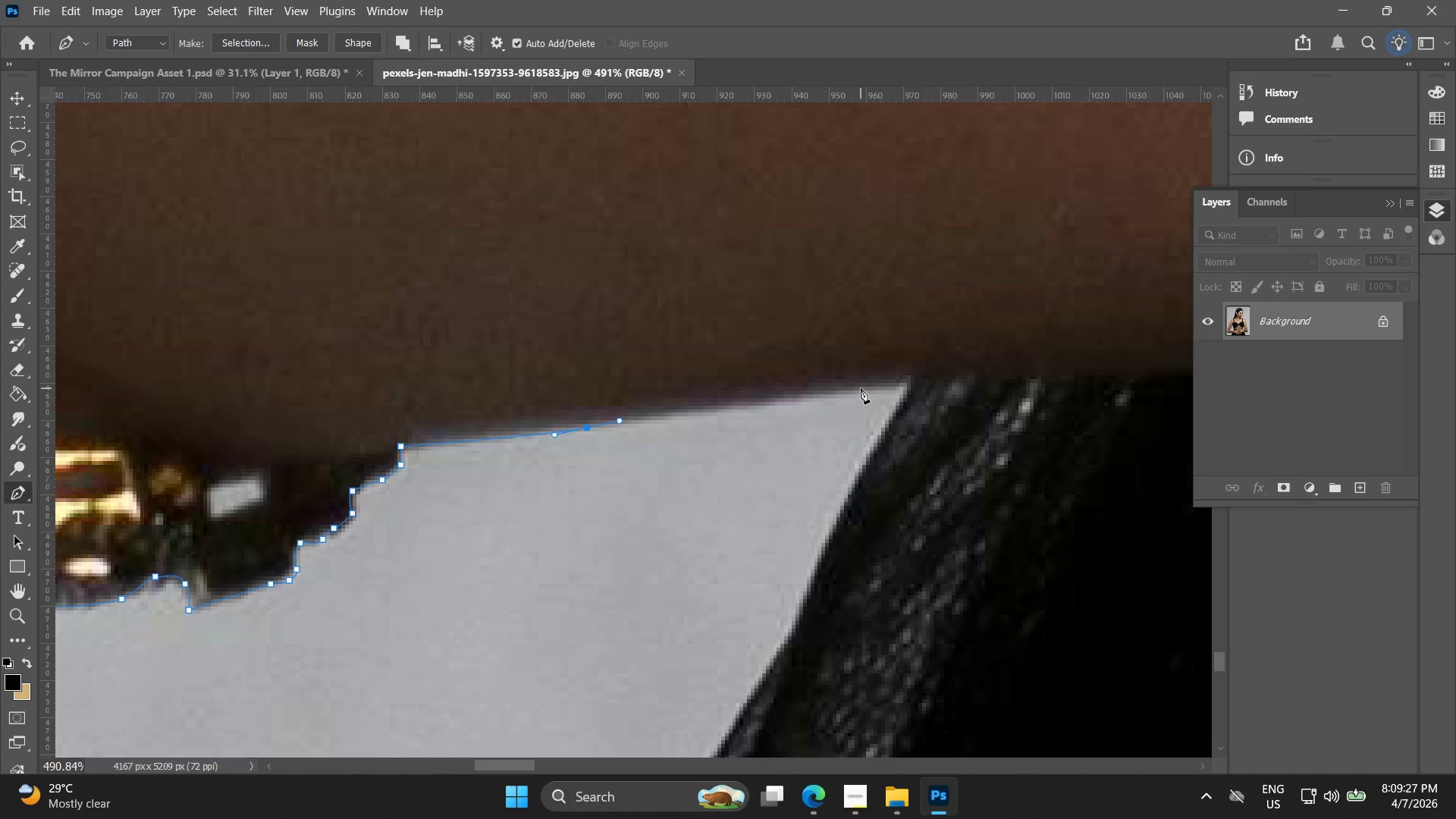 
left_click([861, 388])
 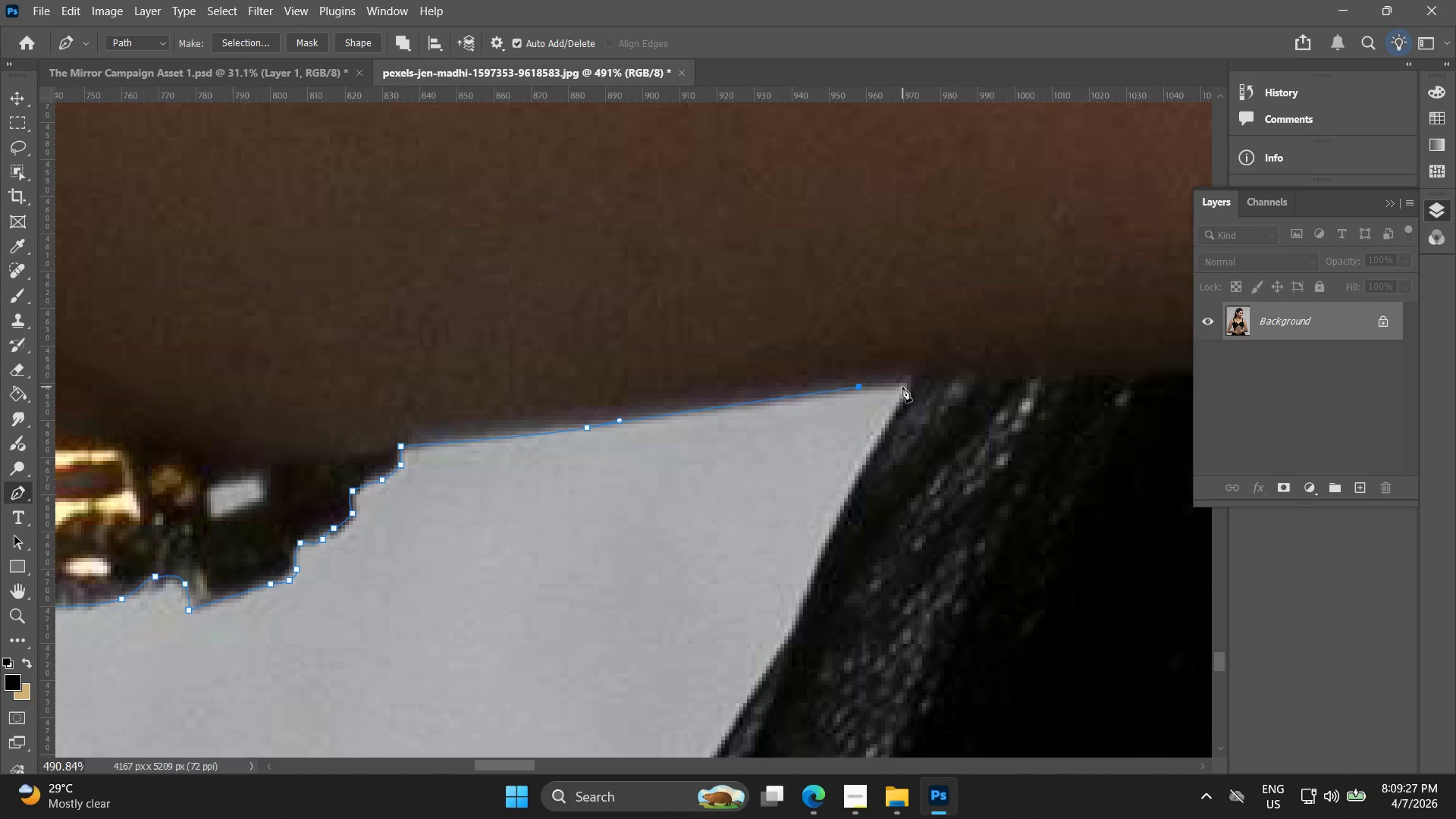 
left_click([913, 381])
 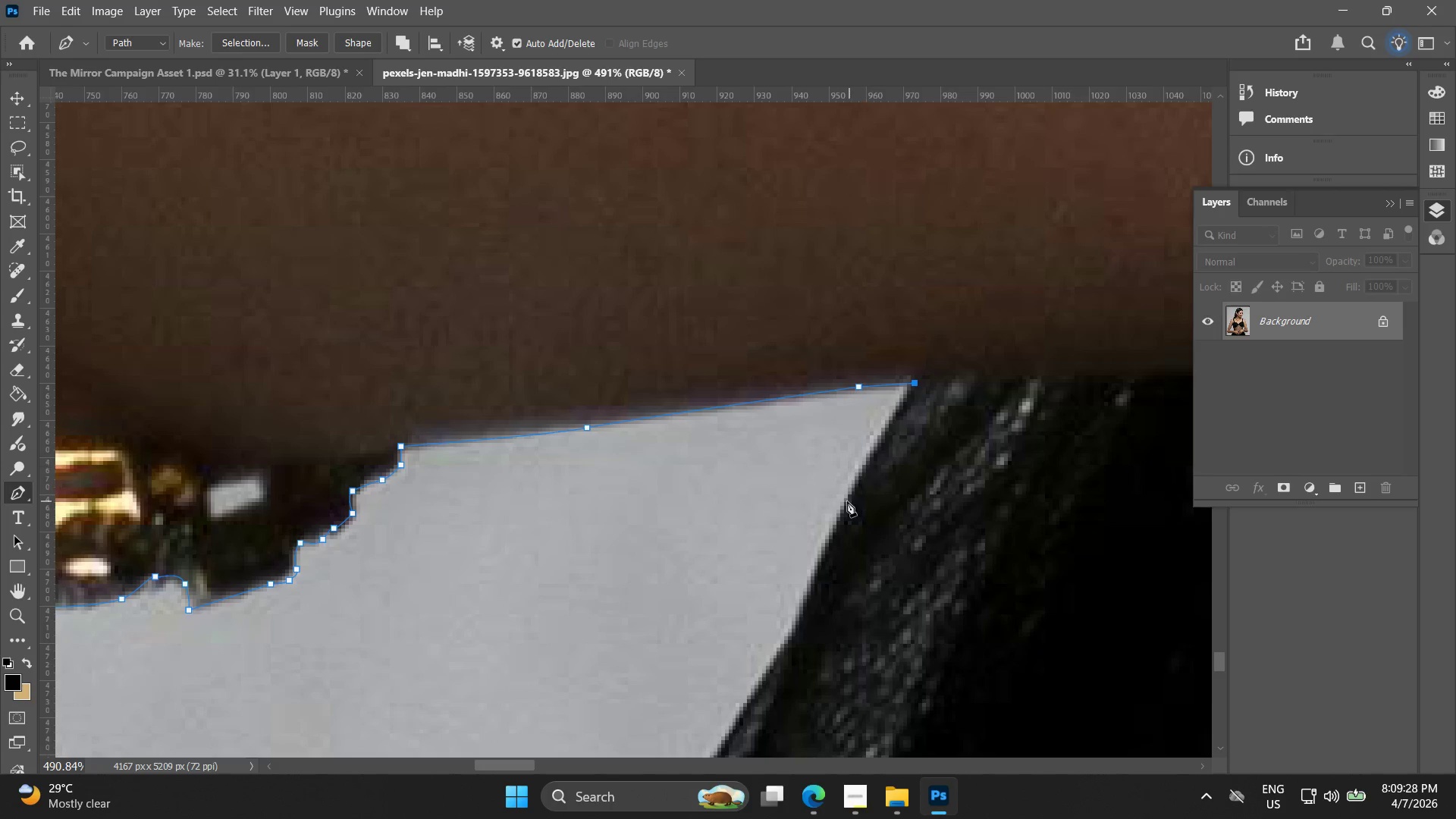 
left_click_drag(start_coordinate=[843, 503], to_coordinate=[826, 545])
 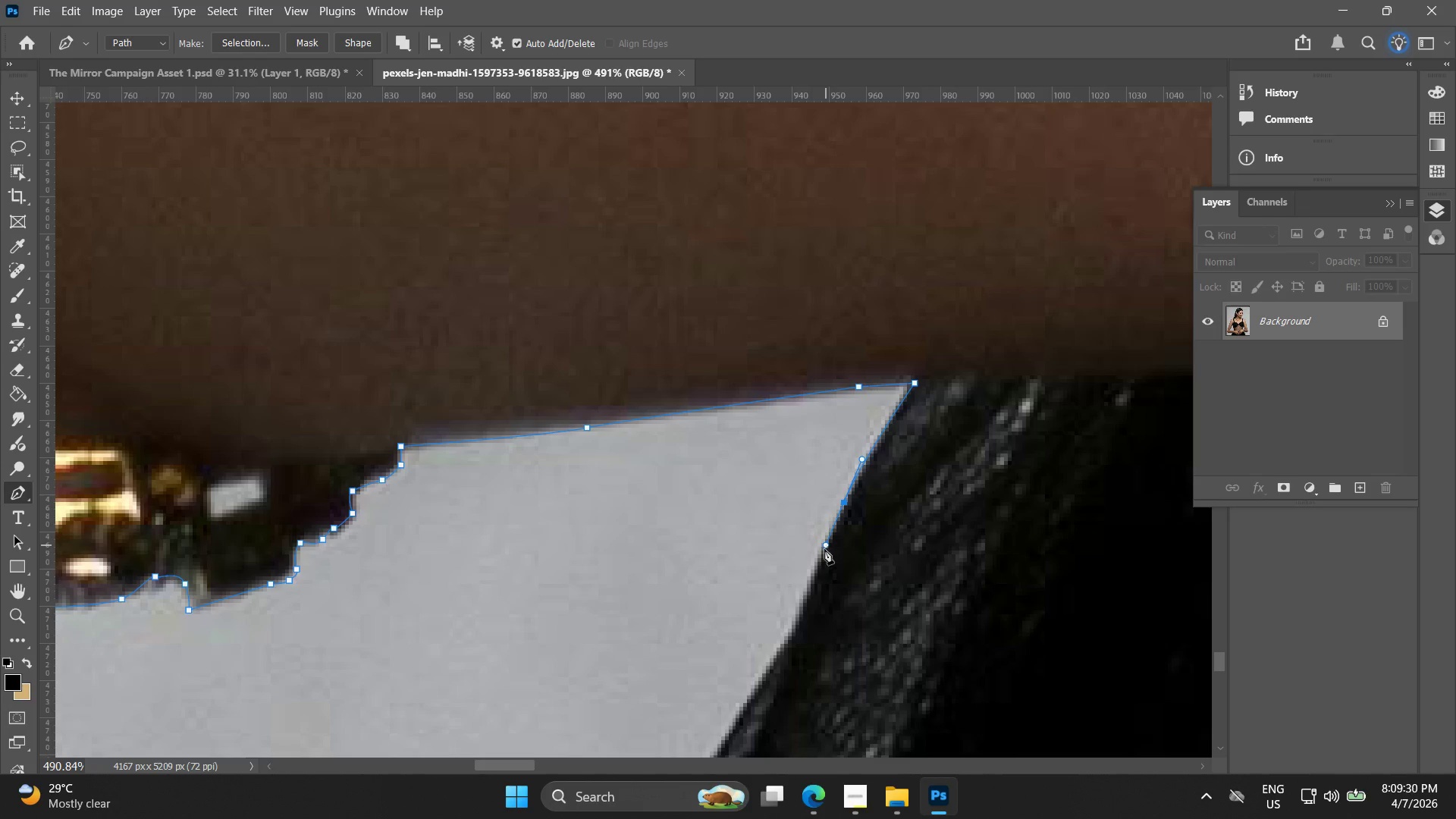 
hold_key(key=Space, duration=0.48)
 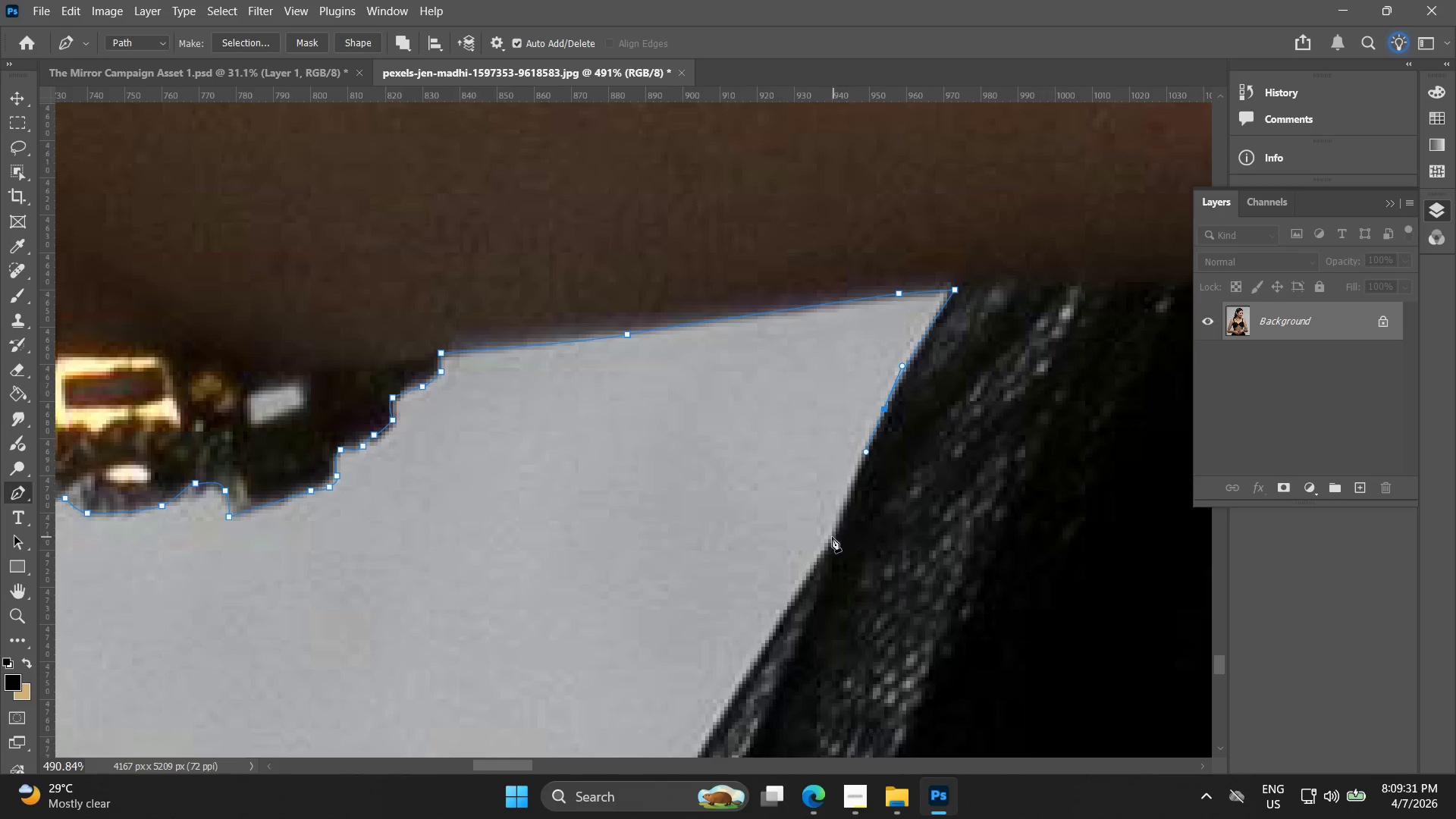 
left_click_drag(start_coordinate=[817, 558], to_coordinate=[858, 465])
 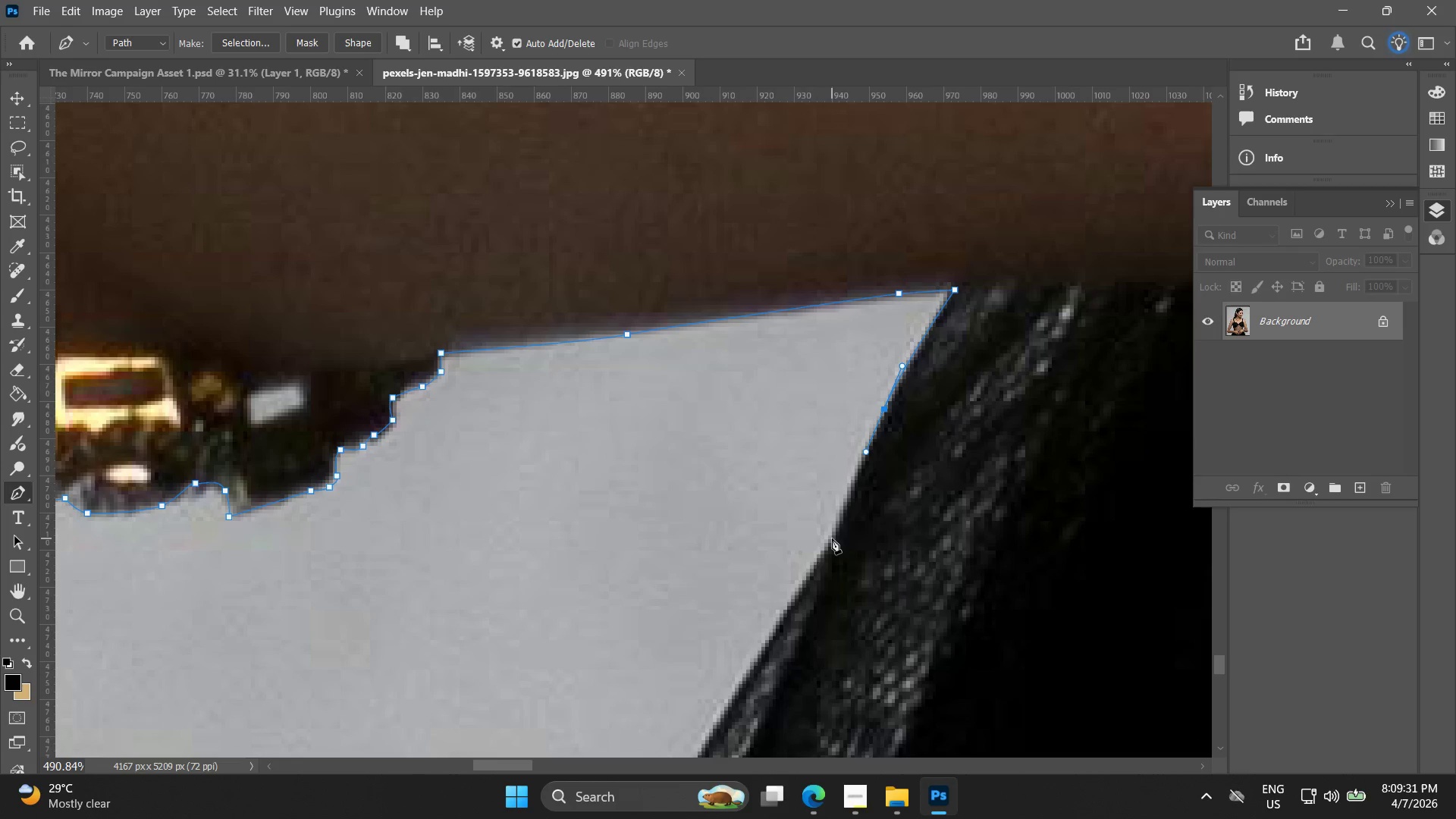 
left_click([834, 538])
 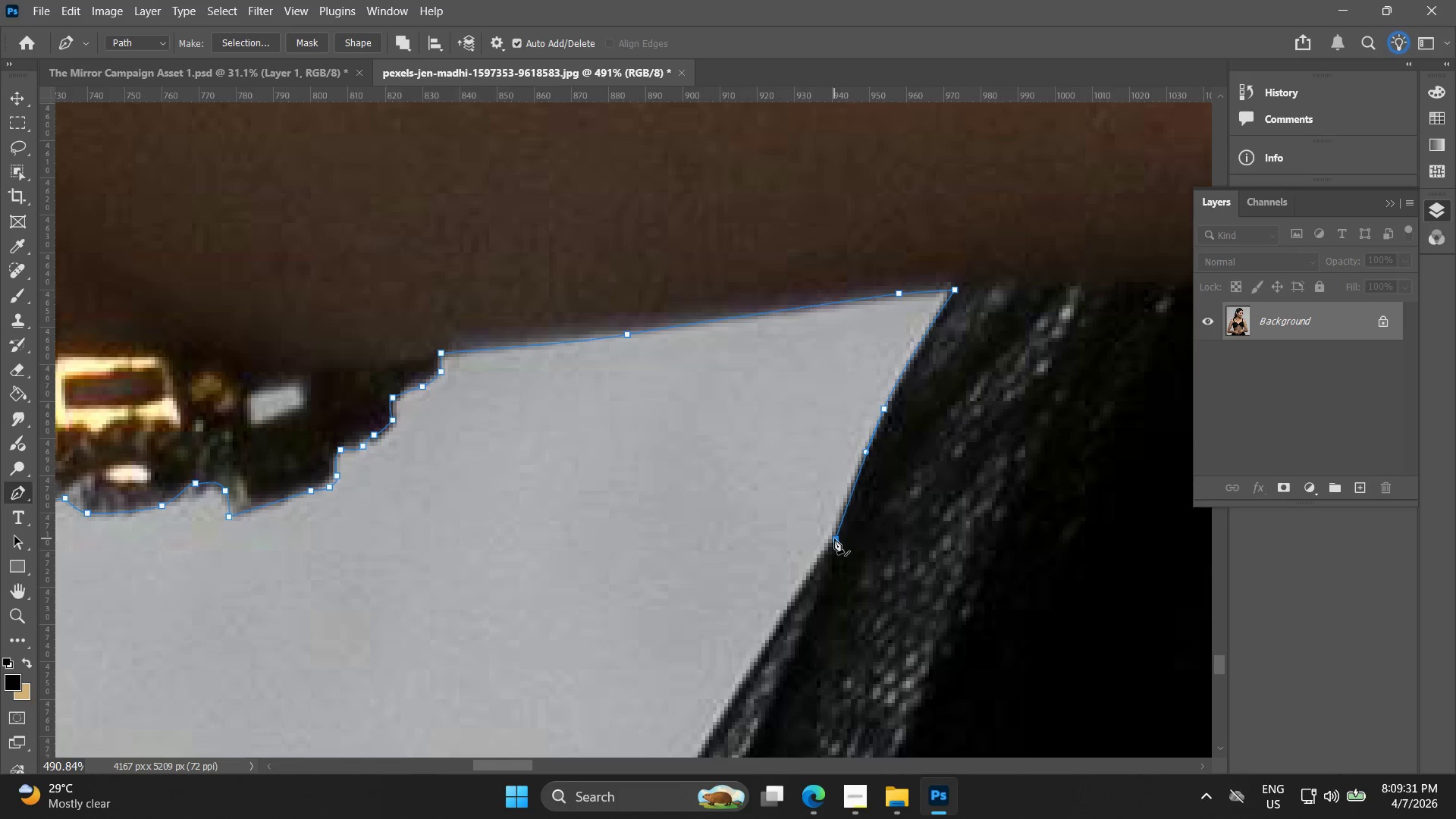 
hold_key(key=Space, duration=0.45)
 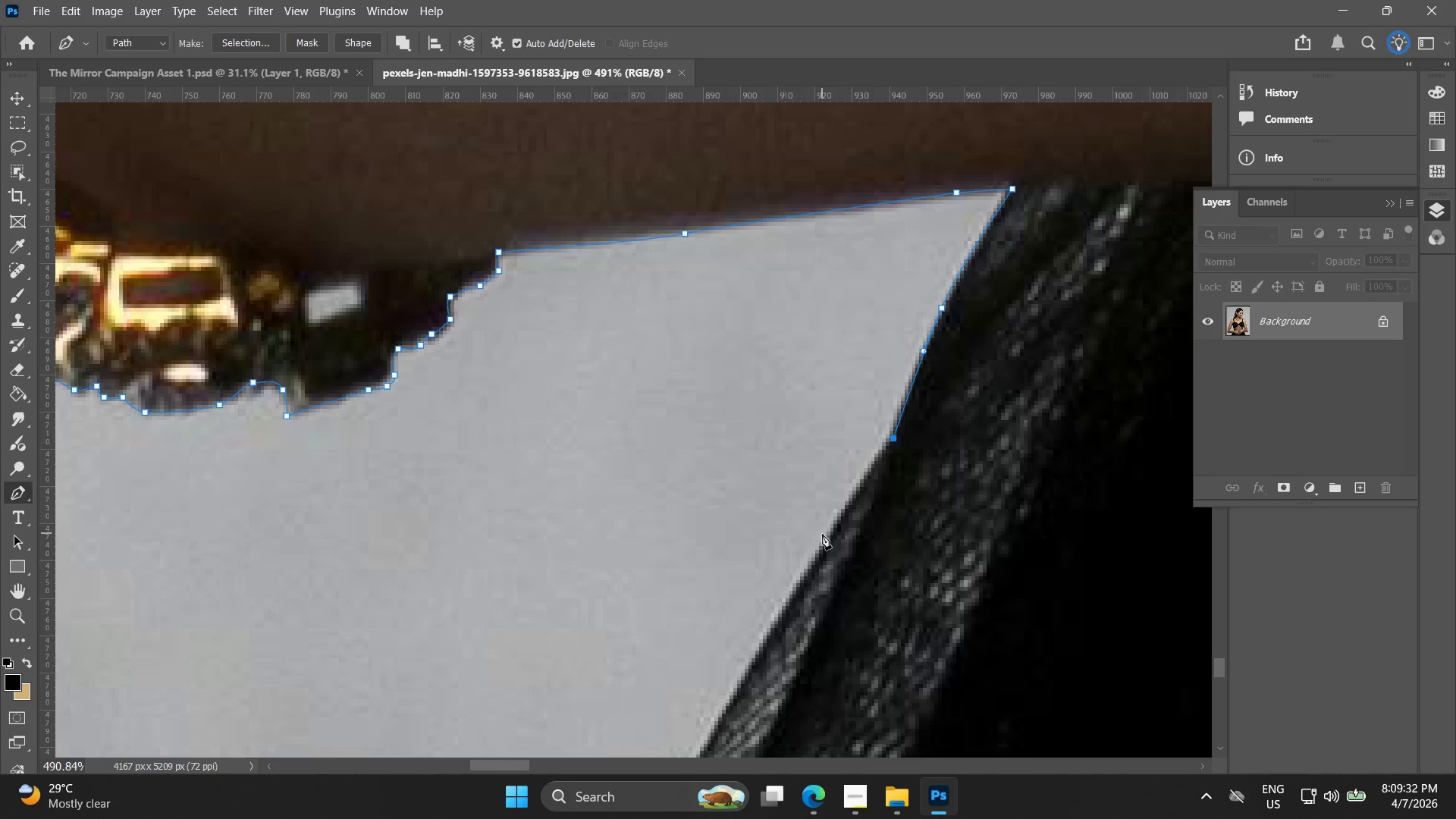 
left_click_drag(start_coordinate=[839, 520], to_coordinate=[897, 419])
 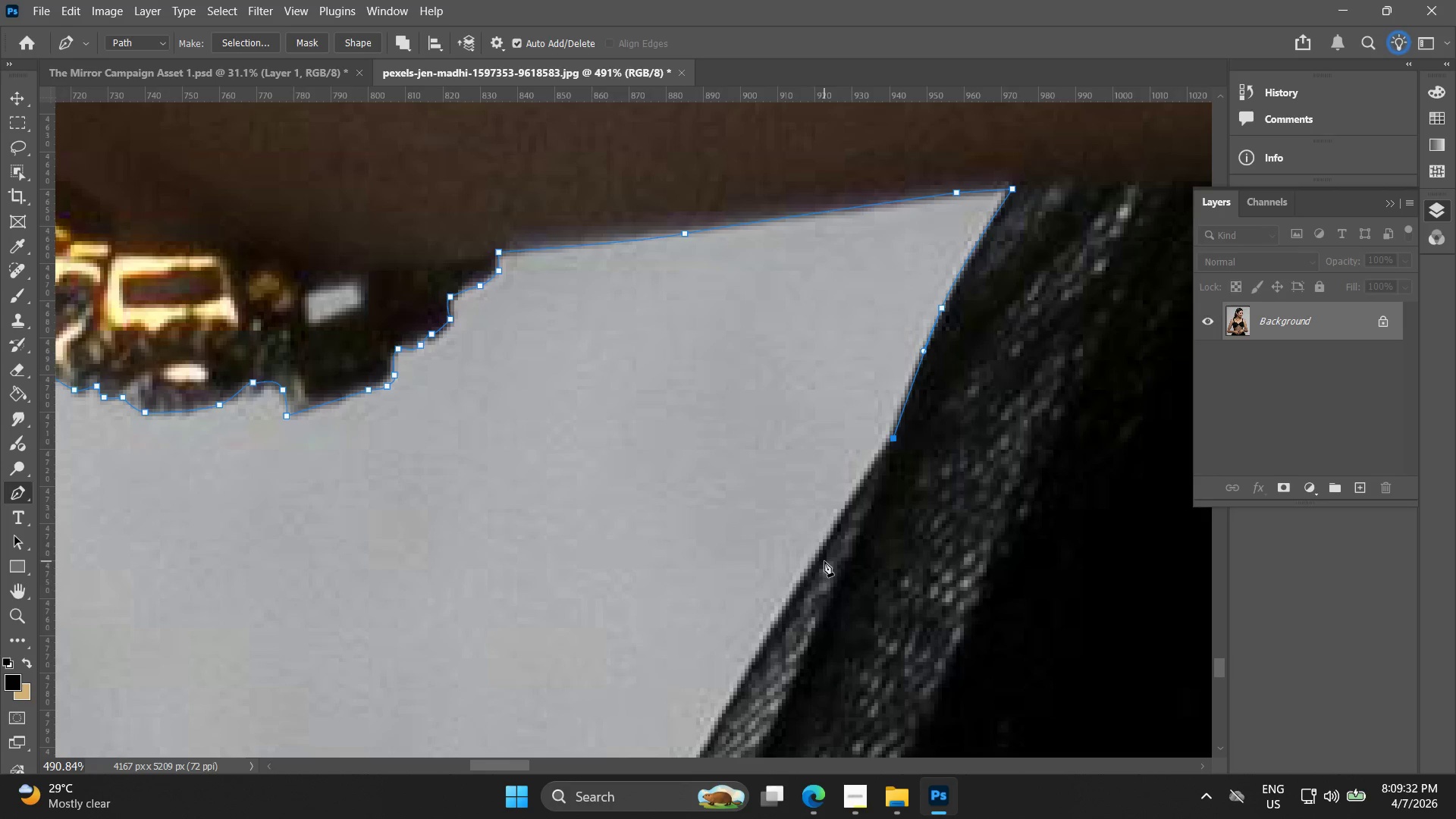 
left_click_drag(start_coordinate=[815, 561], to_coordinate=[787, 599])
 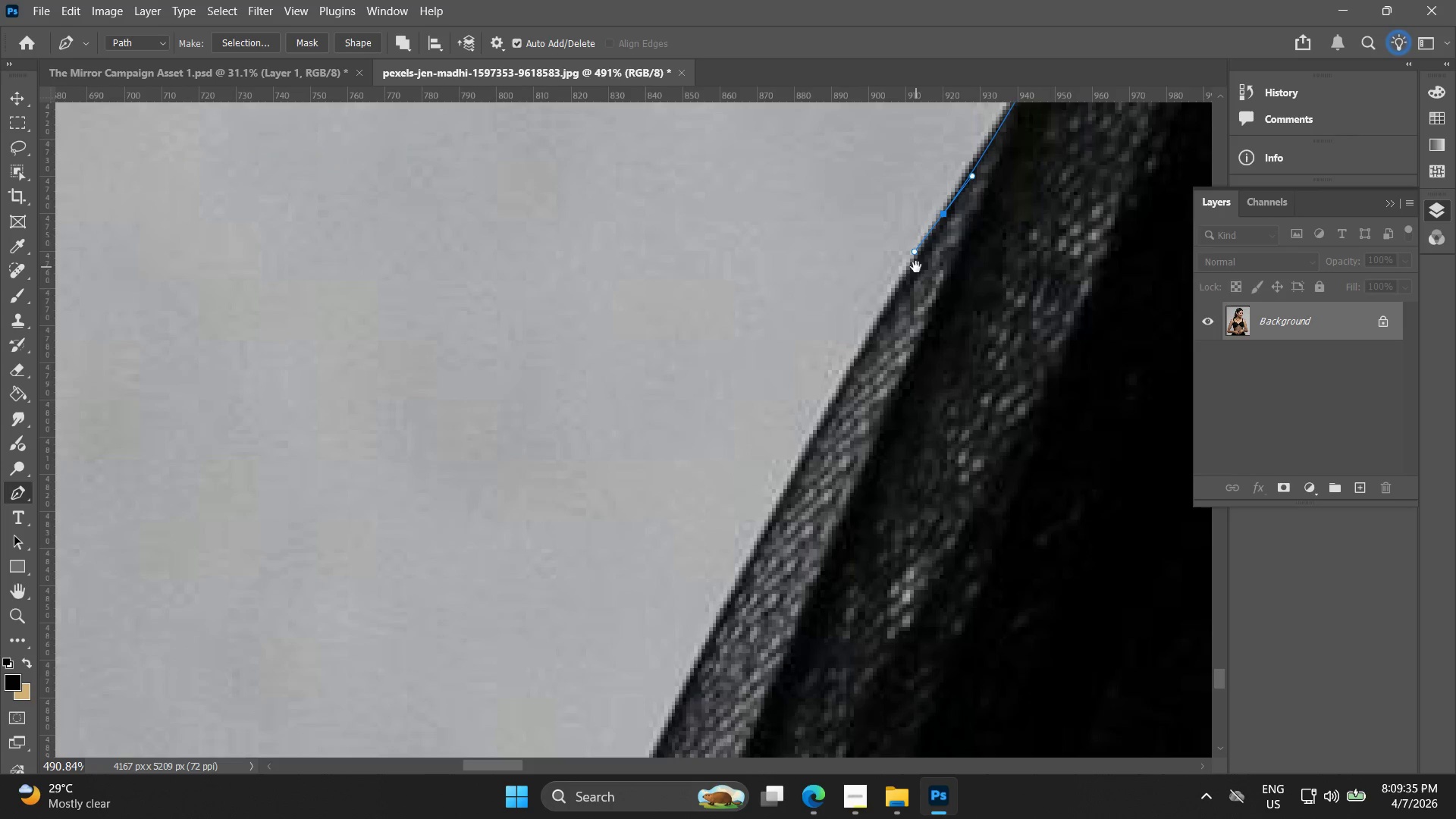 
hold_key(key=Space, duration=0.73)
 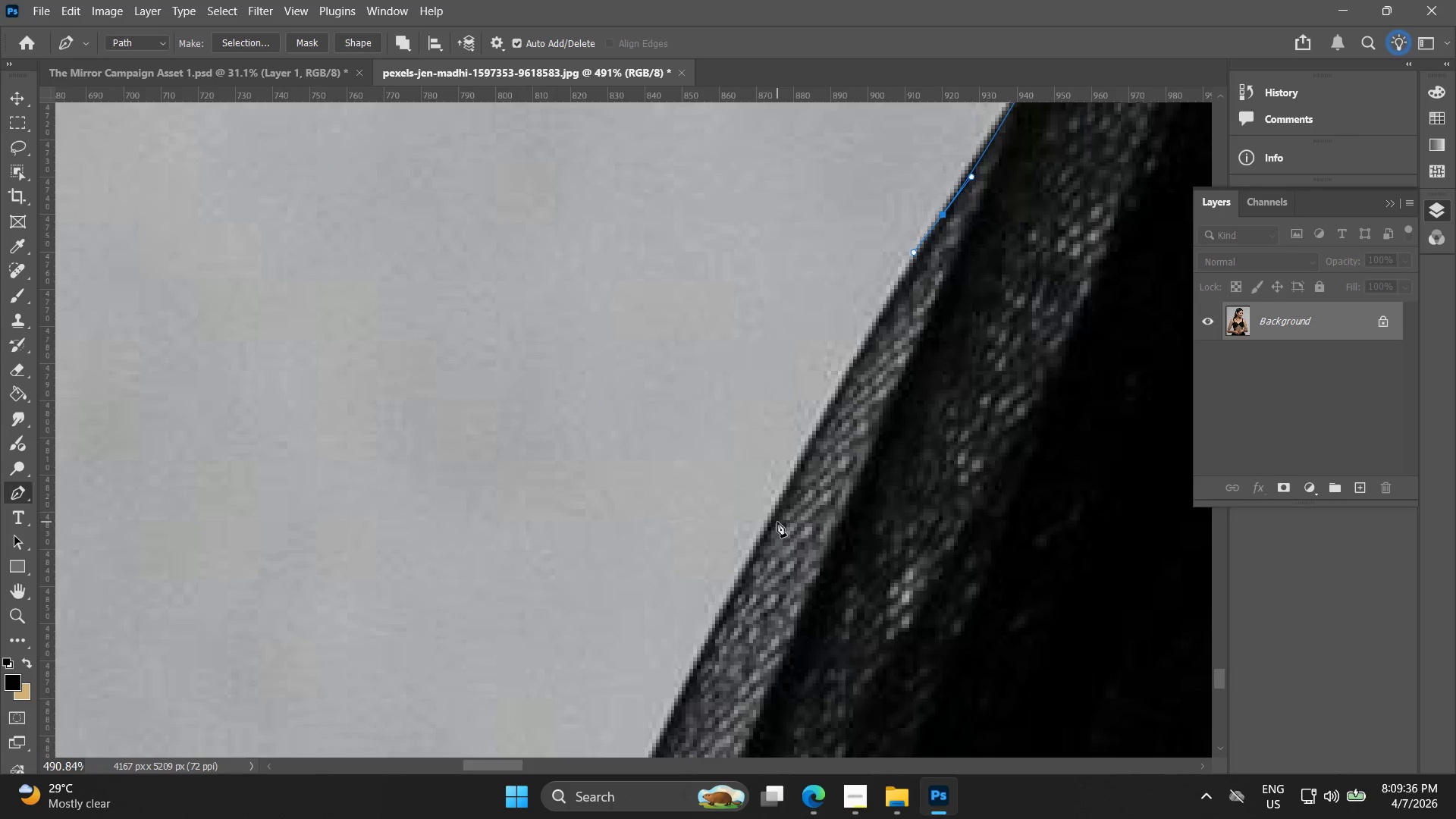 
left_click_drag(start_coordinate=[788, 614], to_coordinate=[915, 268])
 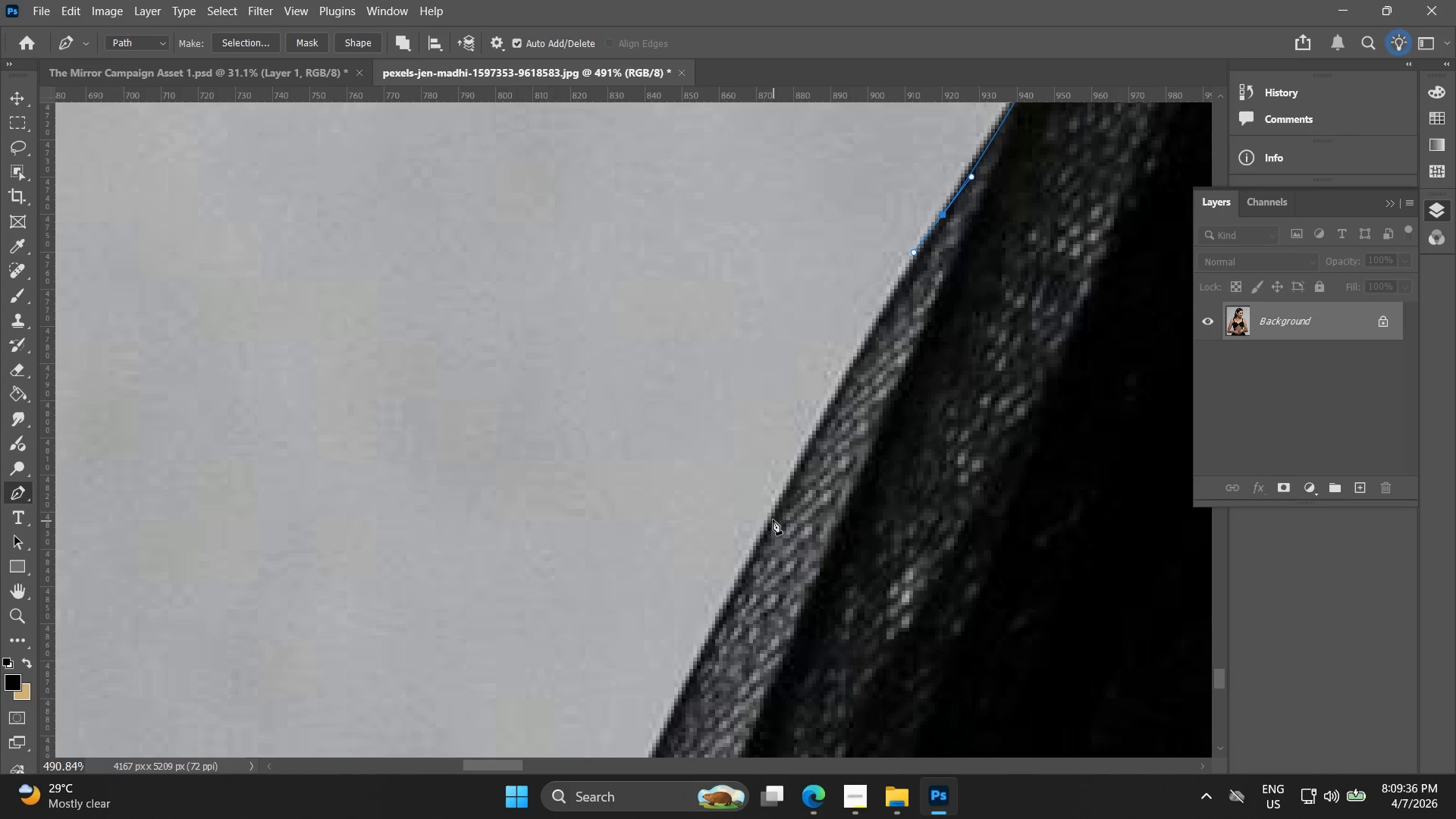 
left_click_drag(start_coordinate=[773, 516], to_coordinate=[746, 566])
 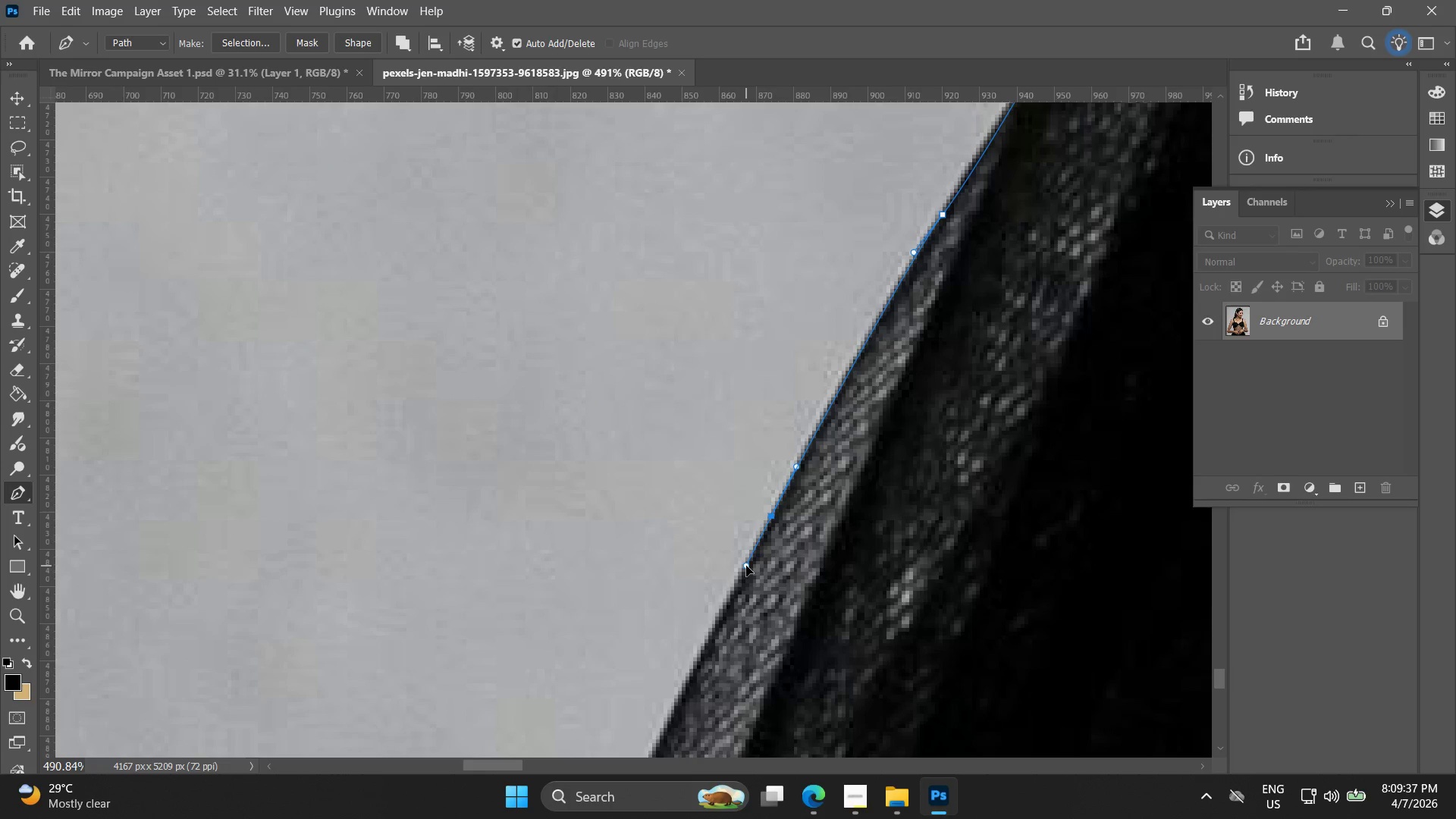 
hold_key(key=Space, duration=0.56)
 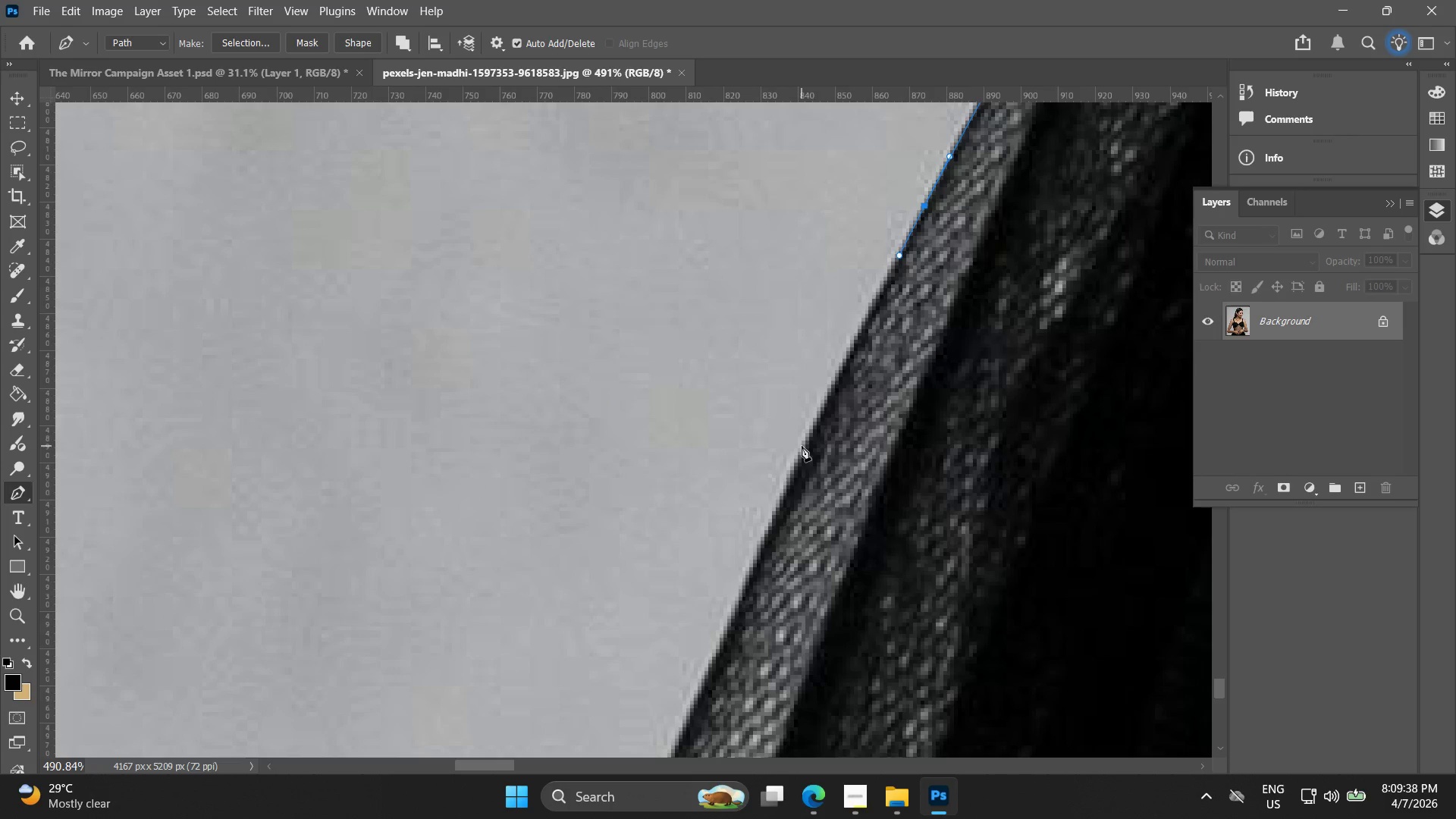 
left_click_drag(start_coordinate=[732, 585], to_coordinate=[885, 275])
 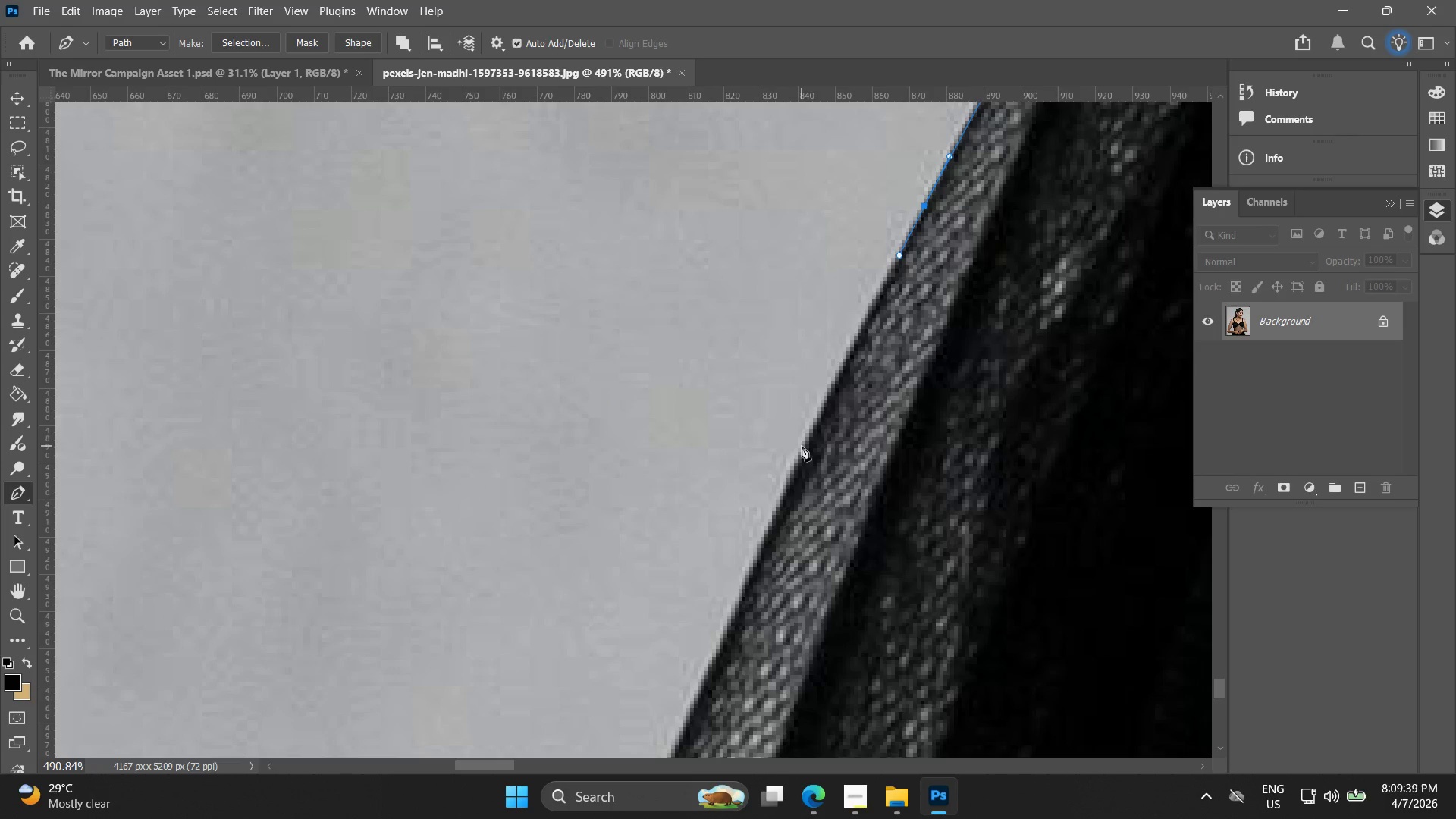 
left_click_drag(start_coordinate=[802, 446], to_coordinate=[790, 478])
 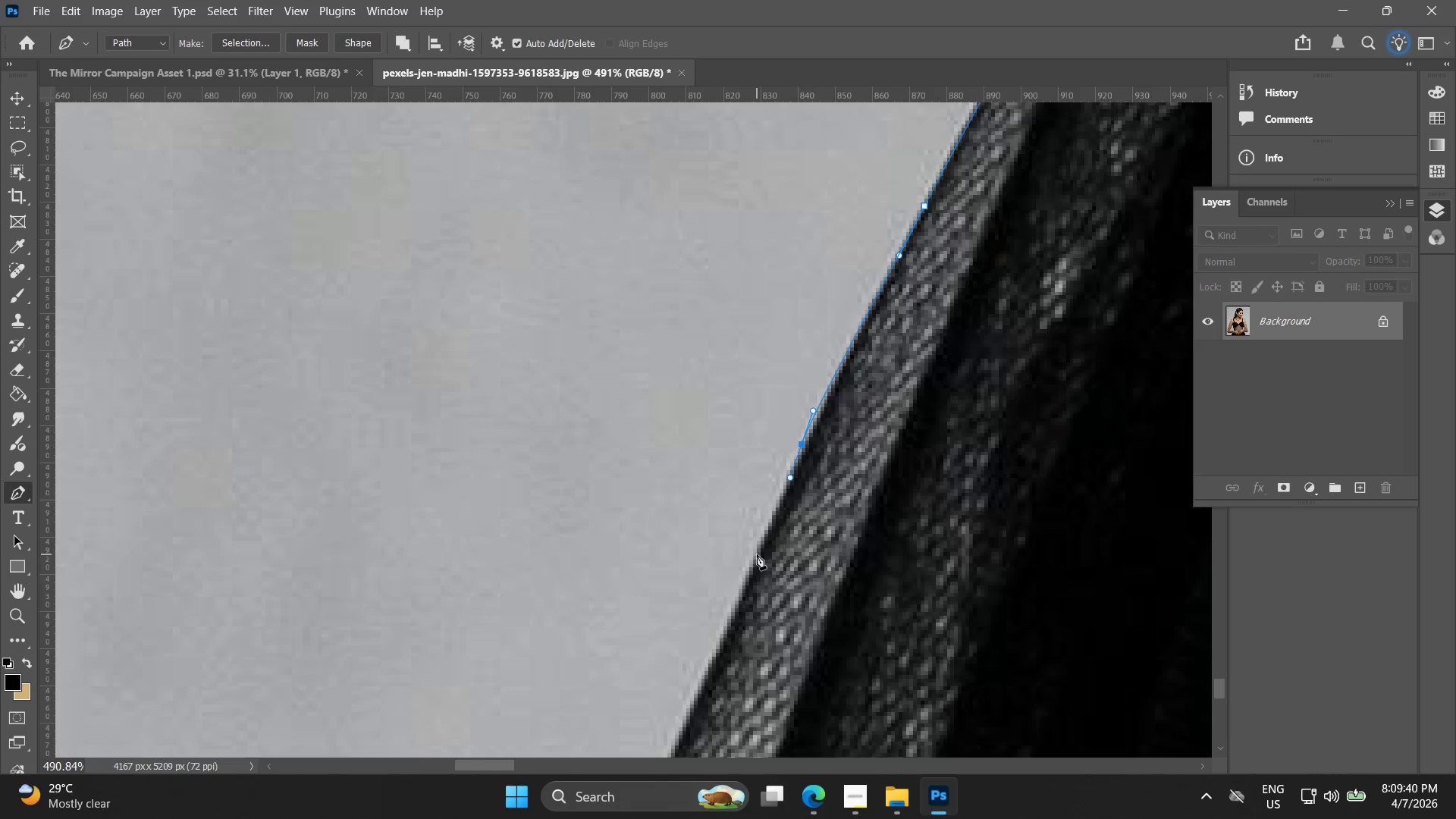 
left_click([758, 554])
 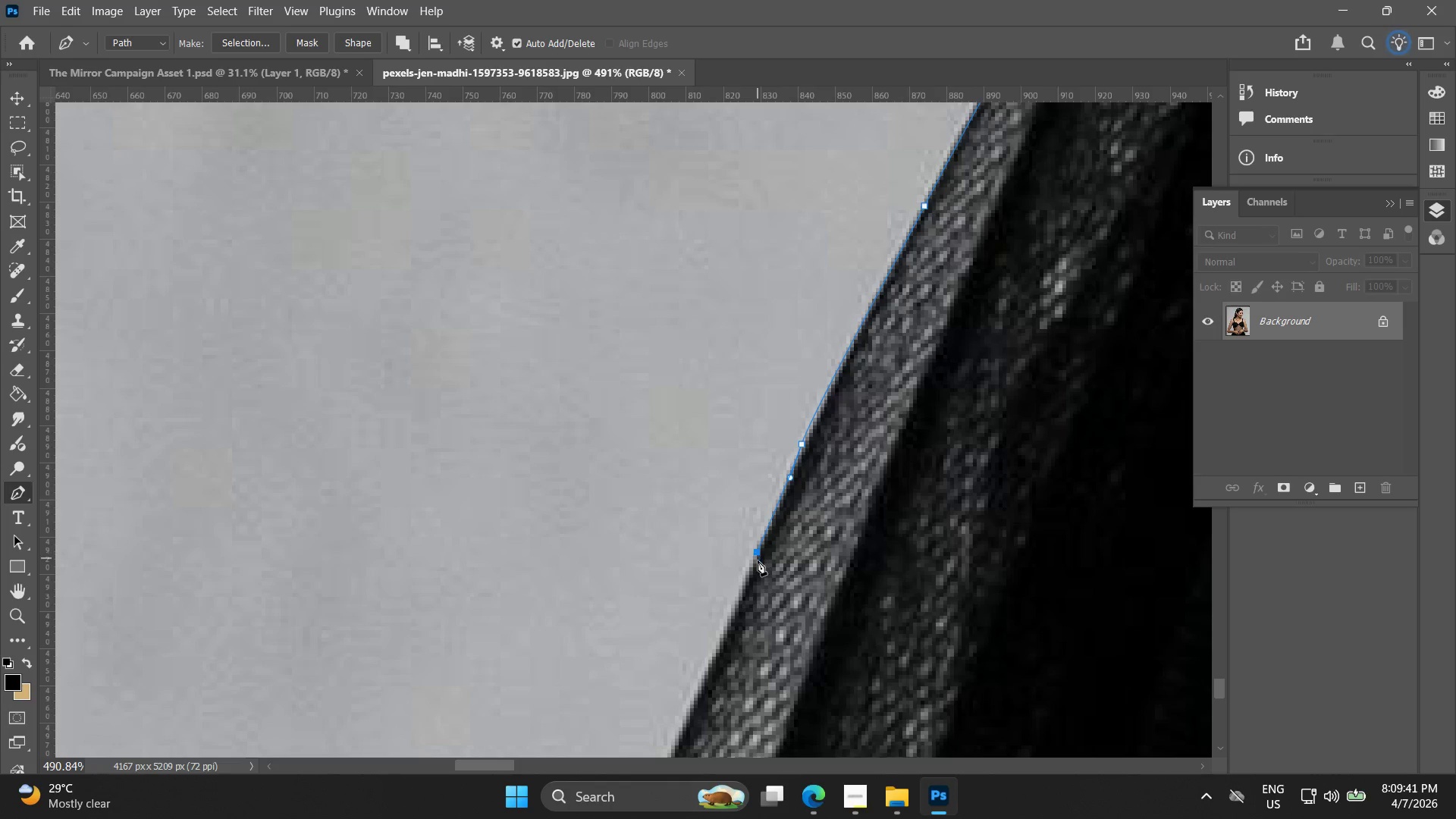 
hold_key(key=Space, duration=0.55)
 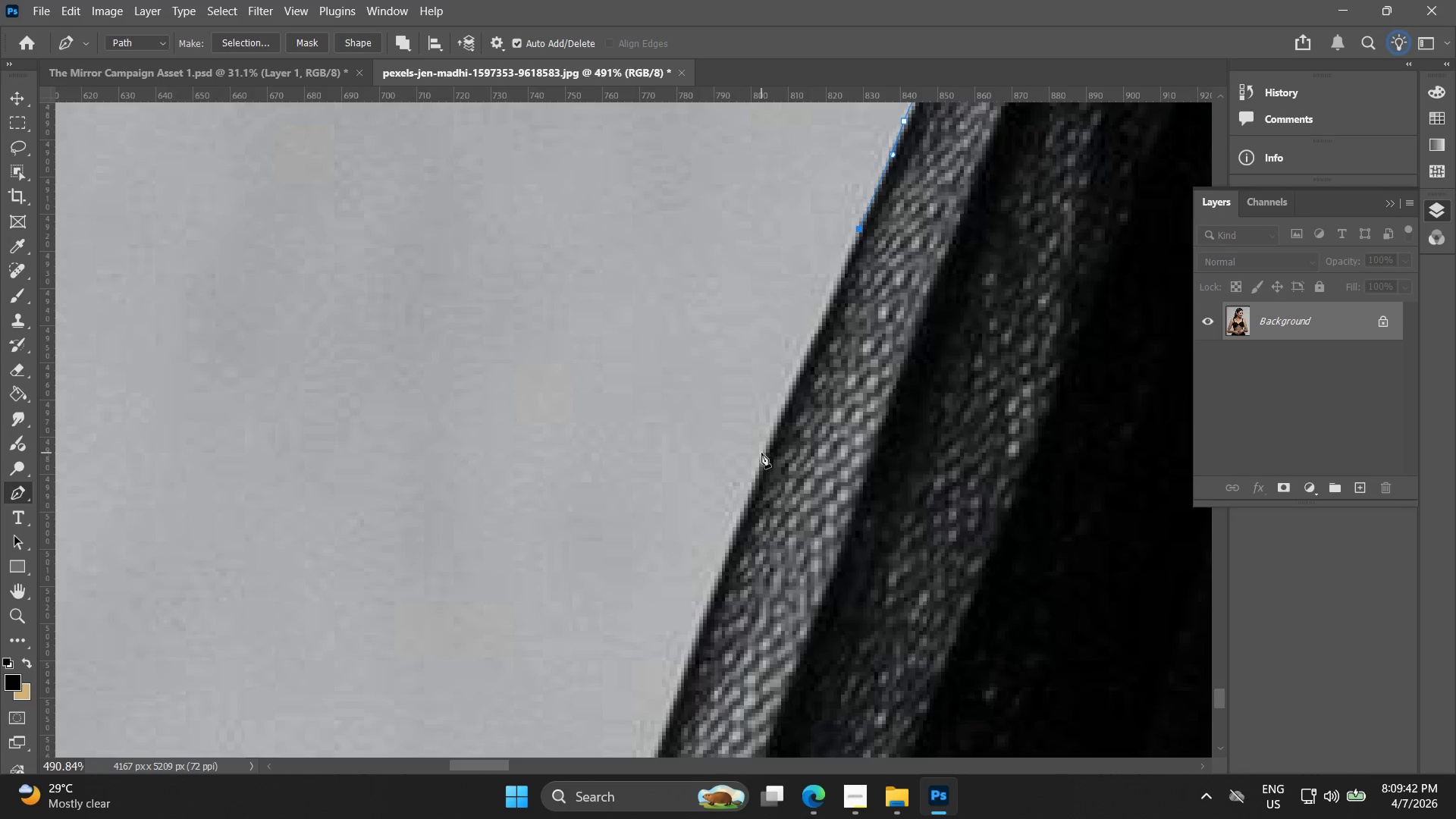 
left_click_drag(start_coordinate=[747, 563], to_coordinate=[849, 240])
 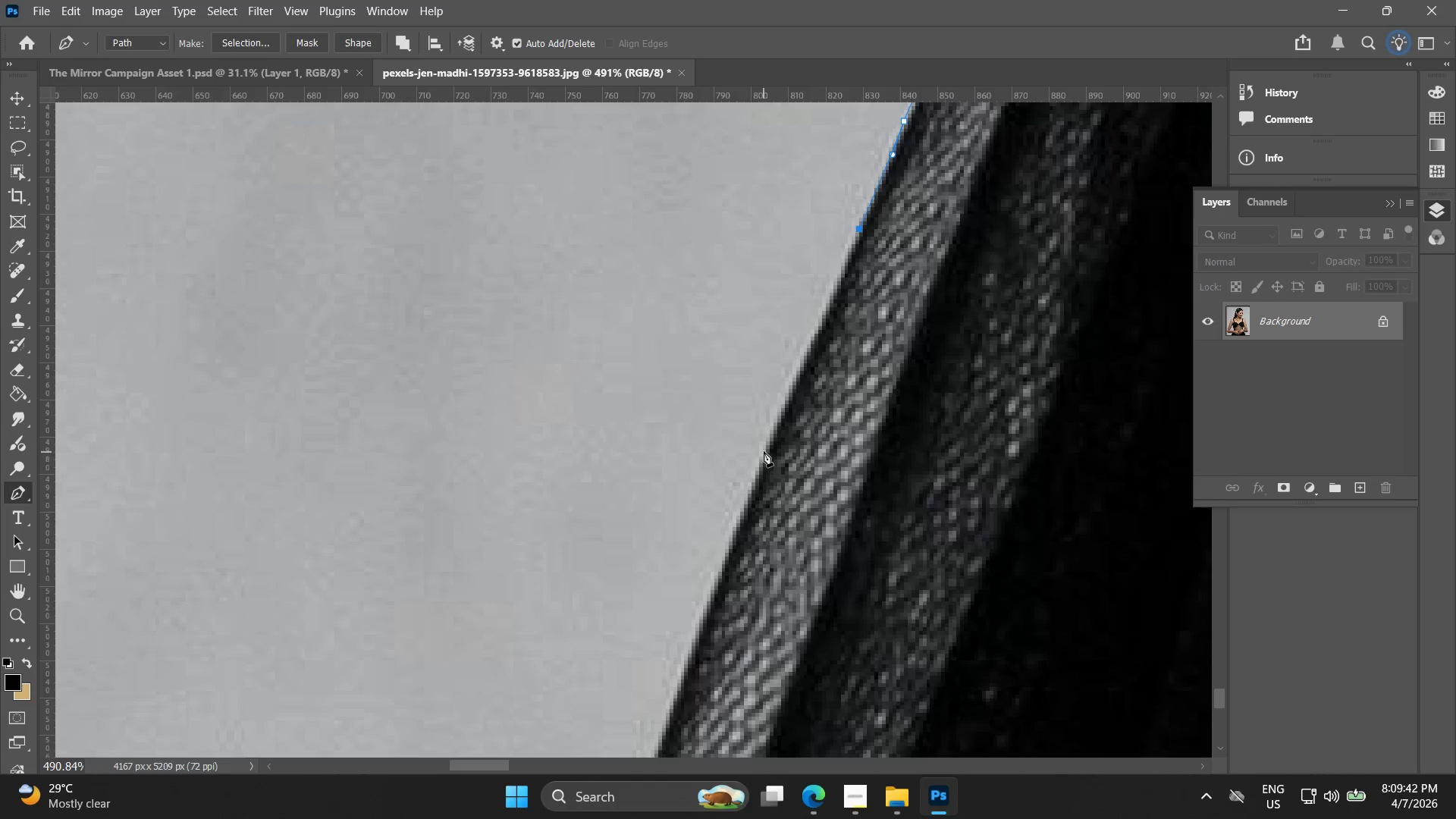 
left_click_drag(start_coordinate=[765, 447], to_coordinate=[748, 495])
 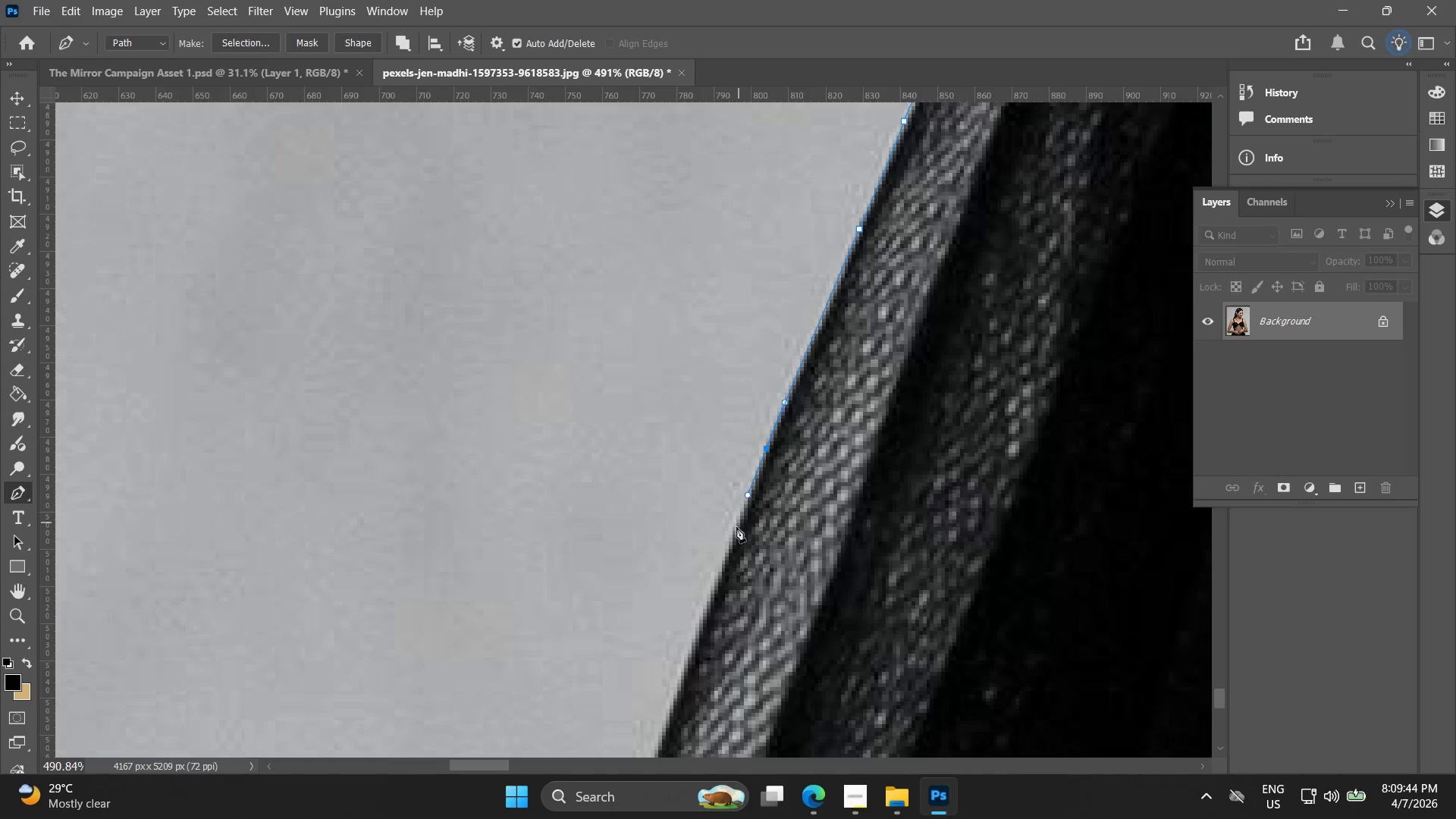 
hold_key(key=Space, duration=0.5)
 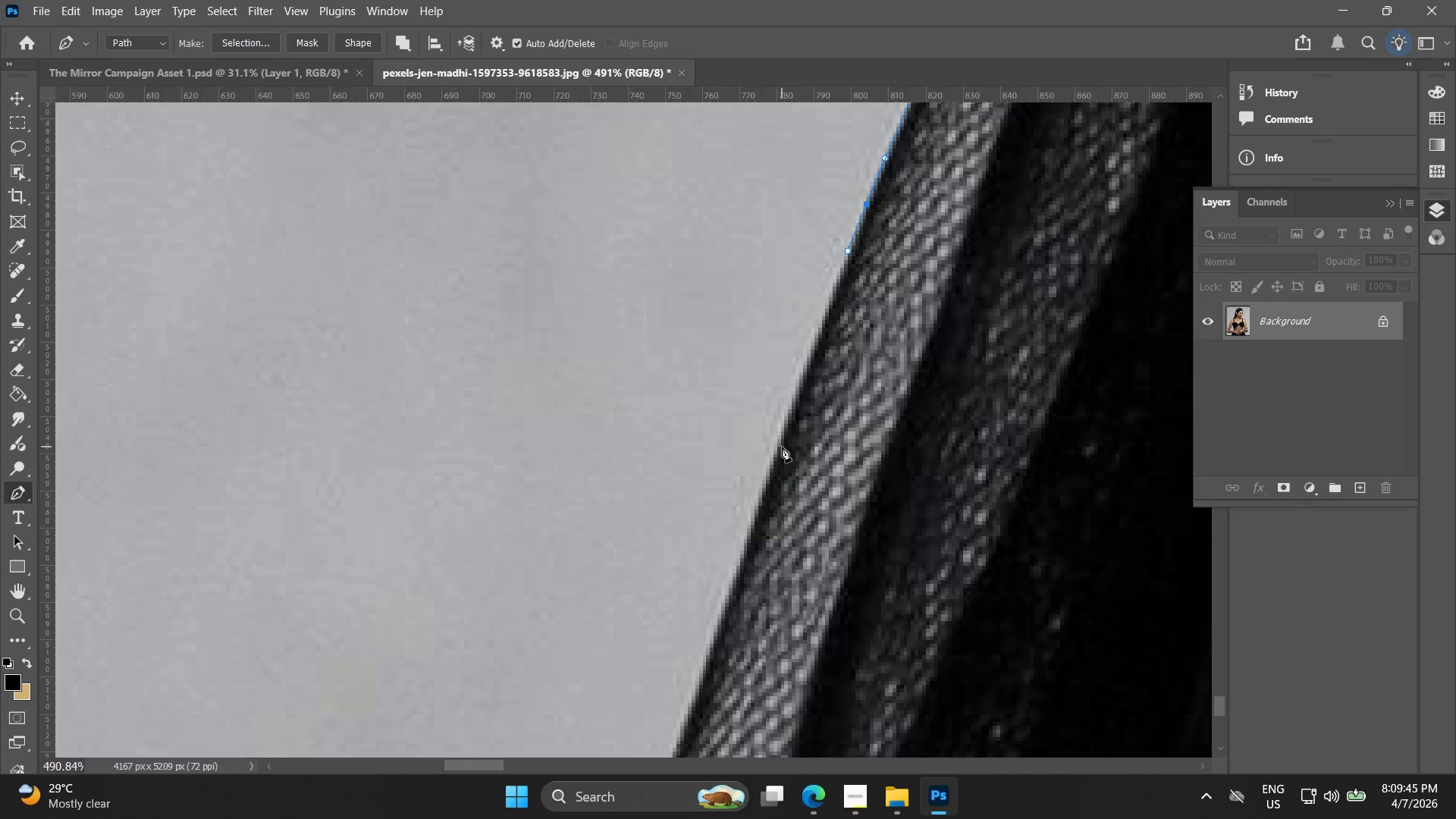 
left_click_drag(start_coordinate=[751, 512], to_coordinate=[851, 268])
 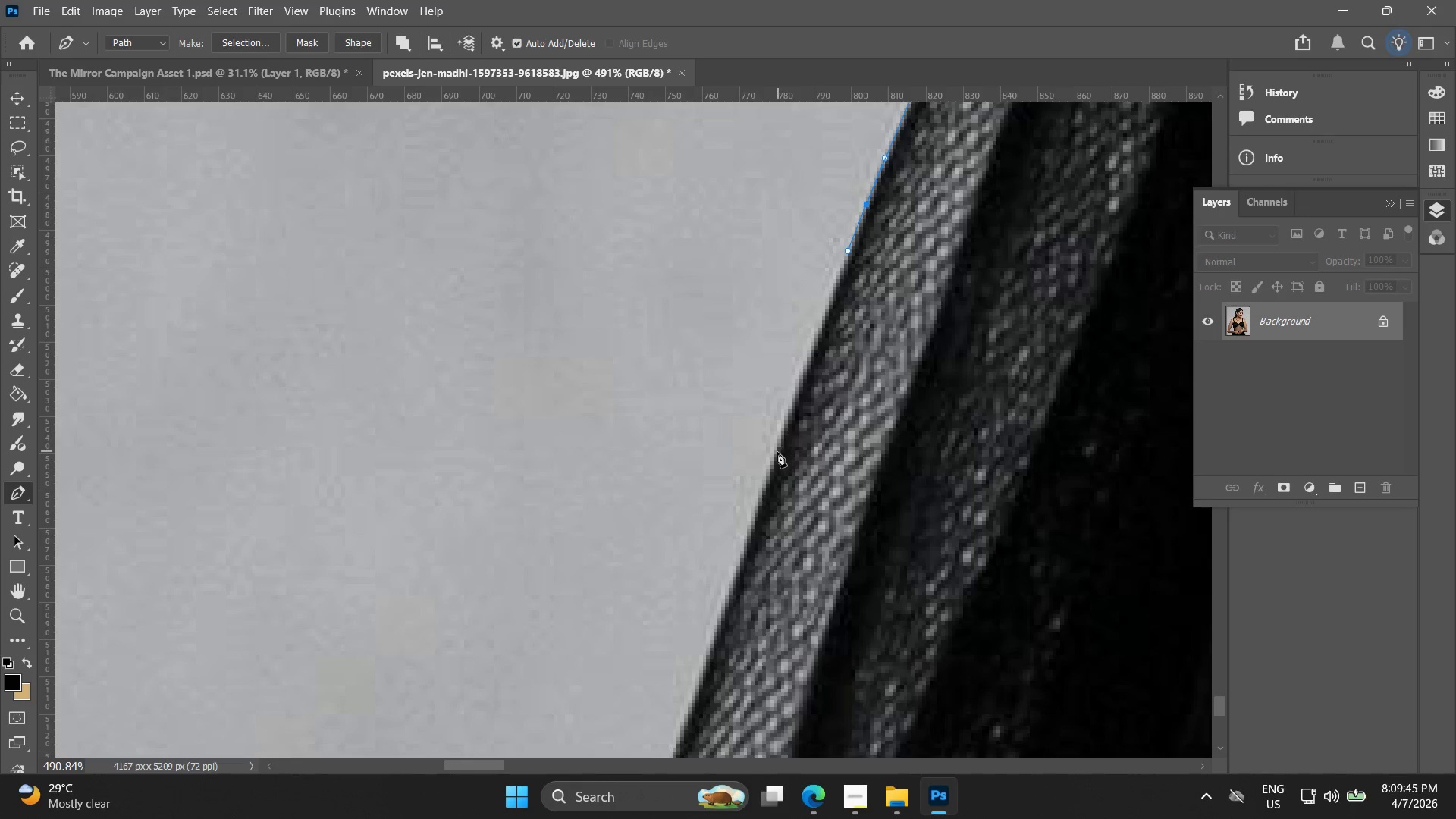 
left_click_drag(start_coordinate=[777, 452], to_coordinate=[767, 476])
 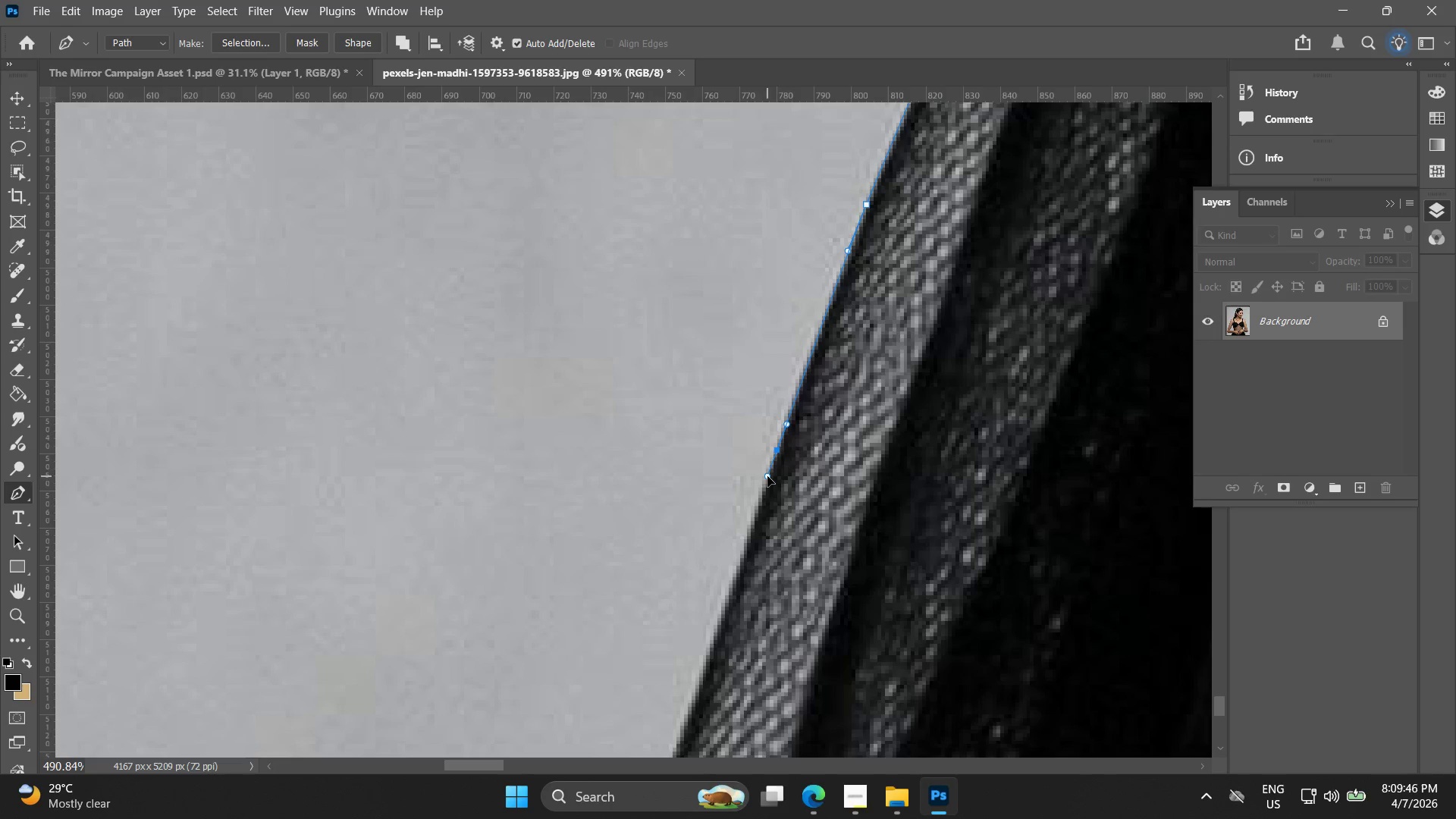 
hold_key(key=Space, duration=0.52)
 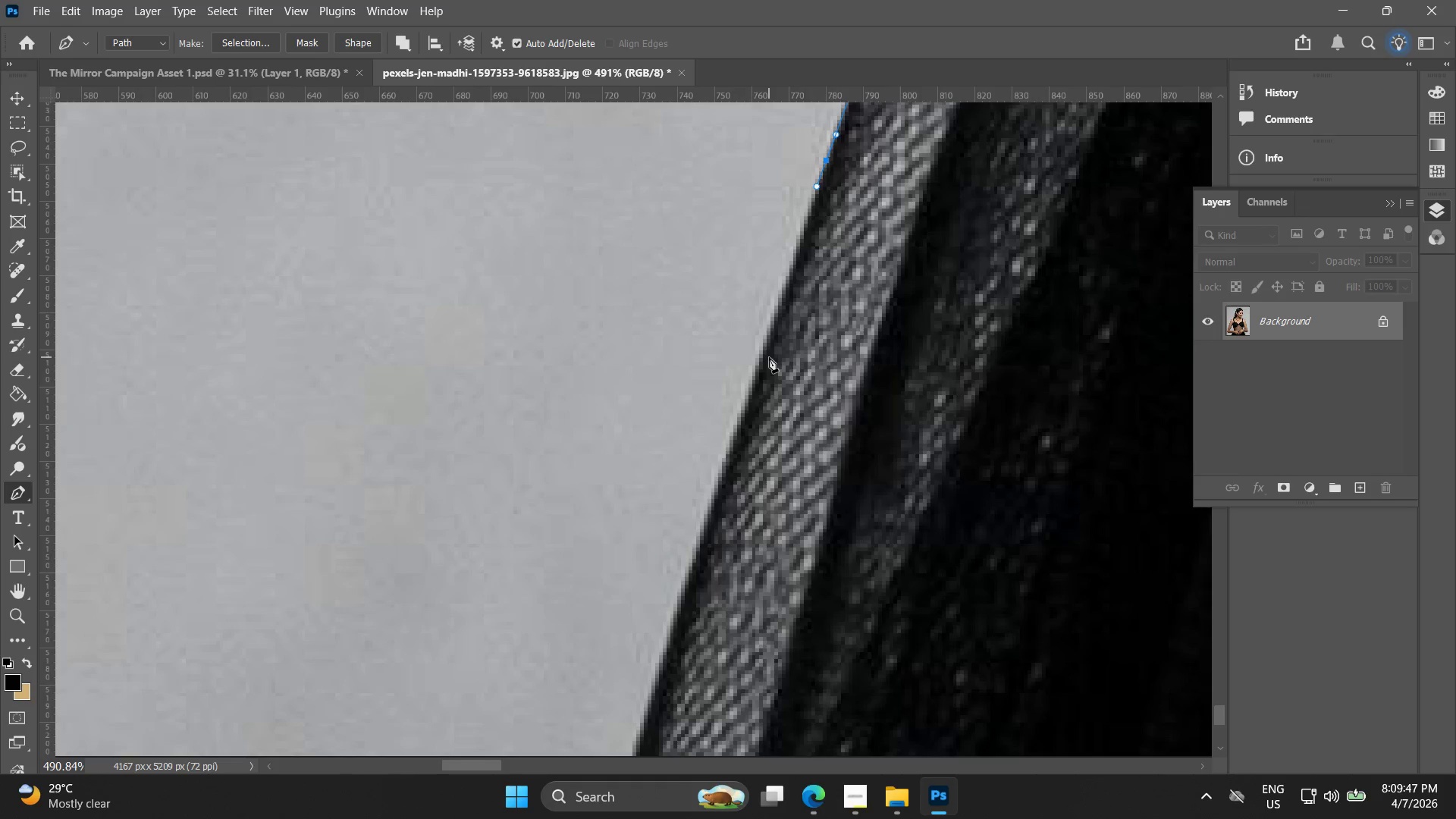 
left_click_drag(start_coordinate=[786, 494], to_coordinate=[834, 242])
 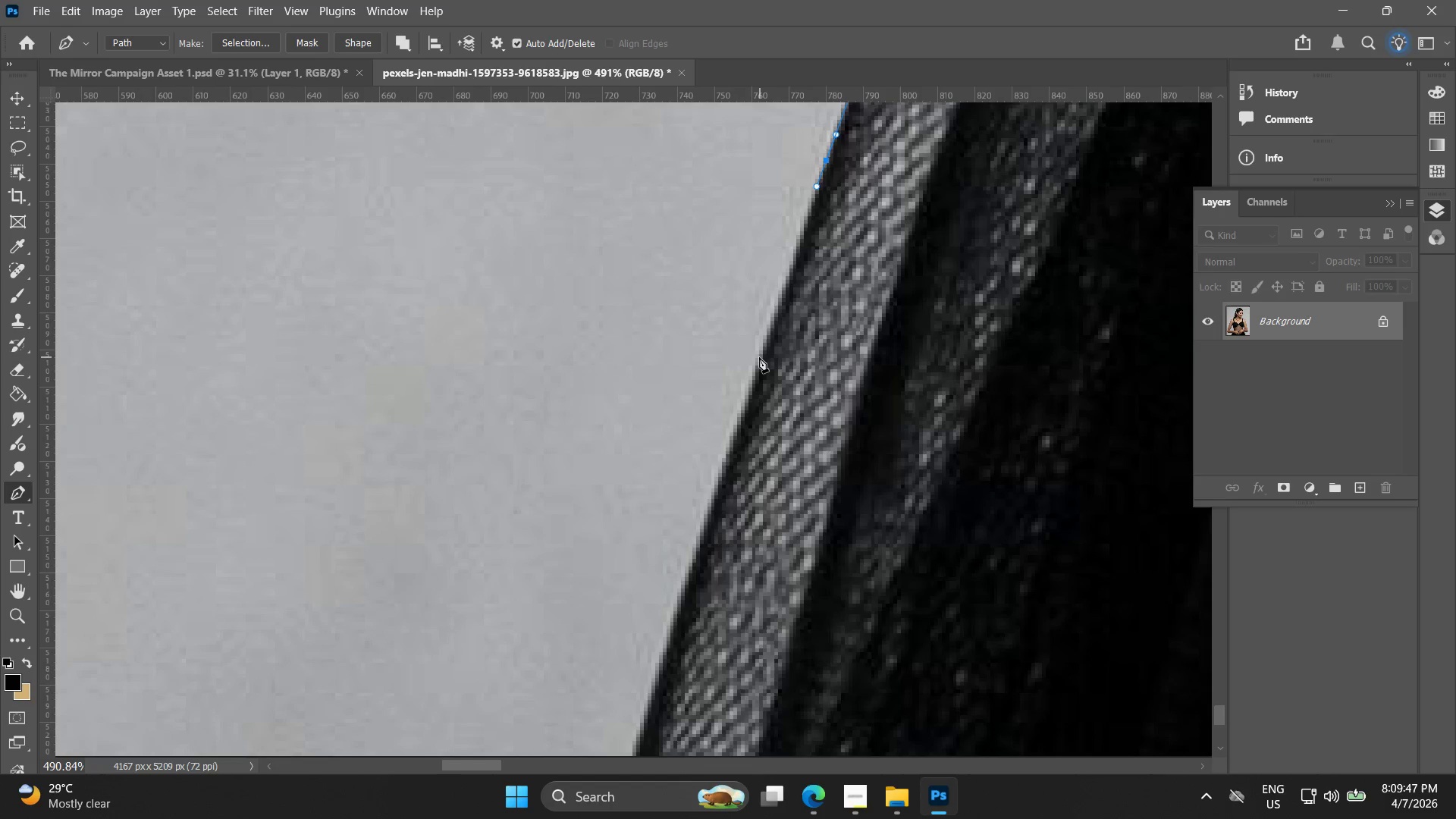 
left_click_drag(start_coordinate=[759, 357], to_coordinate=[752, 378])
 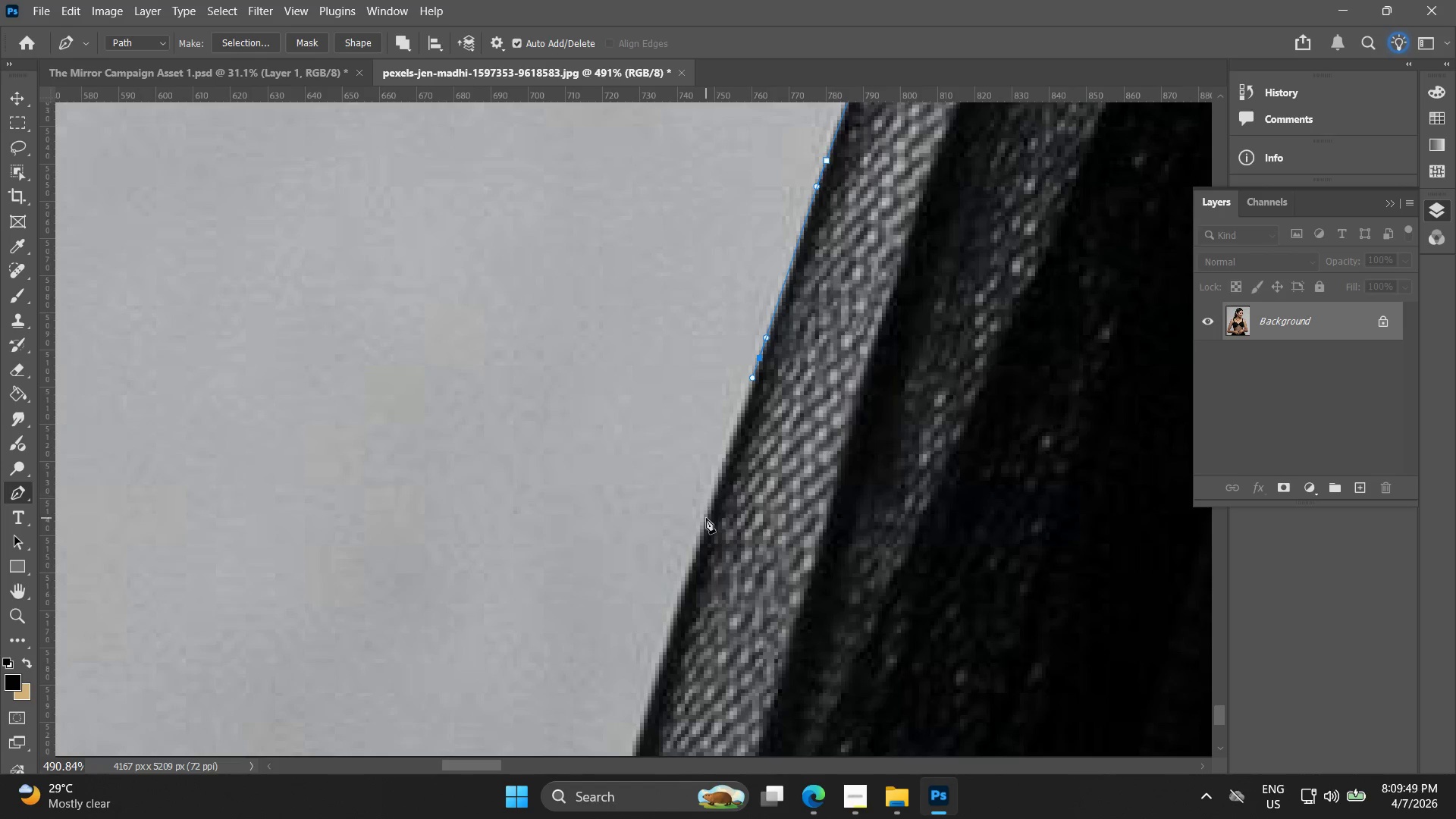 
left_click_drag(start_coordinate=[705, 519], to_coordinate=[701, 542])
 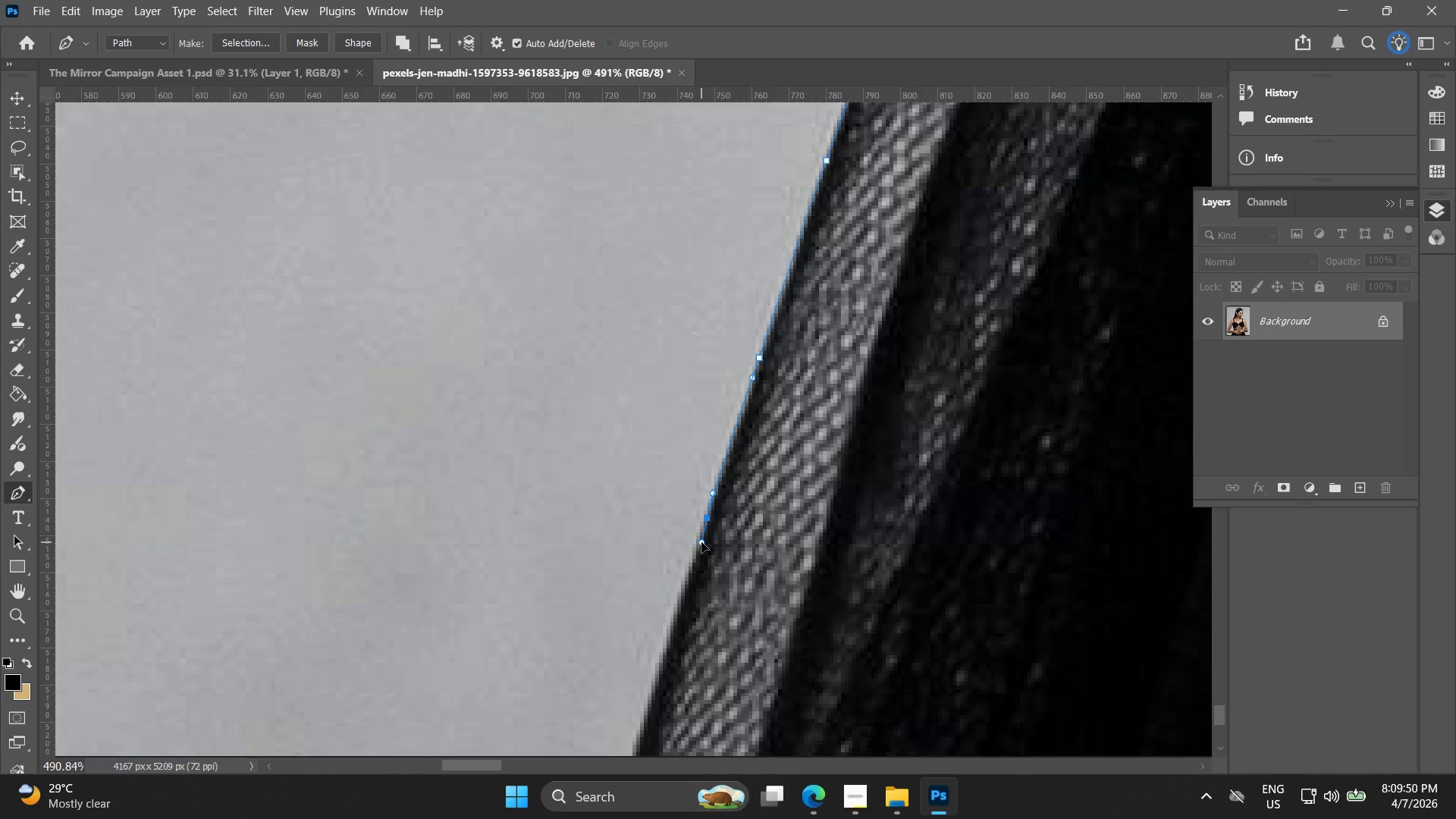 
hold_key(key=Space, duration=0.53)
 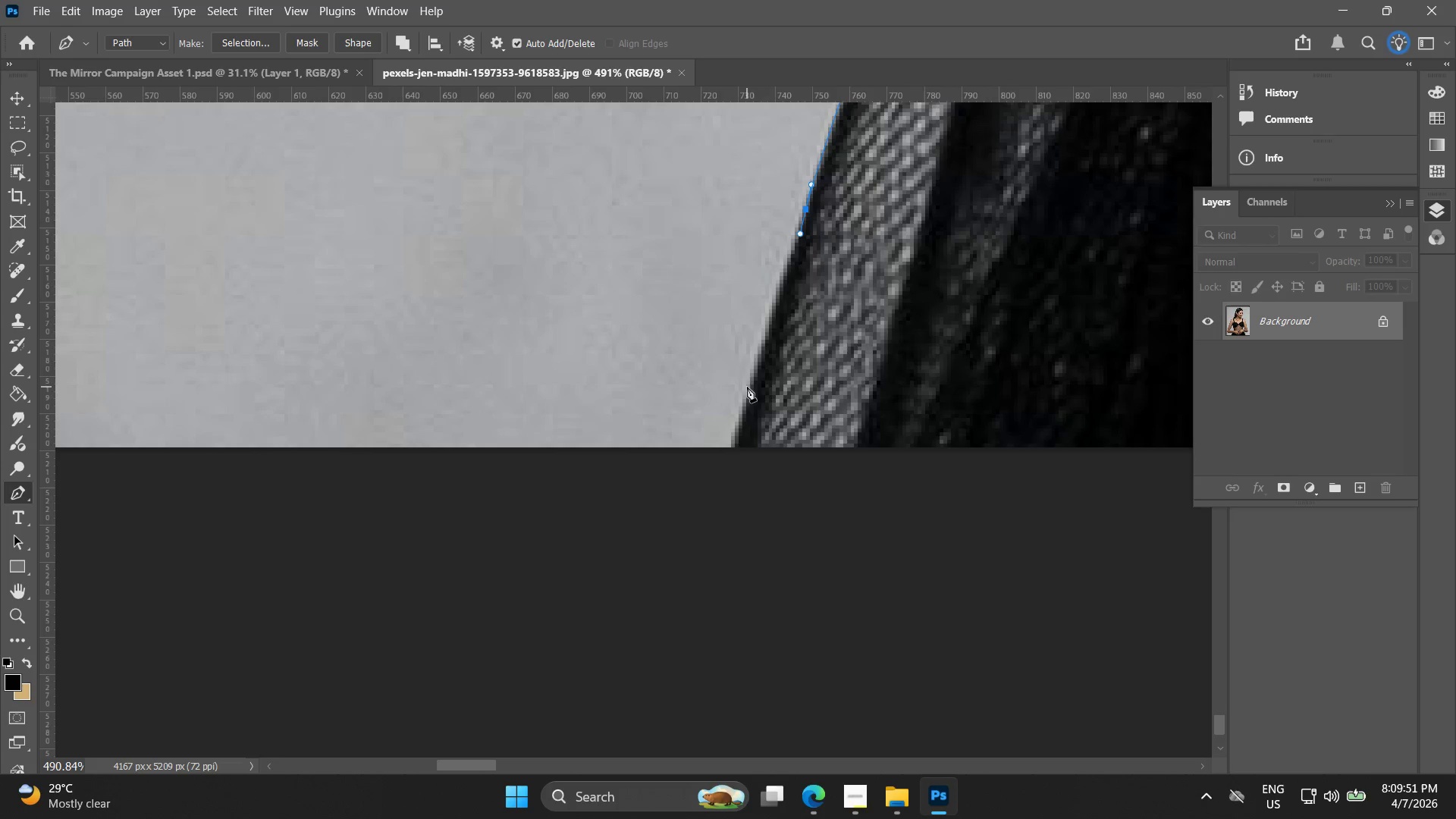 
left_click_drag(start_coordinate=[694, 548], to_coordinate=[776, 290])
 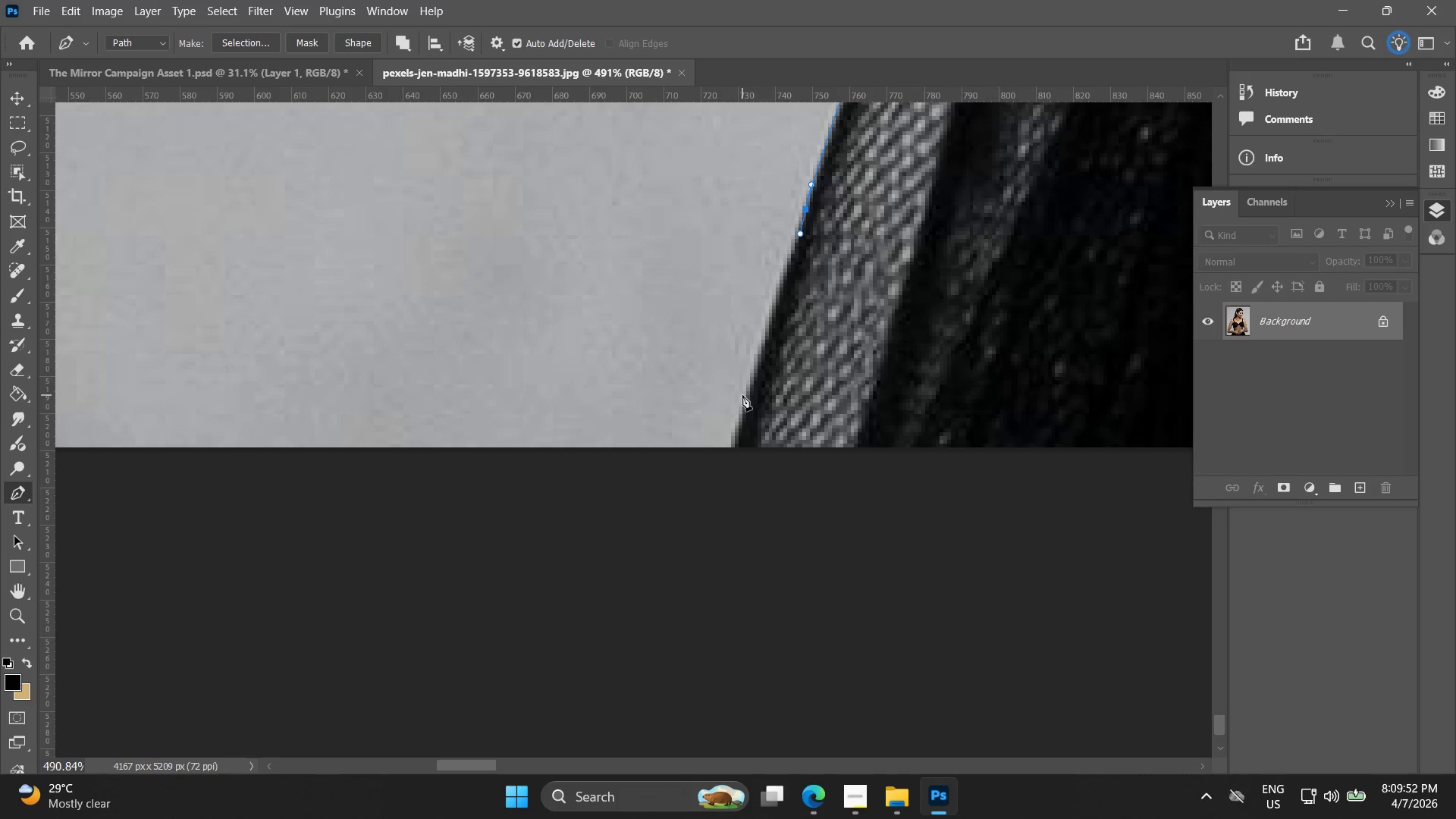 
left_click_drag(start_coordinate=[745, 395], to_coordinate=[739, 423])
 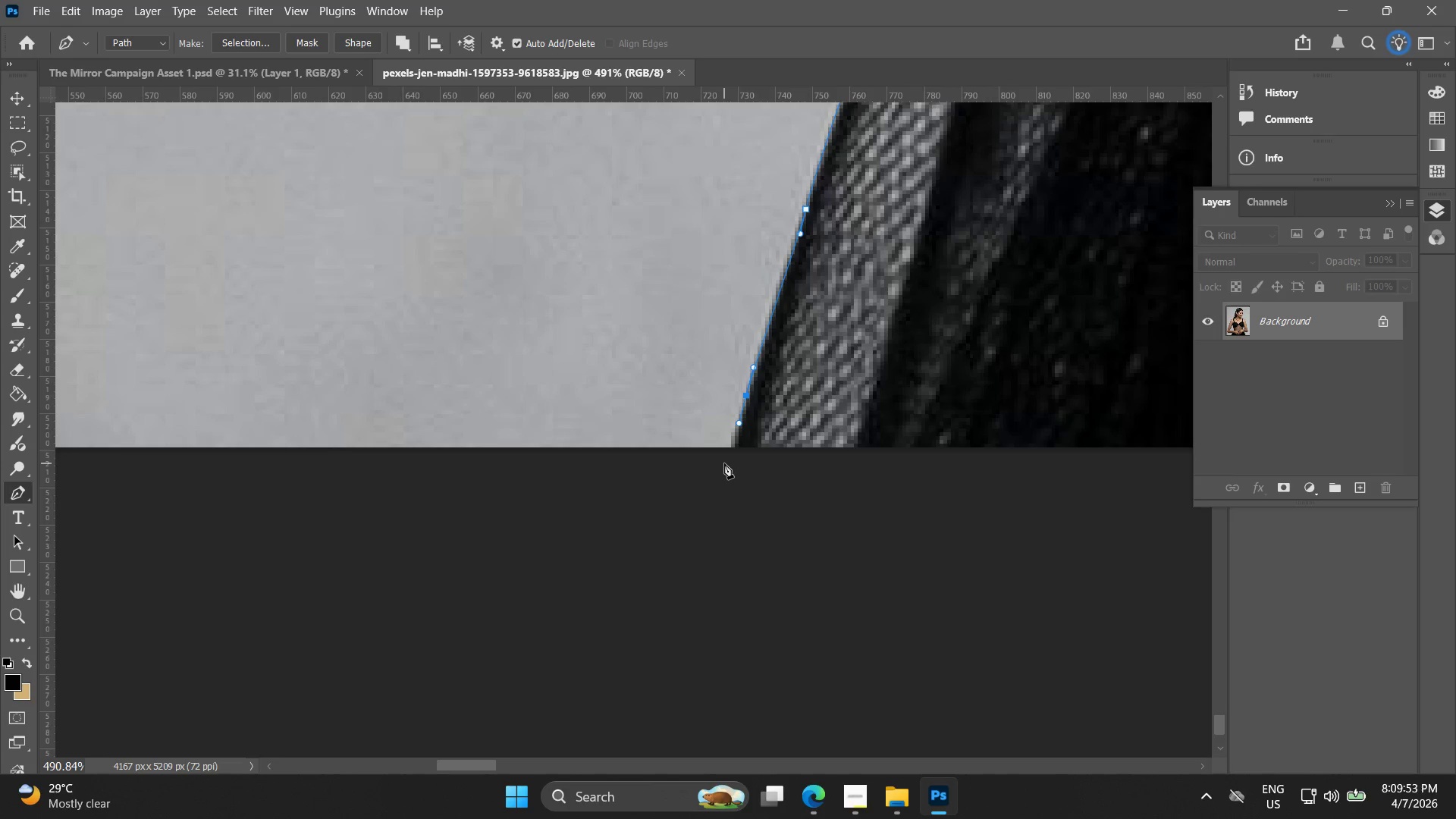 
left_click([724, 463])
 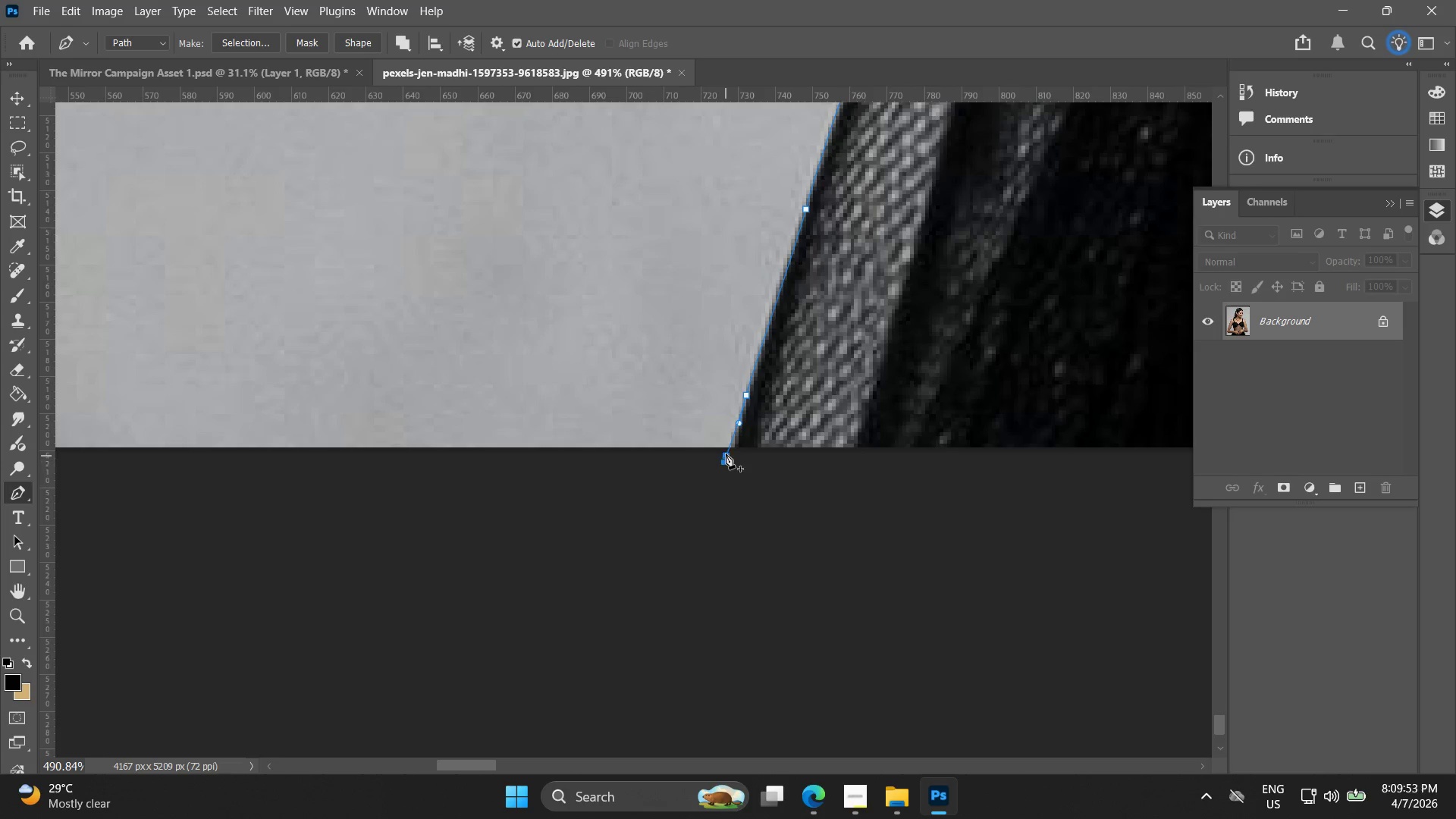 
hold_key(key=AltLeft, duration=1.24)
 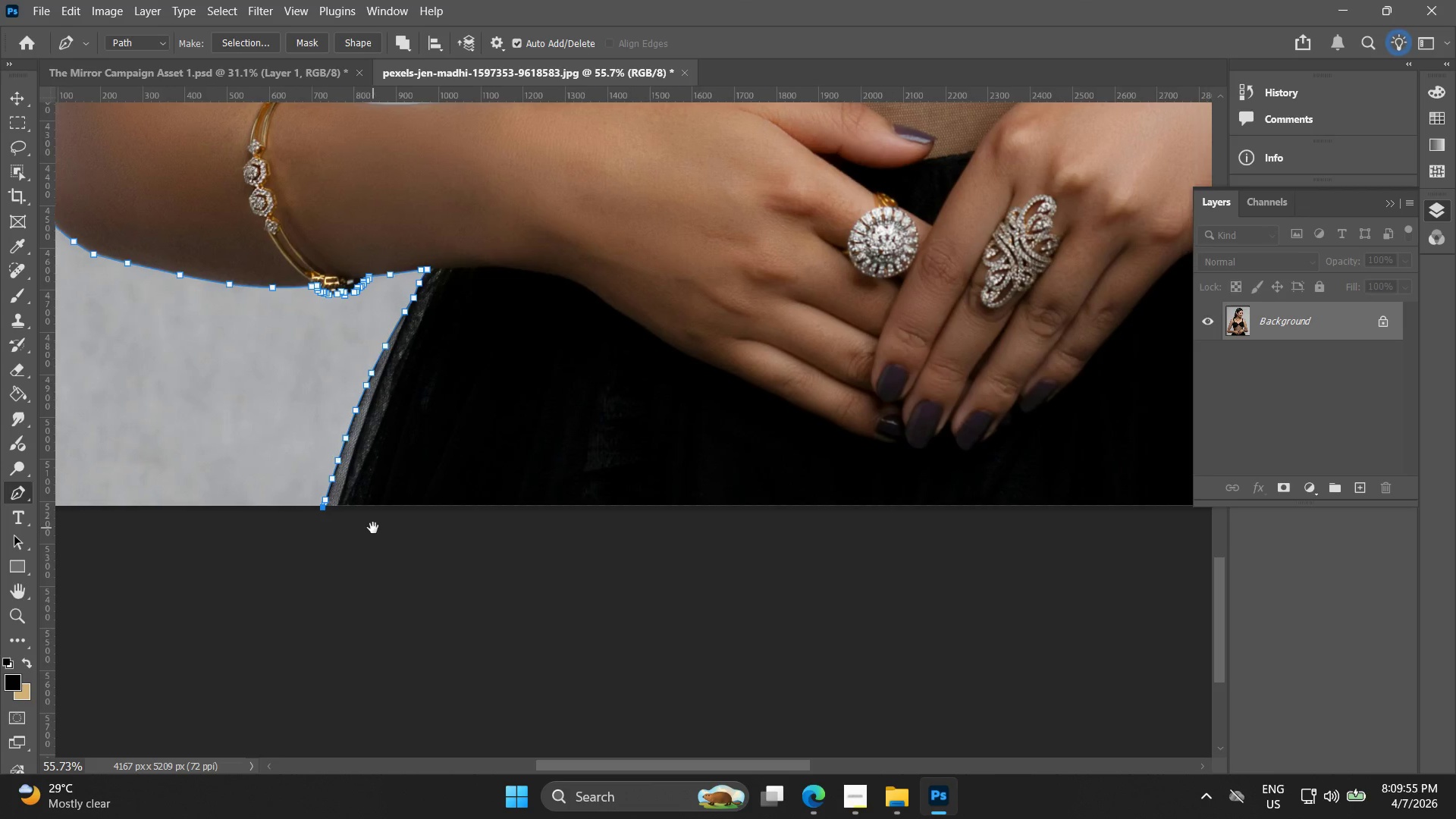 
hold_key(key=Space, duration=0.5)
 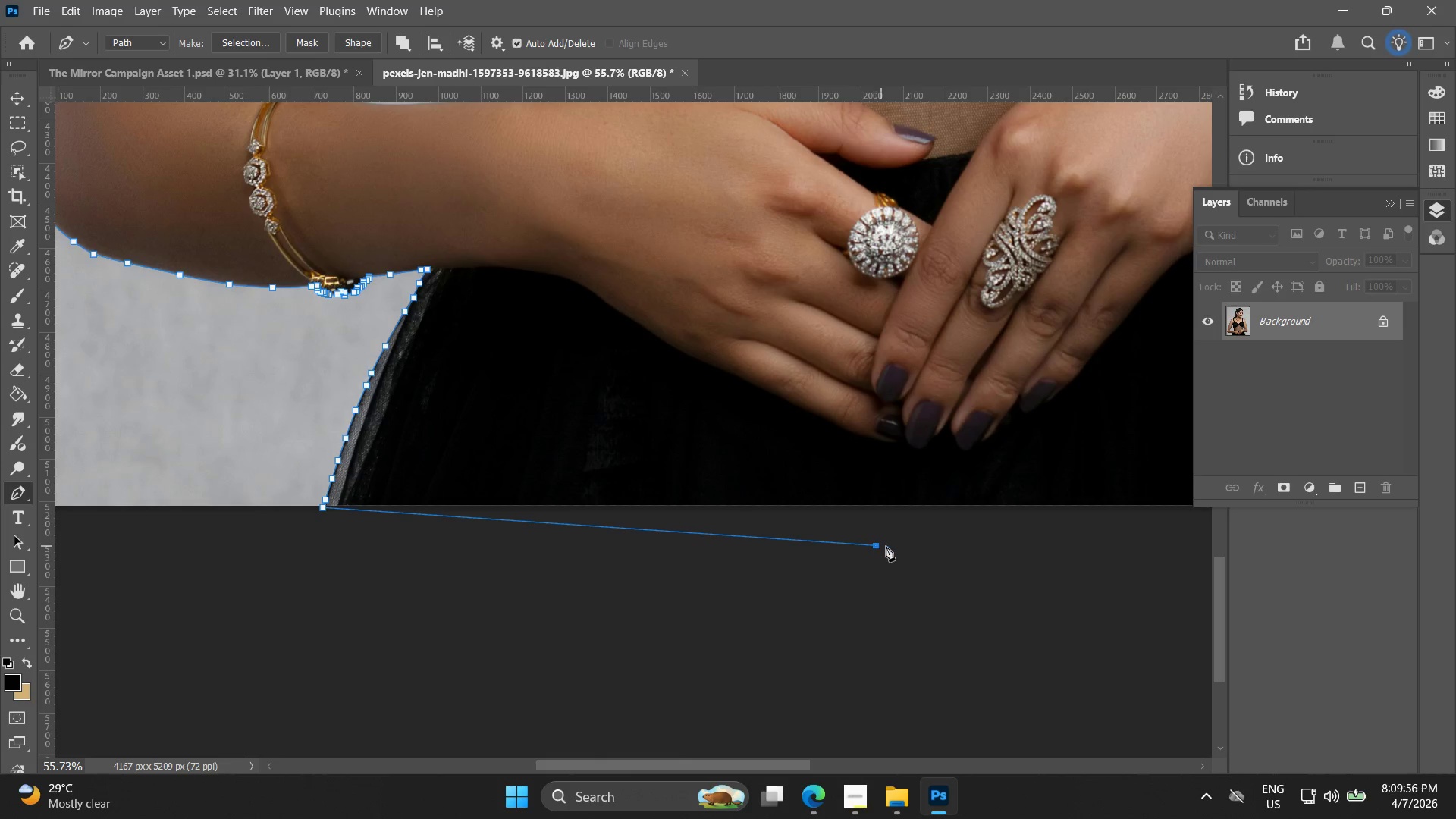 
left_click_drag(start_coordinate=[717, 457], to_coordinate=[373, 528])
 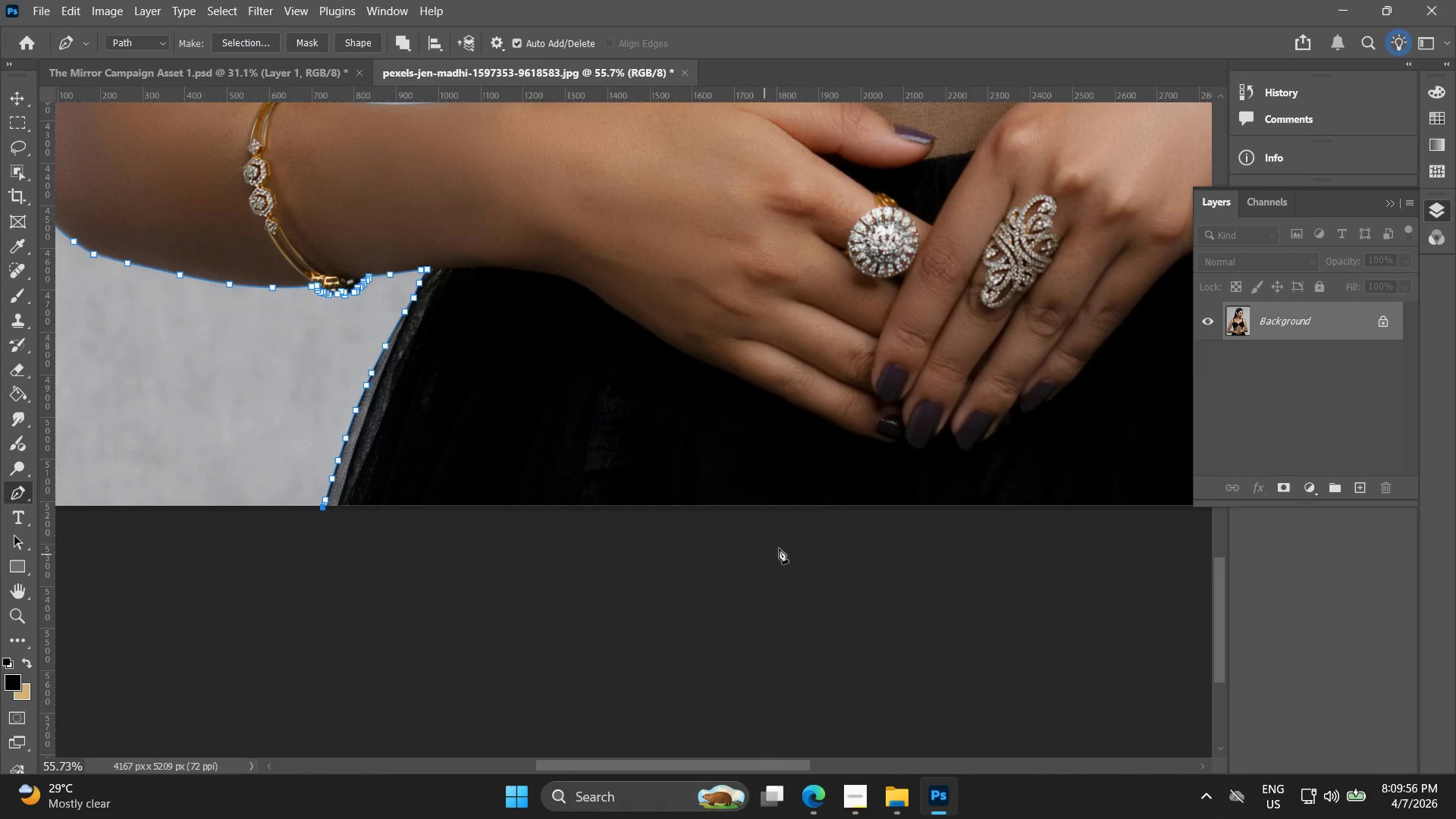 
scroll: coordinate [682, 451], scroll_direction: down, amount: 23.0
 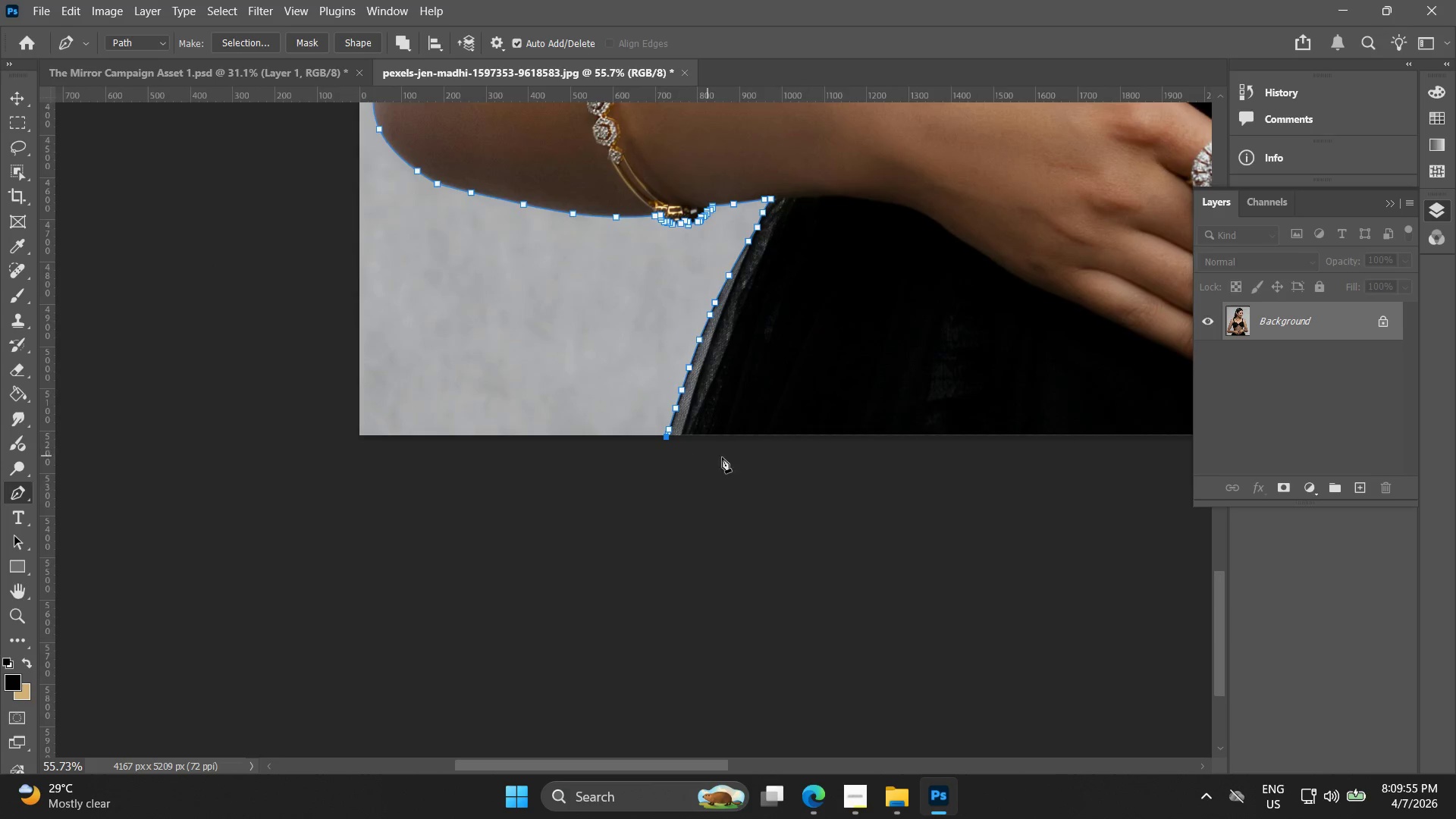 
left_click([876, 546])
 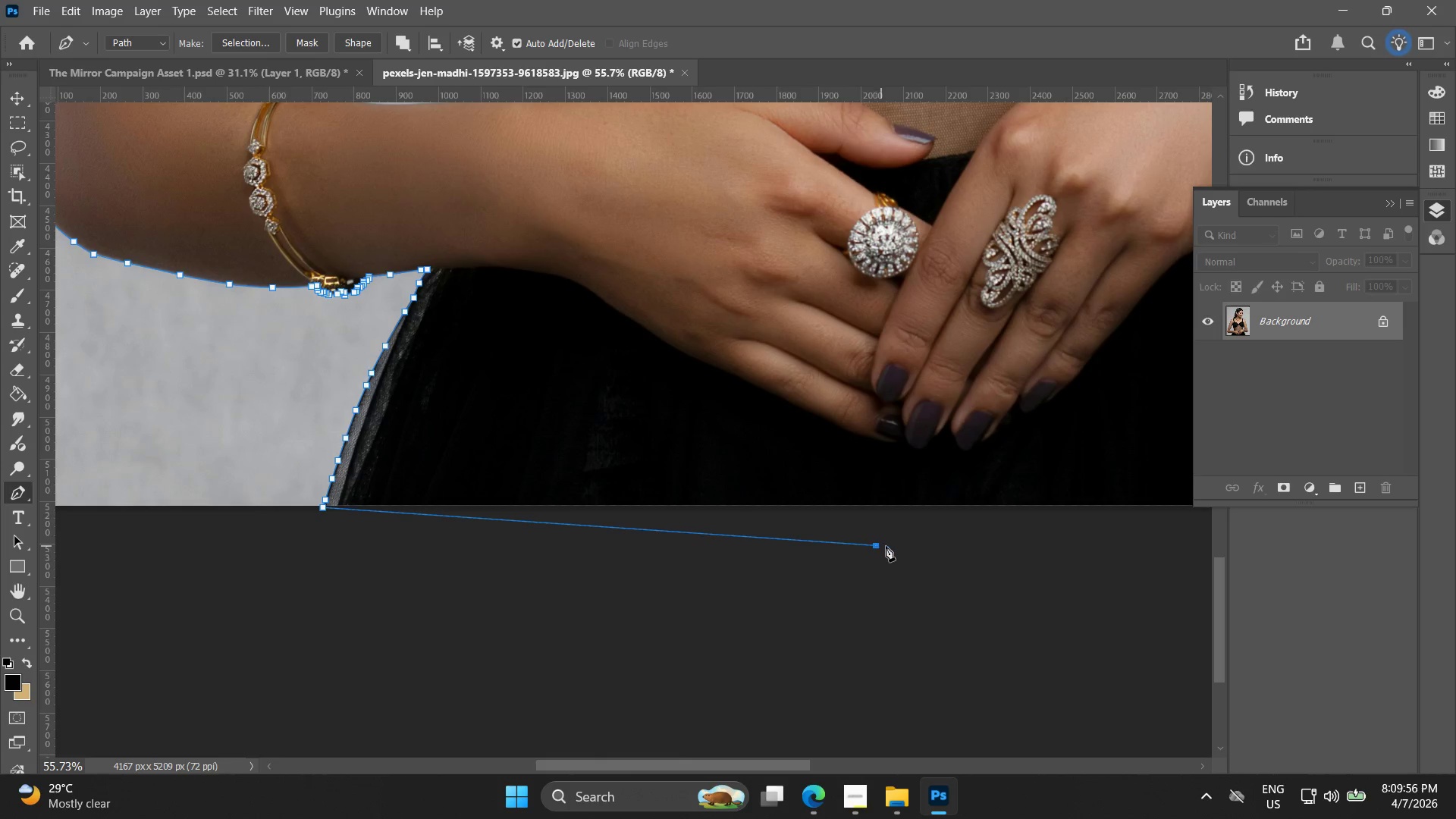 
hold_key(key=Space, duration=0.56)
 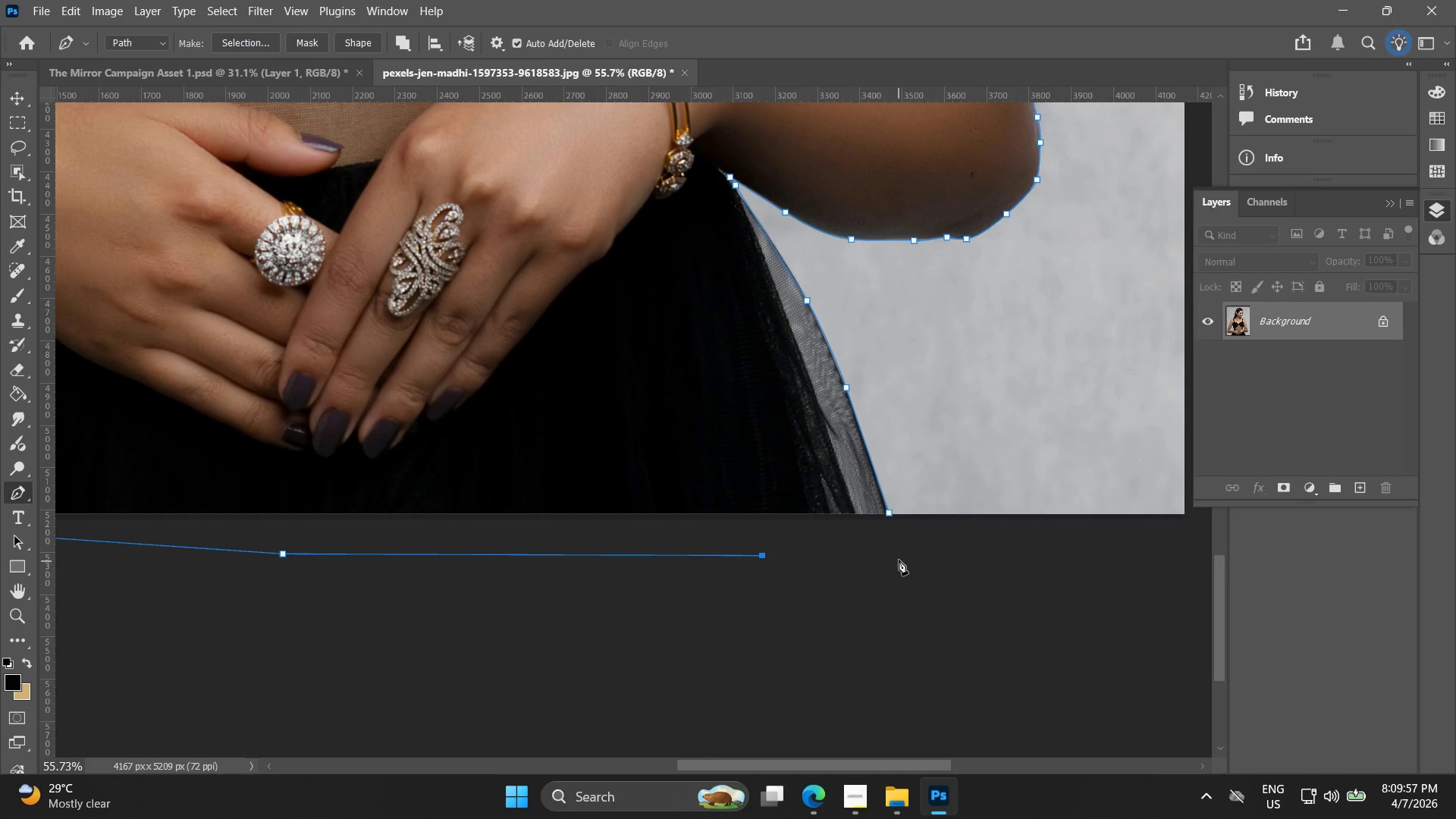 
left_click_drag(start_coordinate=[990, 528], to_coordinate=[397, 536])
 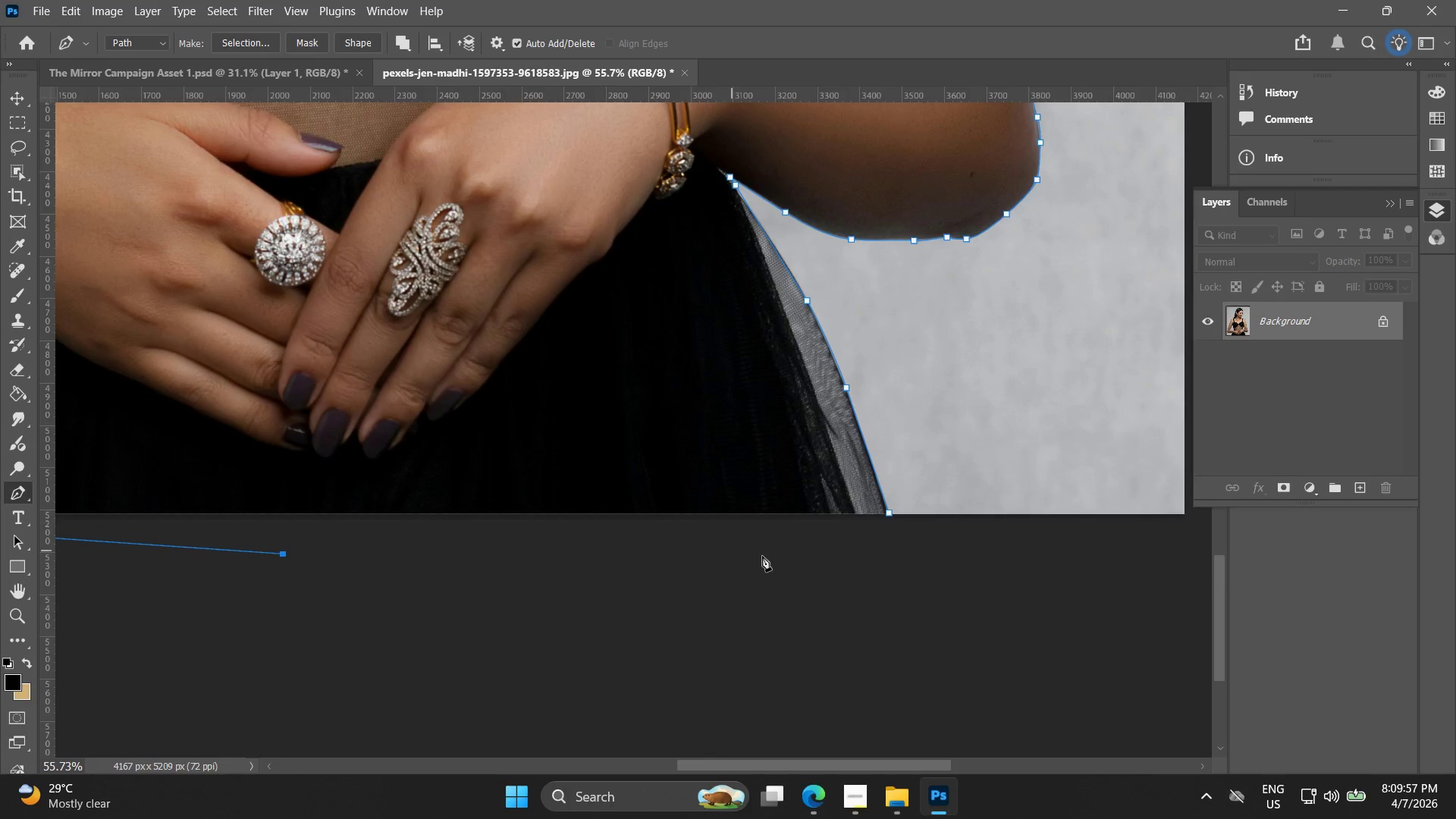 
left_click([762, 556])
 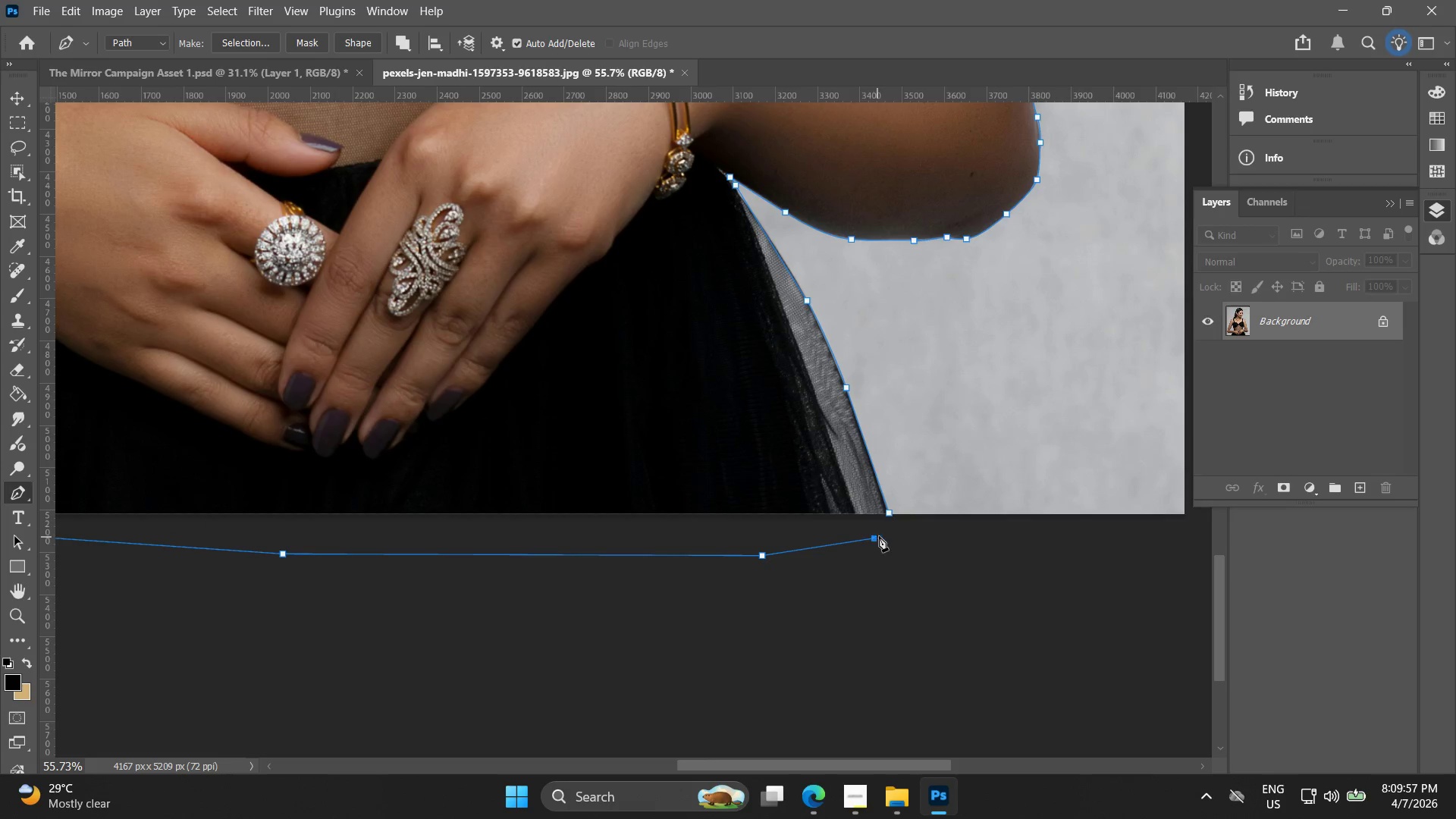 
key(Alt+AltLeft)
 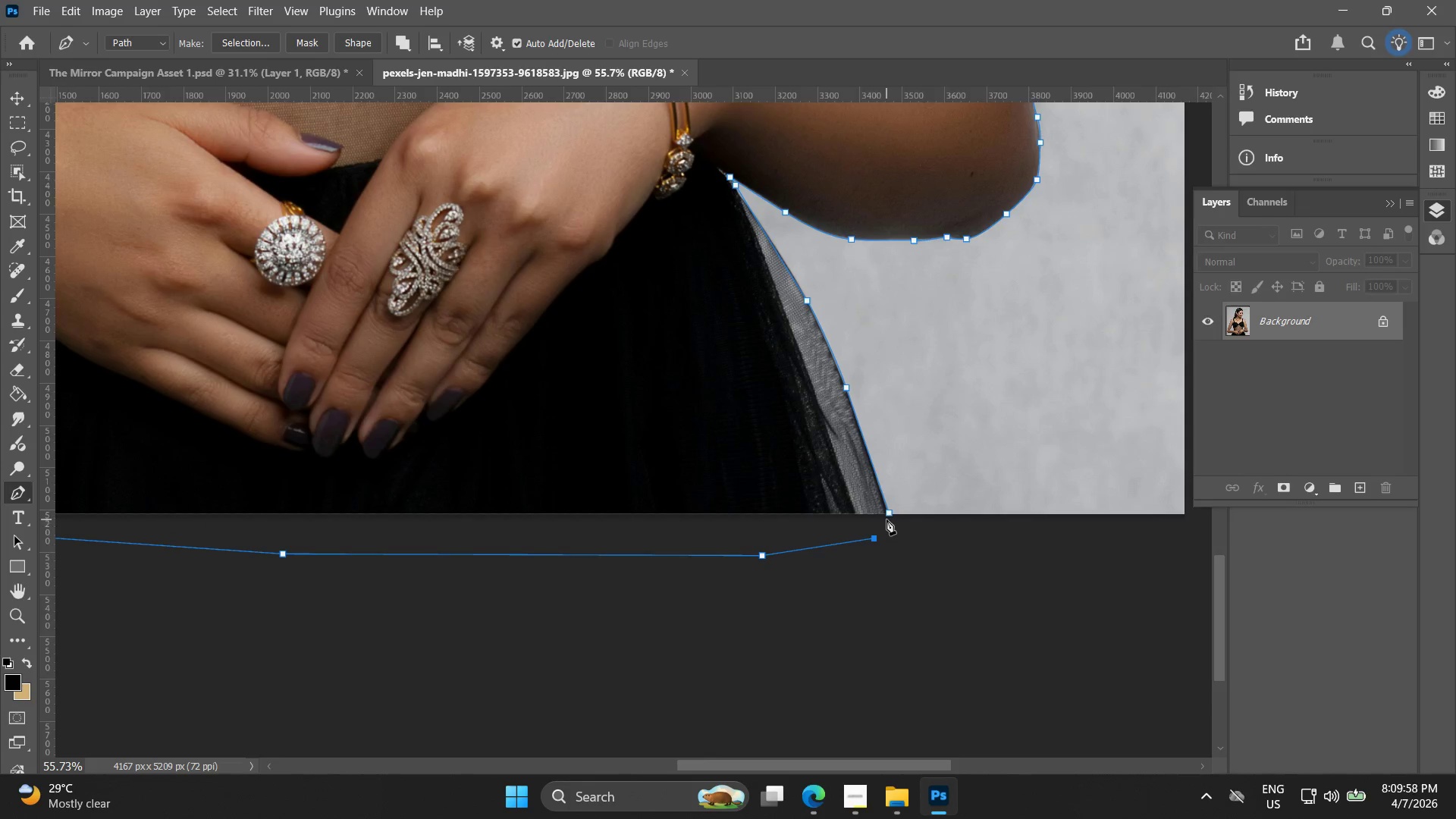 
scroll: coordinate [886, 519], scroll_direction: up, amount: 4.0
 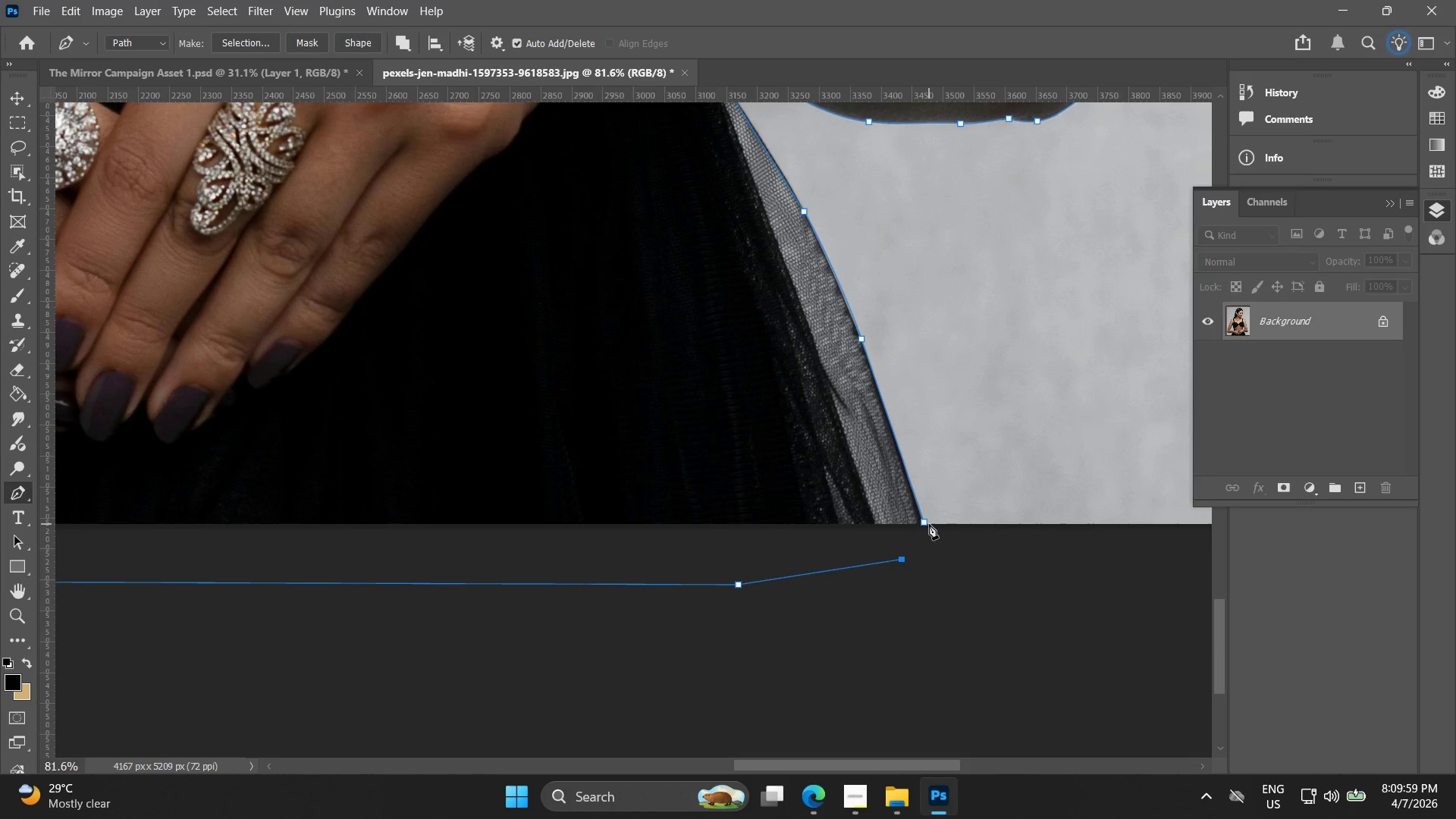 
left_click([926, 524])
 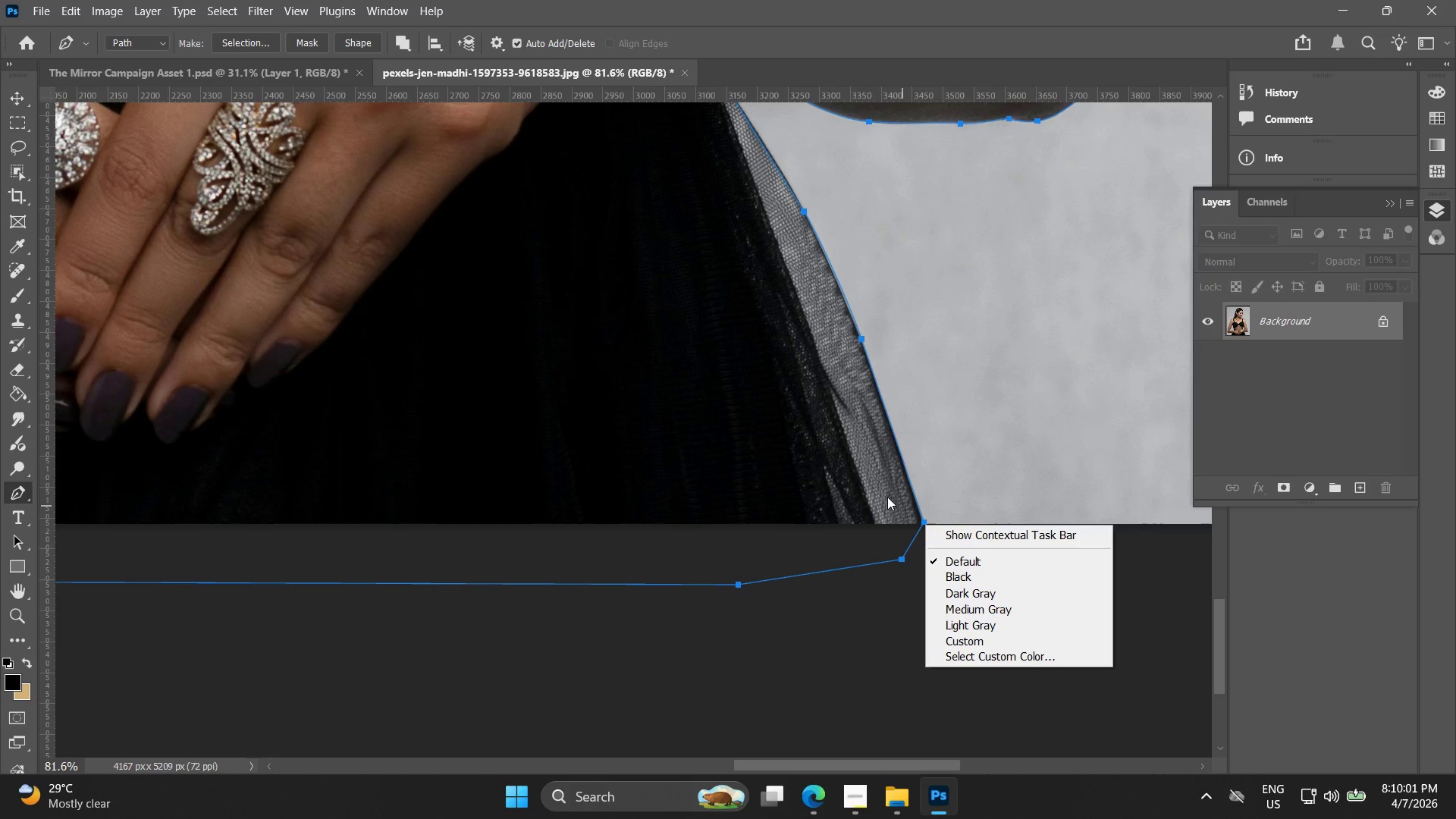 
right_click([876, 378])
 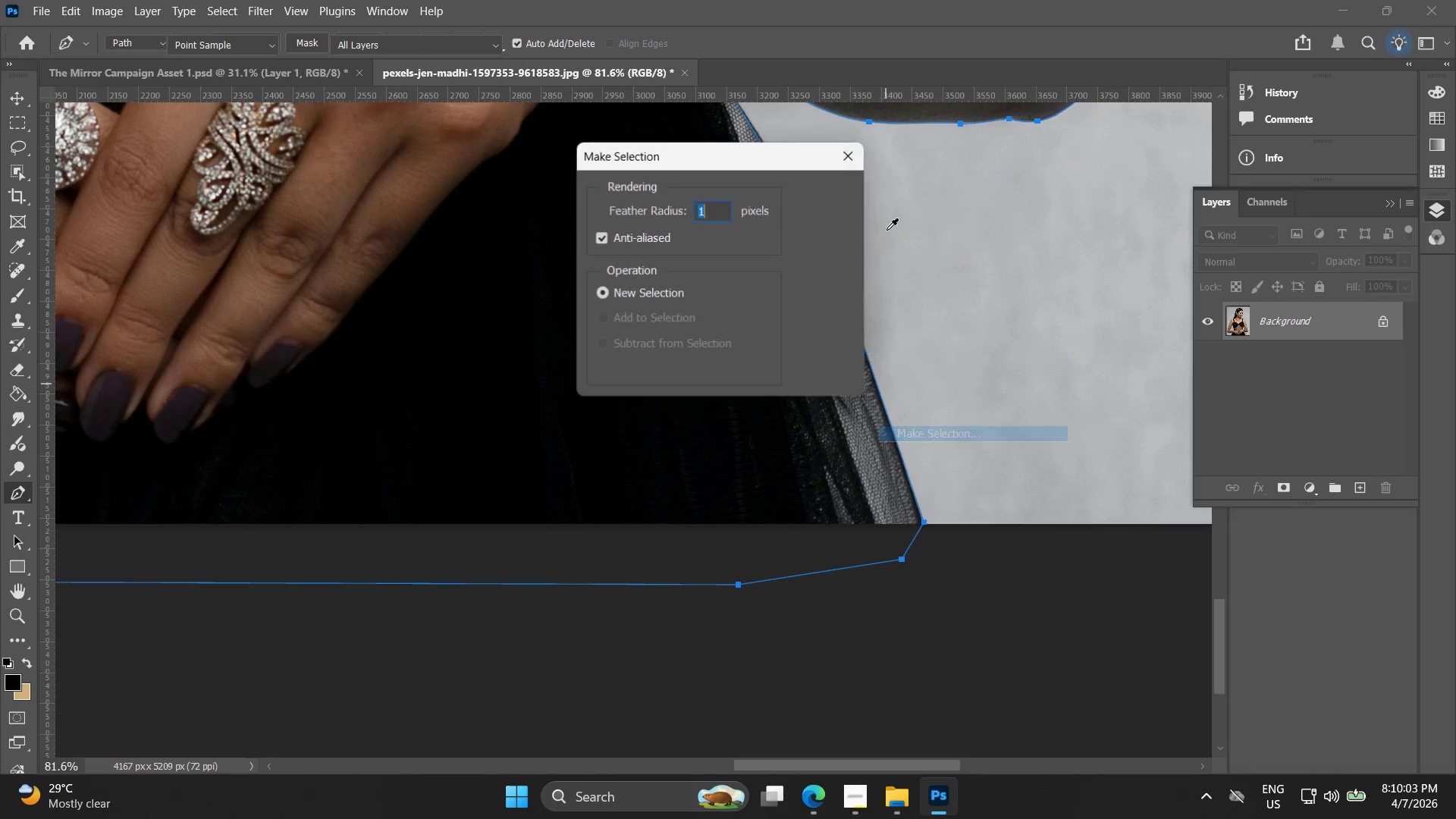 
left_click([819, 202])
 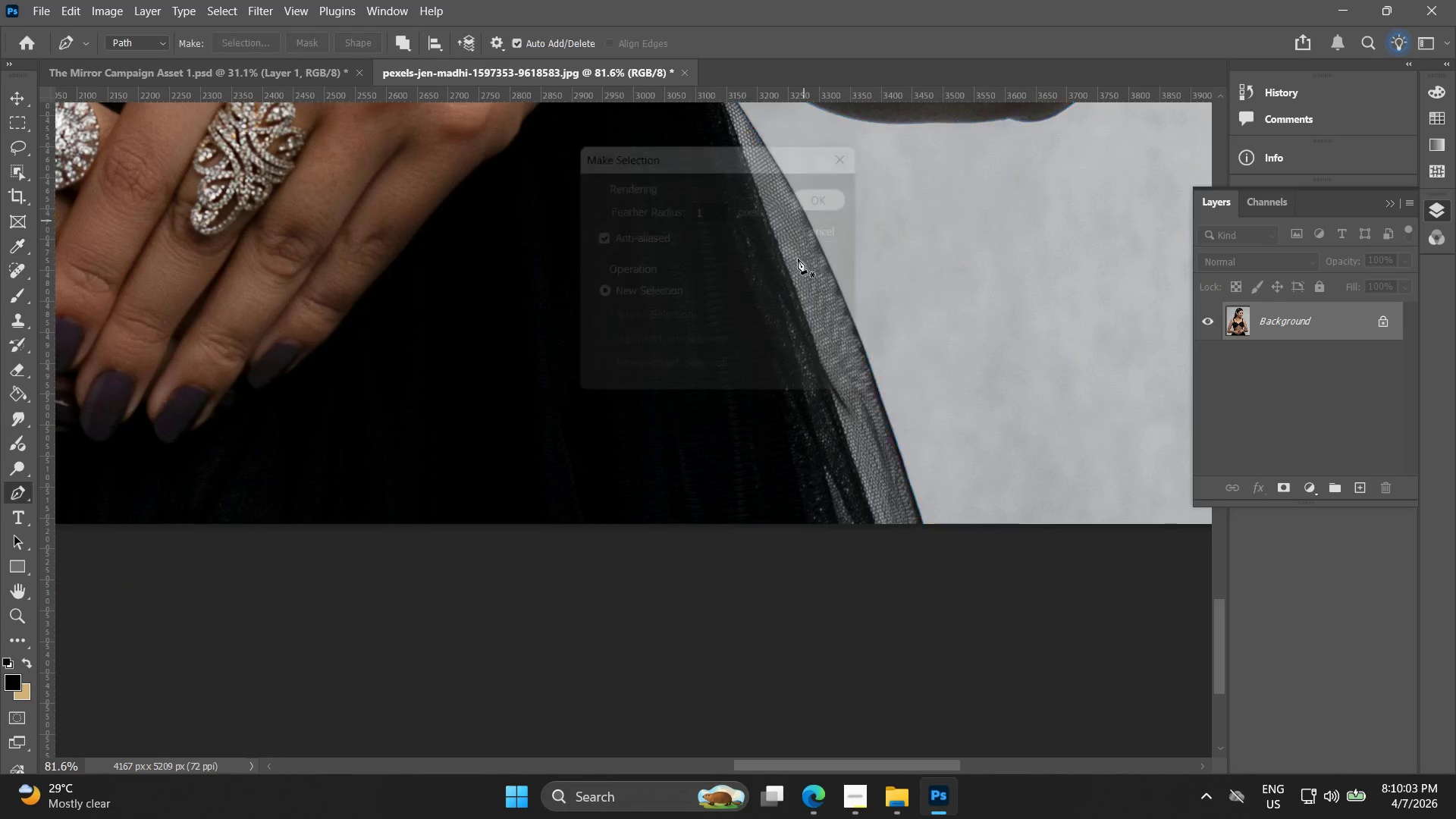 
hold_key(key=AltLeft, duration=1.12)
 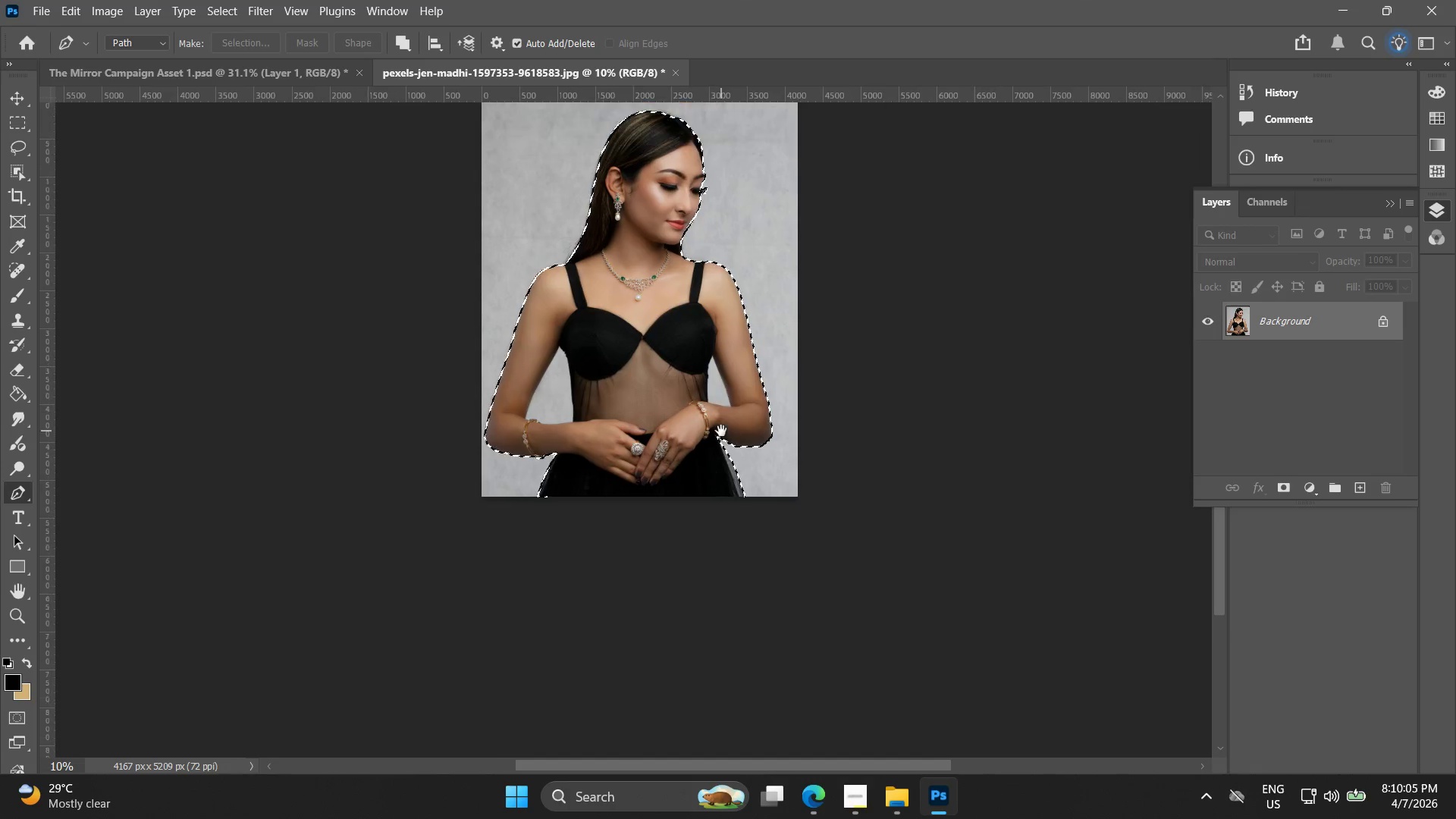 
hold_key(key=Space, duration=0.53)
 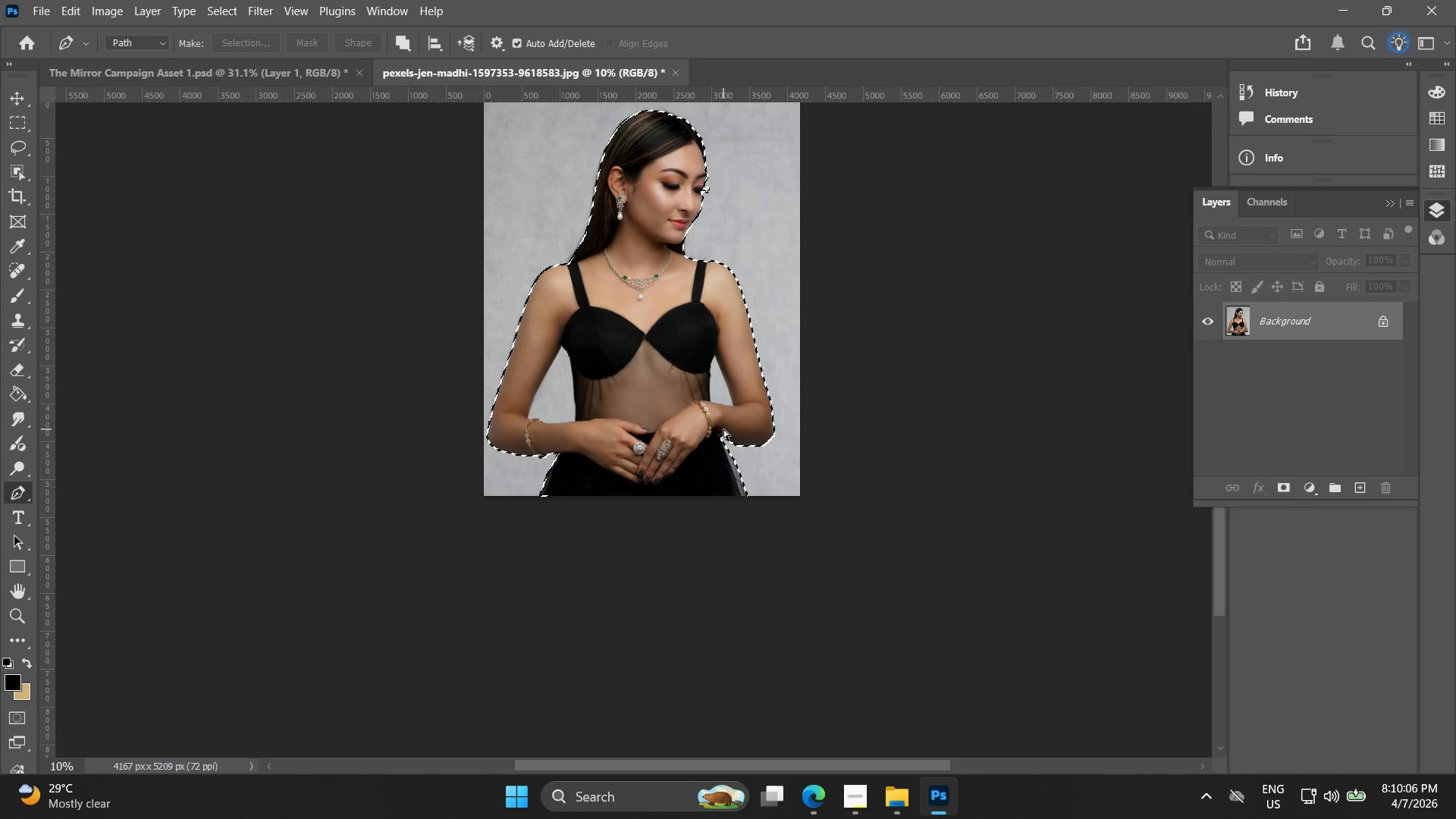 
left_click_drag(start_coordinate=[751, 330], to_coordinate=[723, 430])
 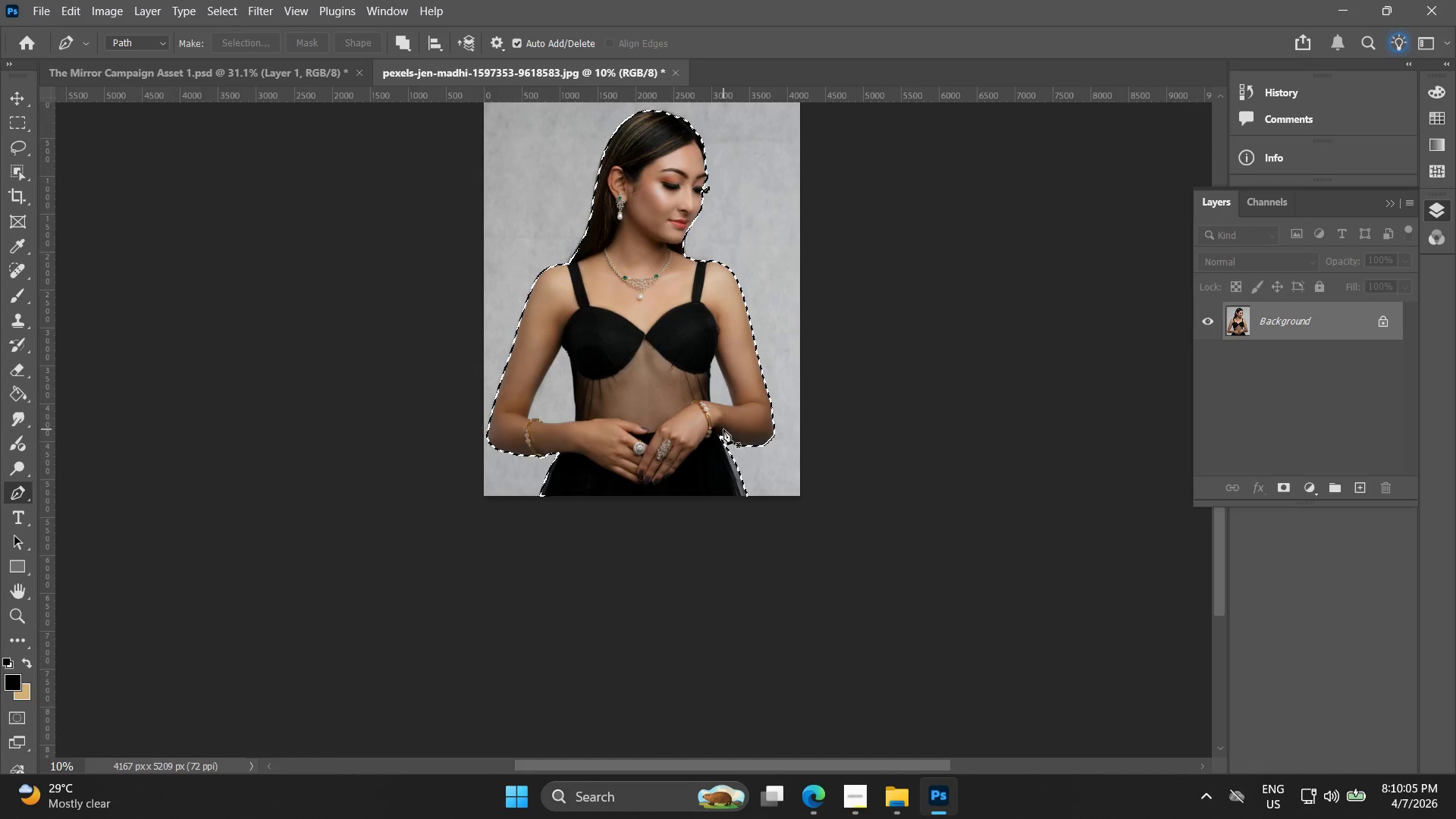 
scroll: coordinate [751, 380], scroll_direction: down, amount: 23.0
 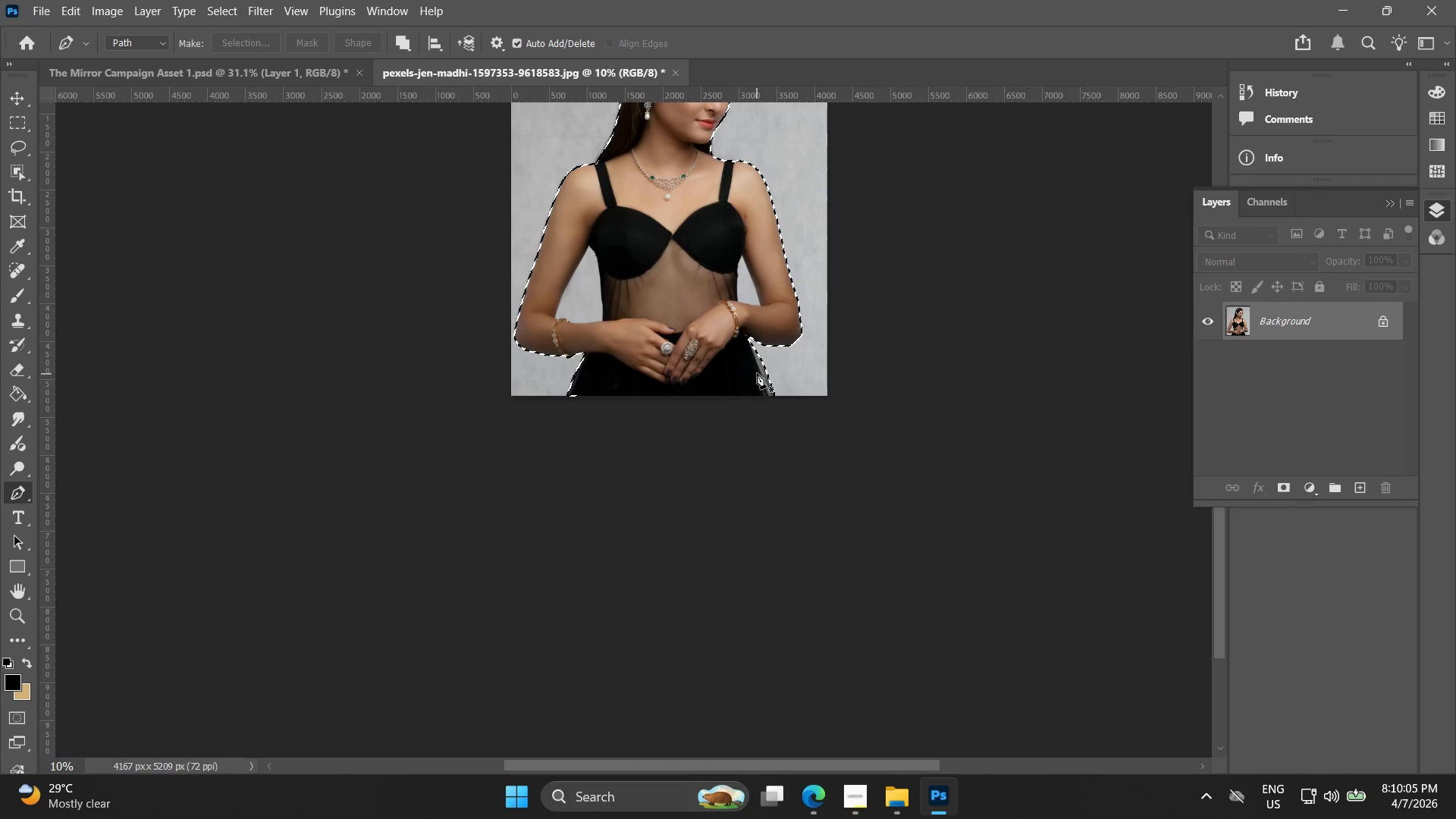 
key(Control+J)
 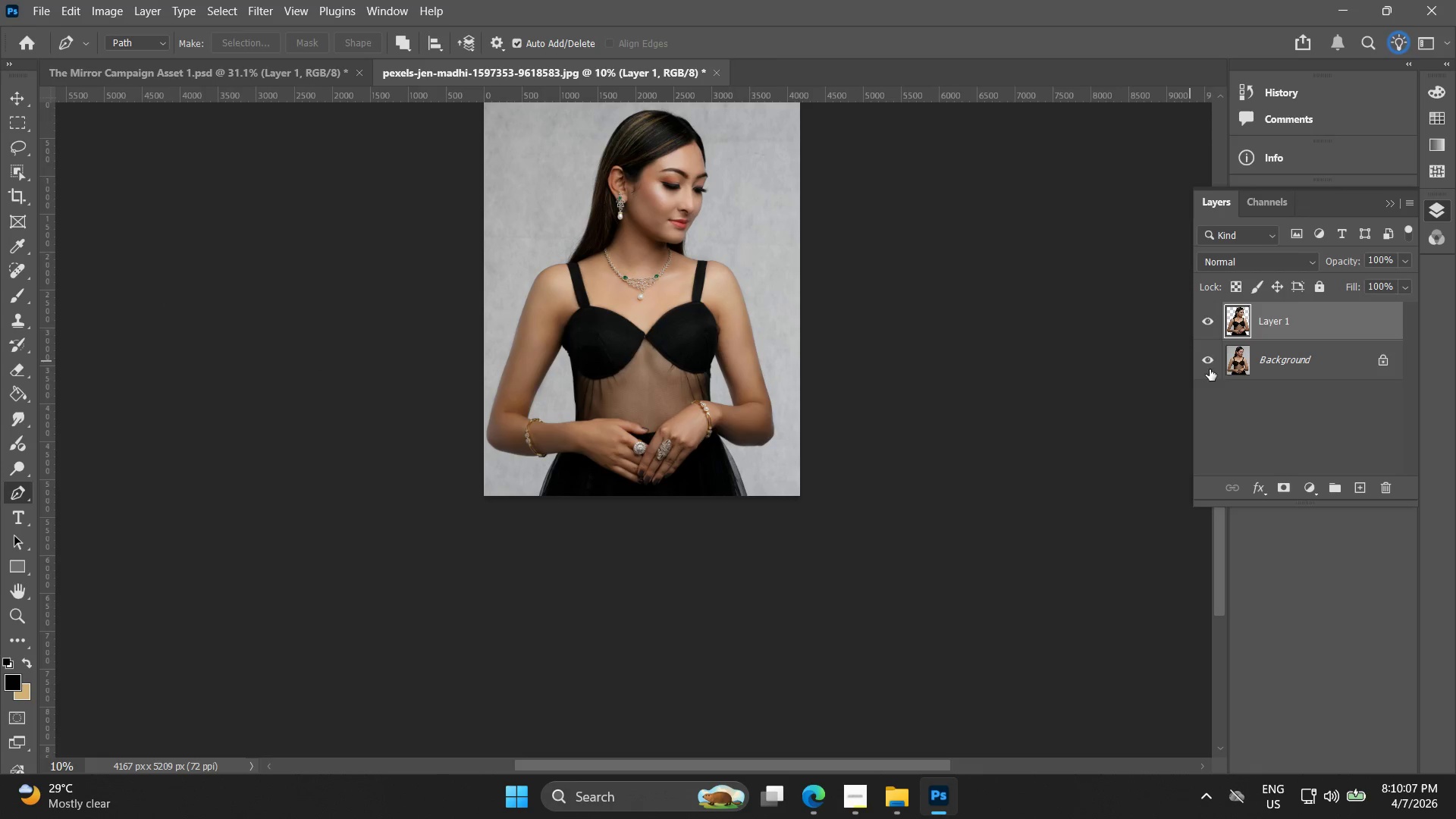 
left_click([1213, 356])
 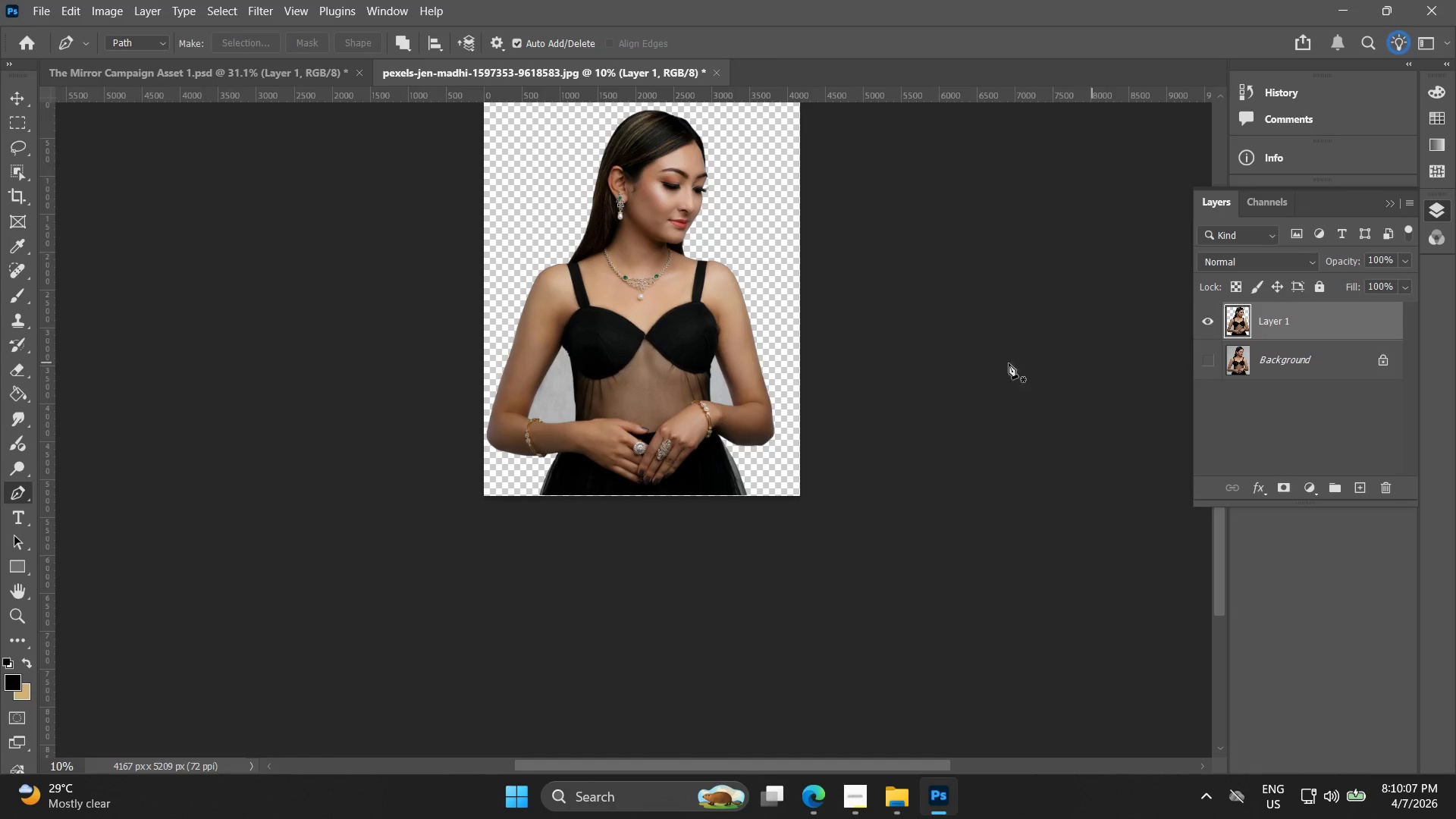 
hold_key(key=AltLeft, duration=0.64)
 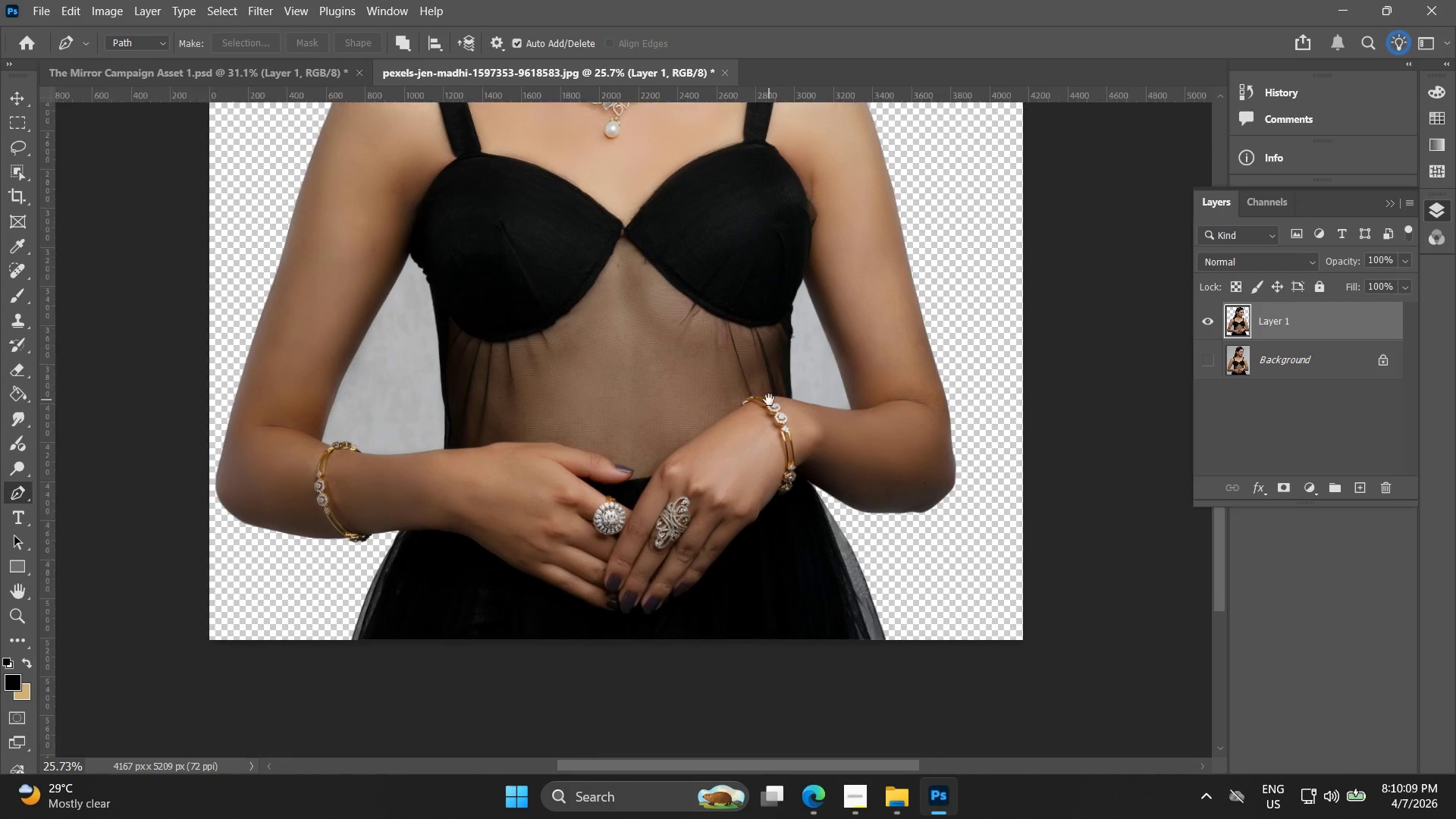 
hold_key(key=Space, duration=0.52)
 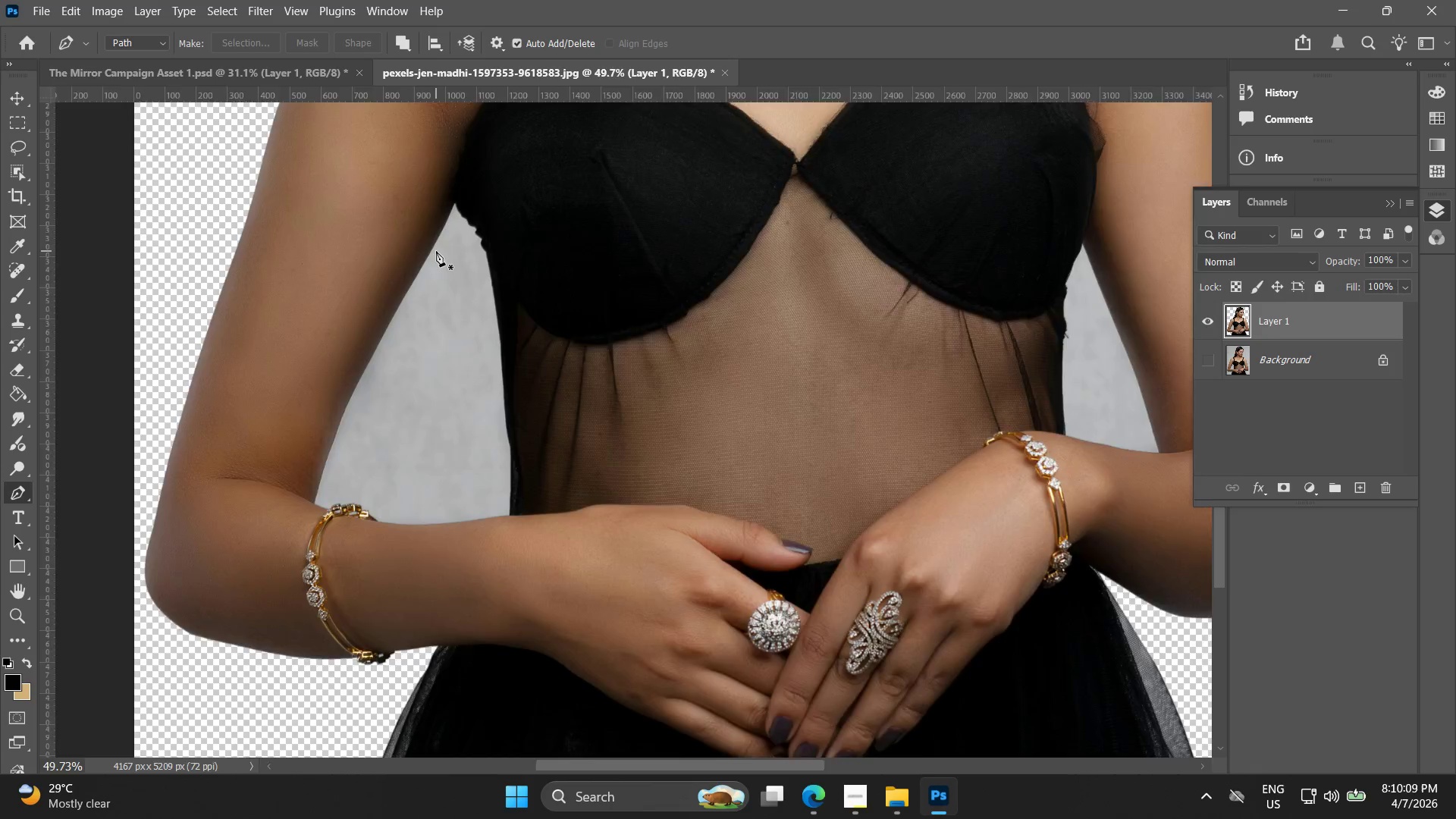 
left_click_drag(start_coordinate=[691, 432], to_coordinate=[769, 400])
 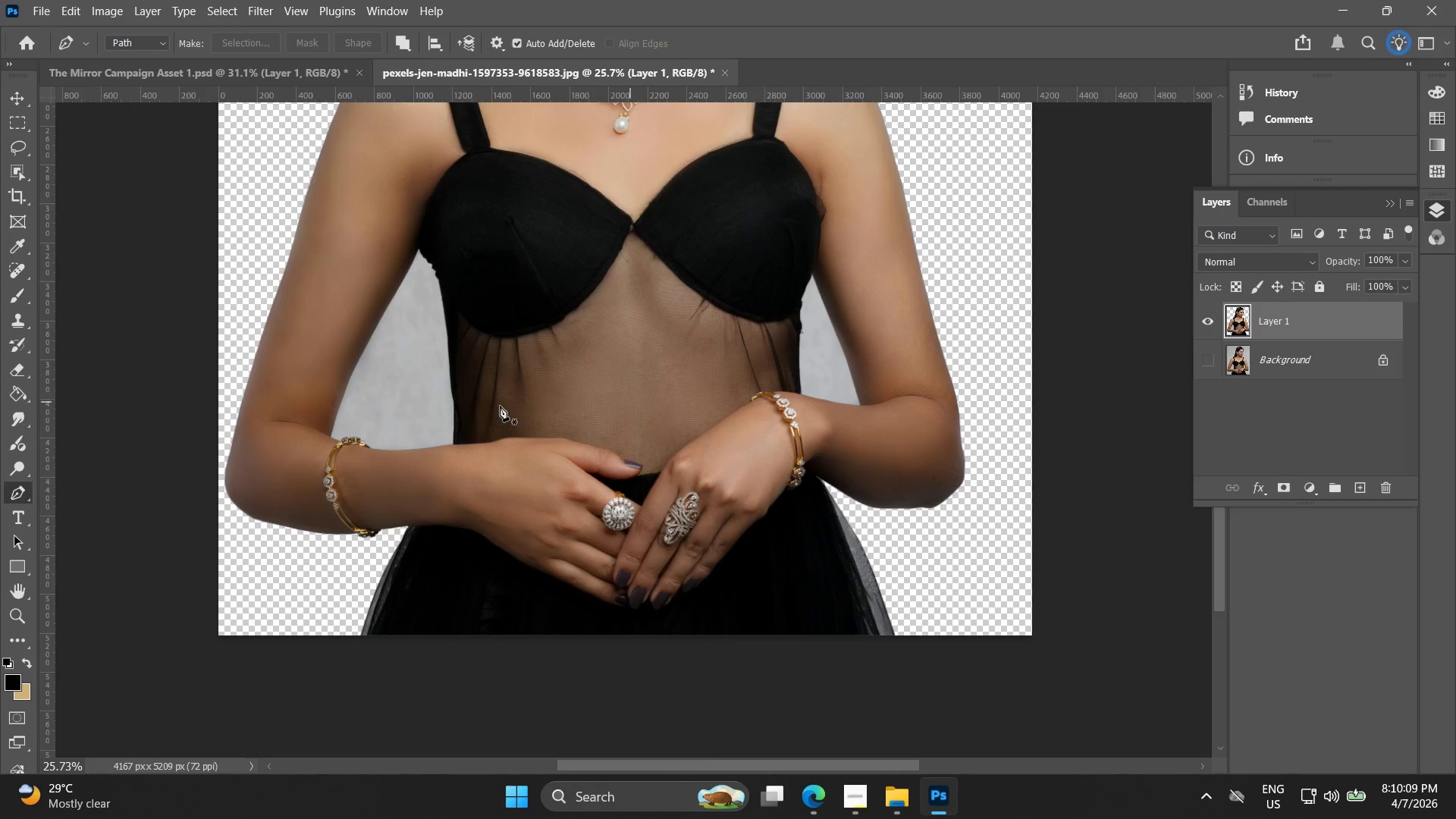 
scroll: coordinate [695, 432], scroll_direction: up, amount: 10.0
 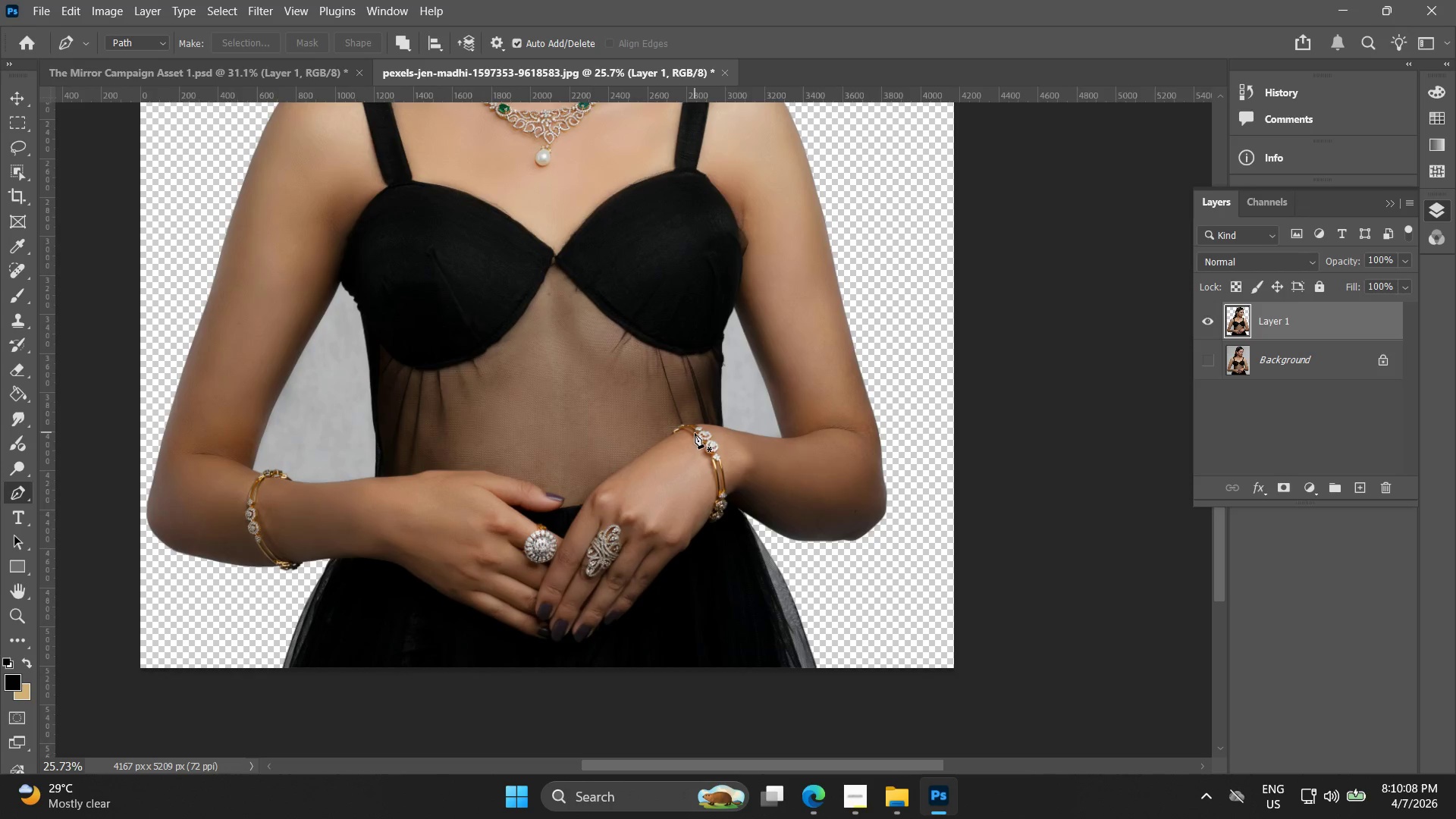 
hold_key(key=AltLeft, duration=0.64)
scroll: coordinate [436, 251], scroll_direction: up, amount: 10.0
 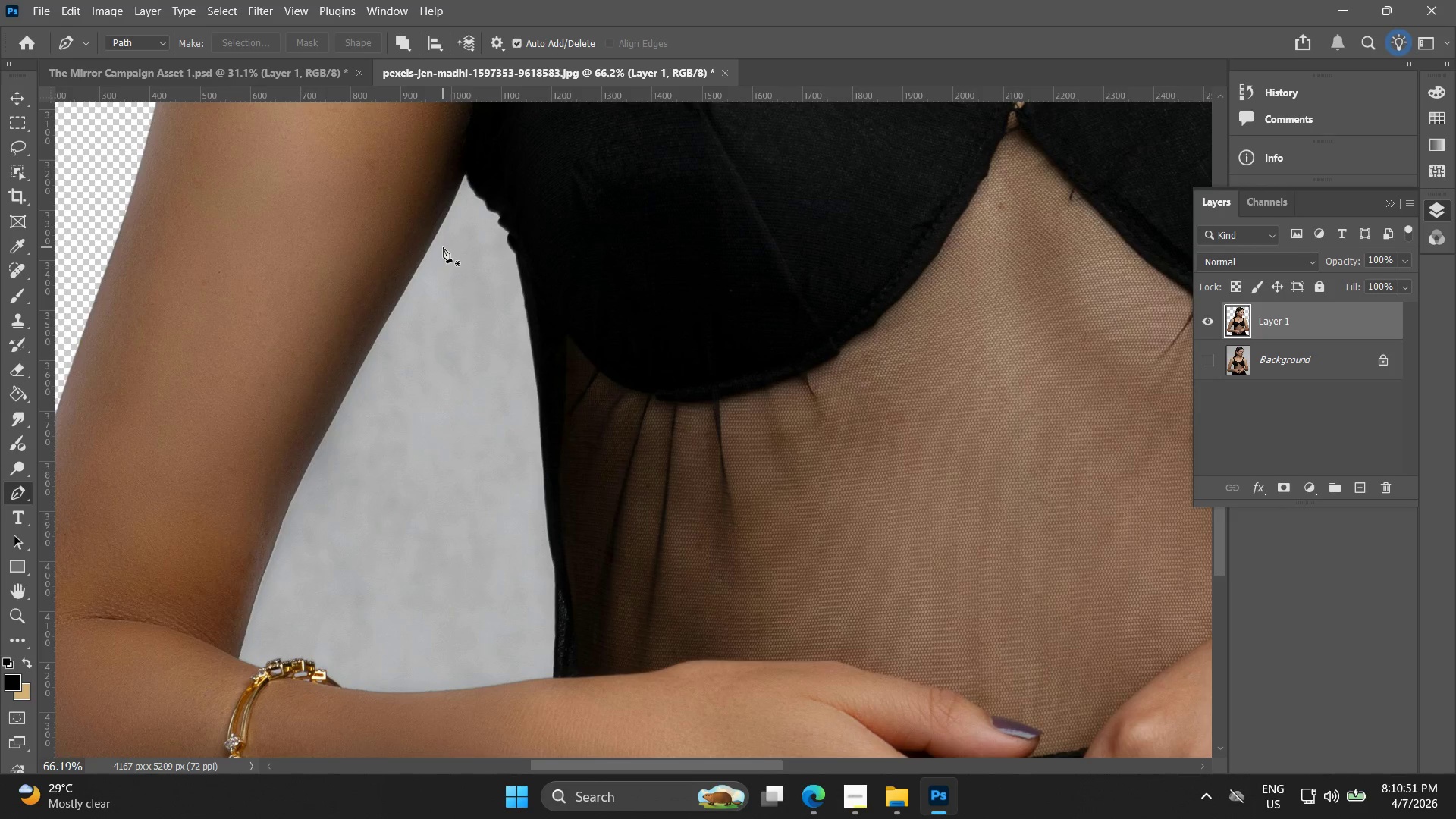 
wait(45.99)
 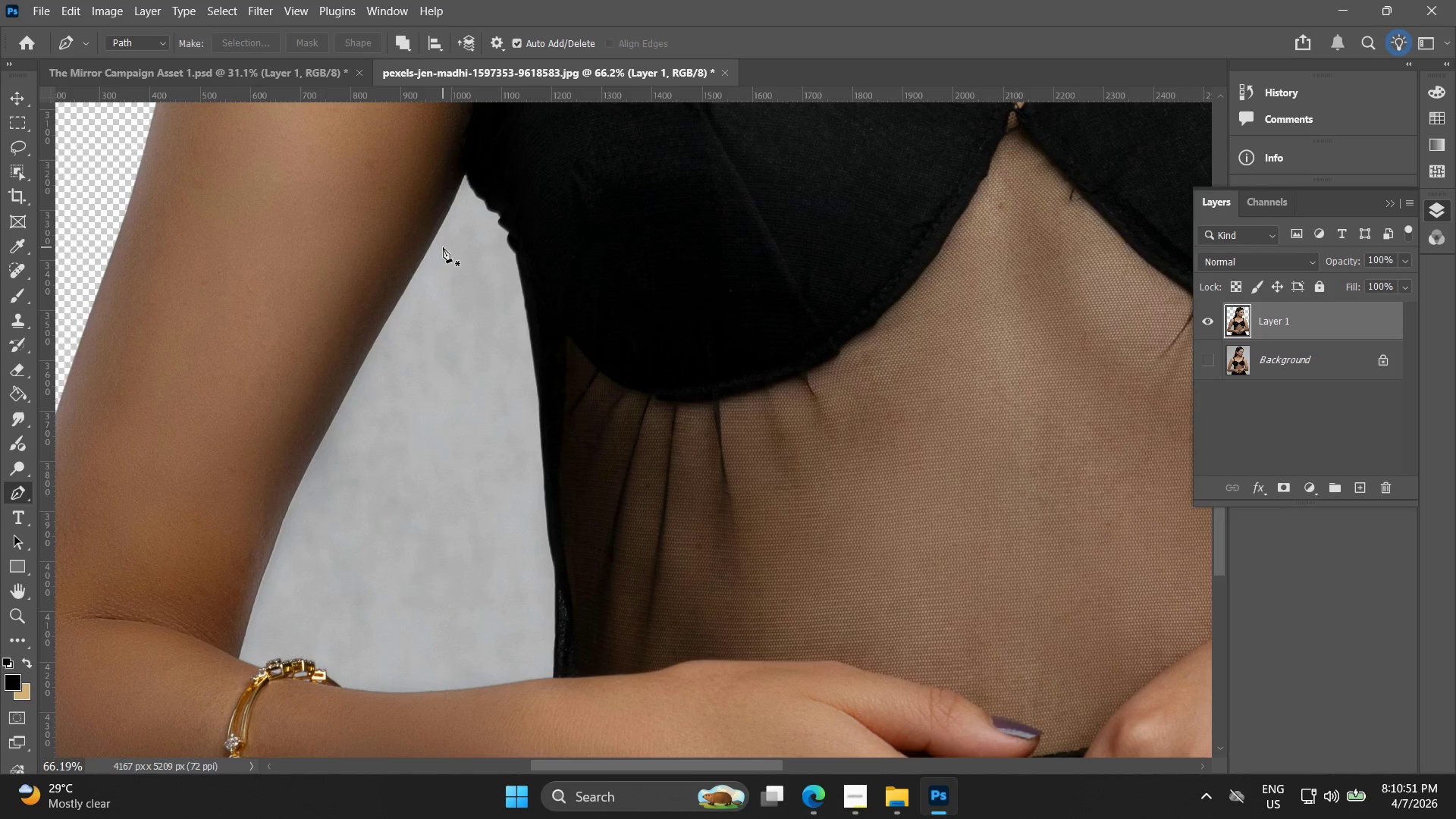 
hold_key(key=AltLeft, duration=1.0)
 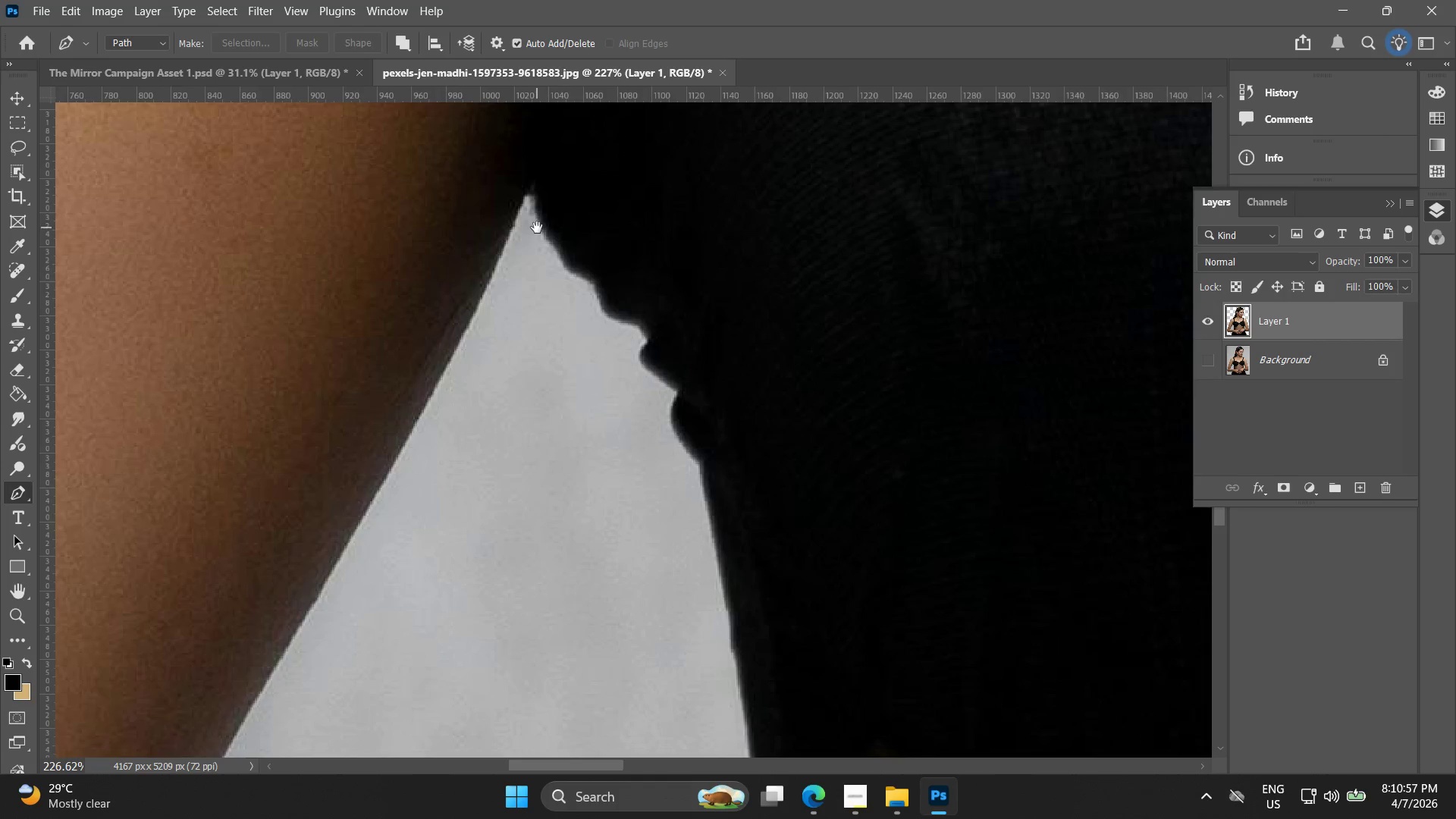 
hold_key(key=Space, duration=0.44)
 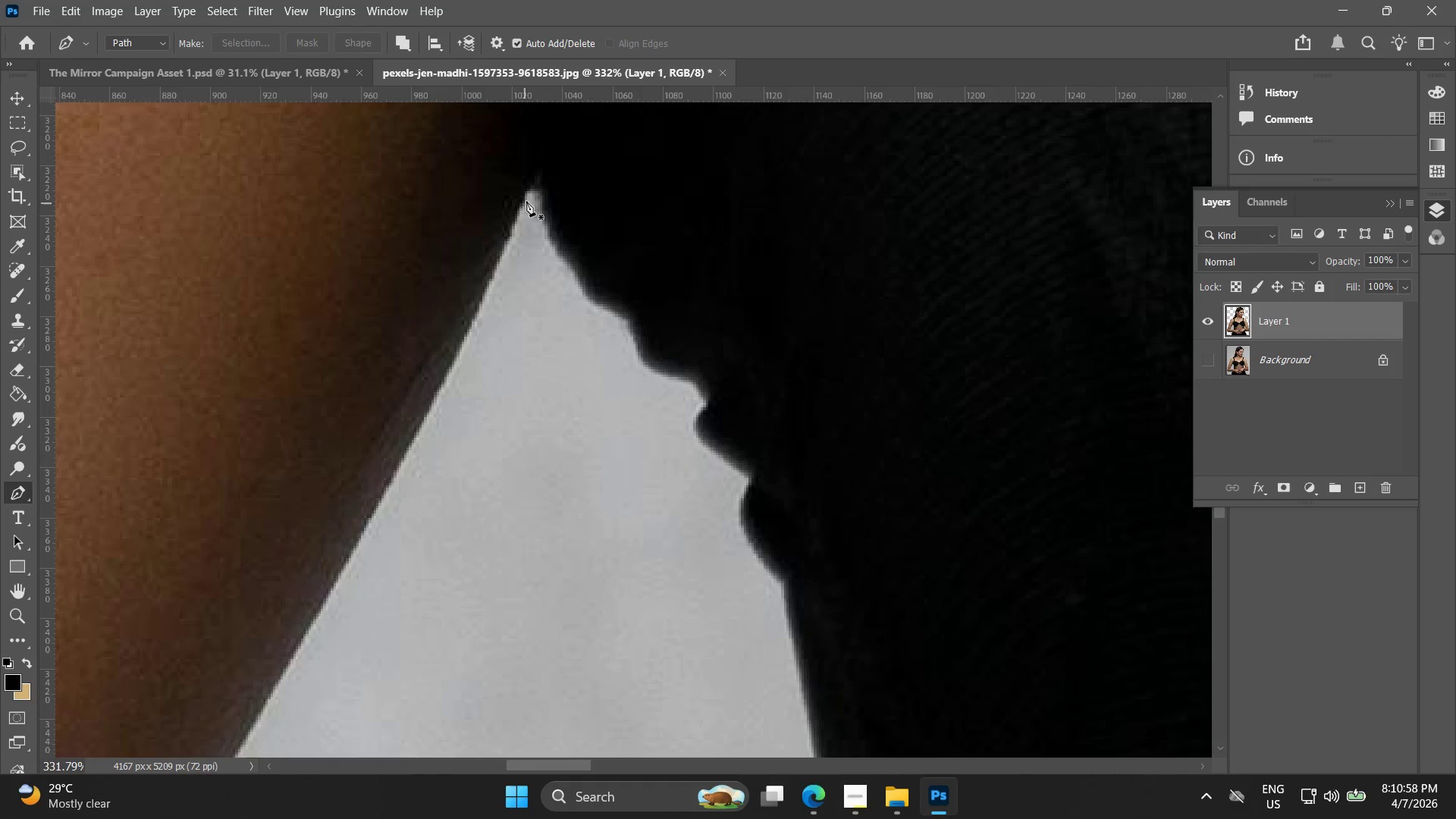 
left_click_drag(start_coordinate=[492, 162], to_coordinate=[537, 228])
 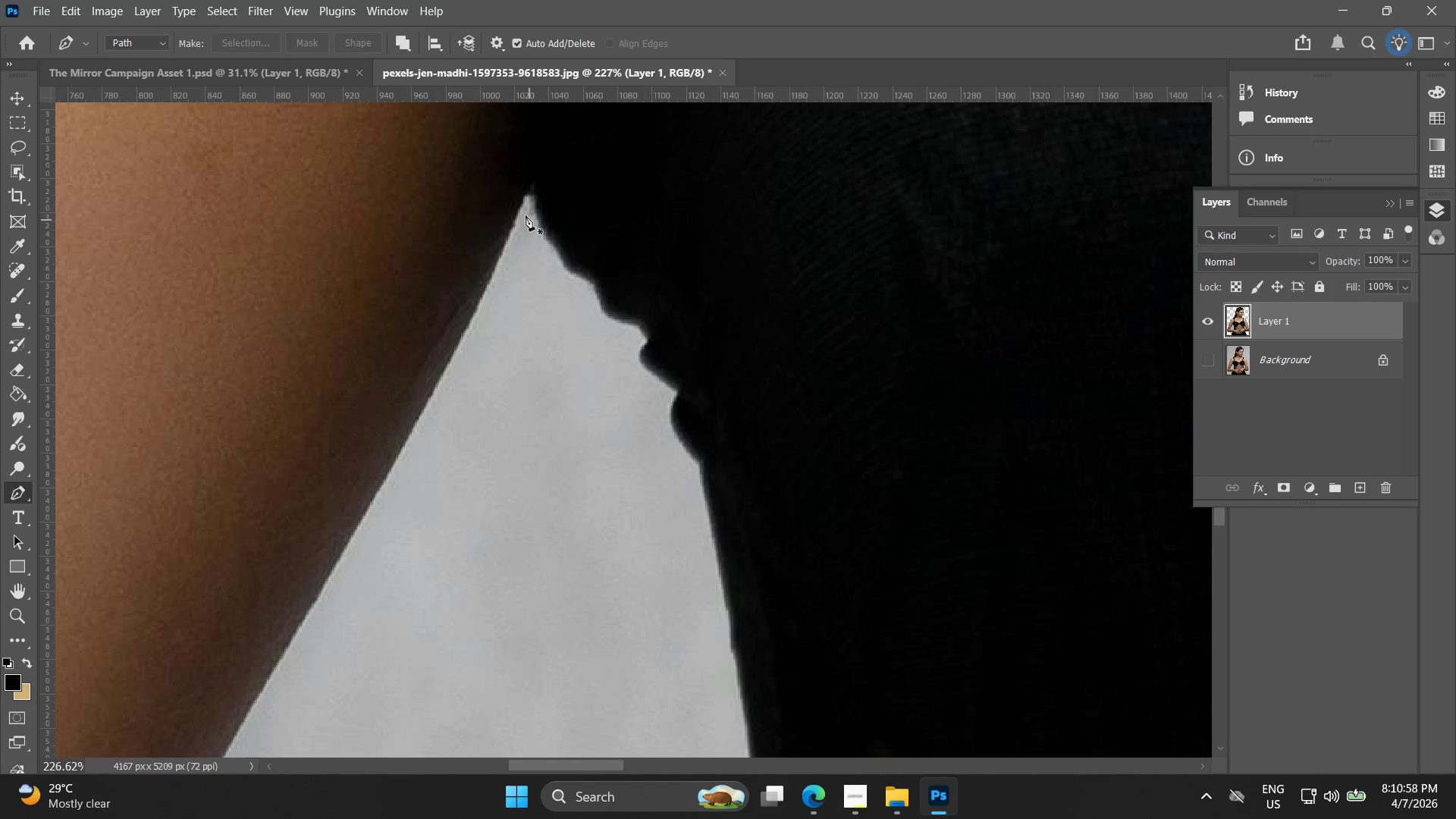 
scroll: coordinate [495, 189], scroll_direction: up, amount: 13.0
 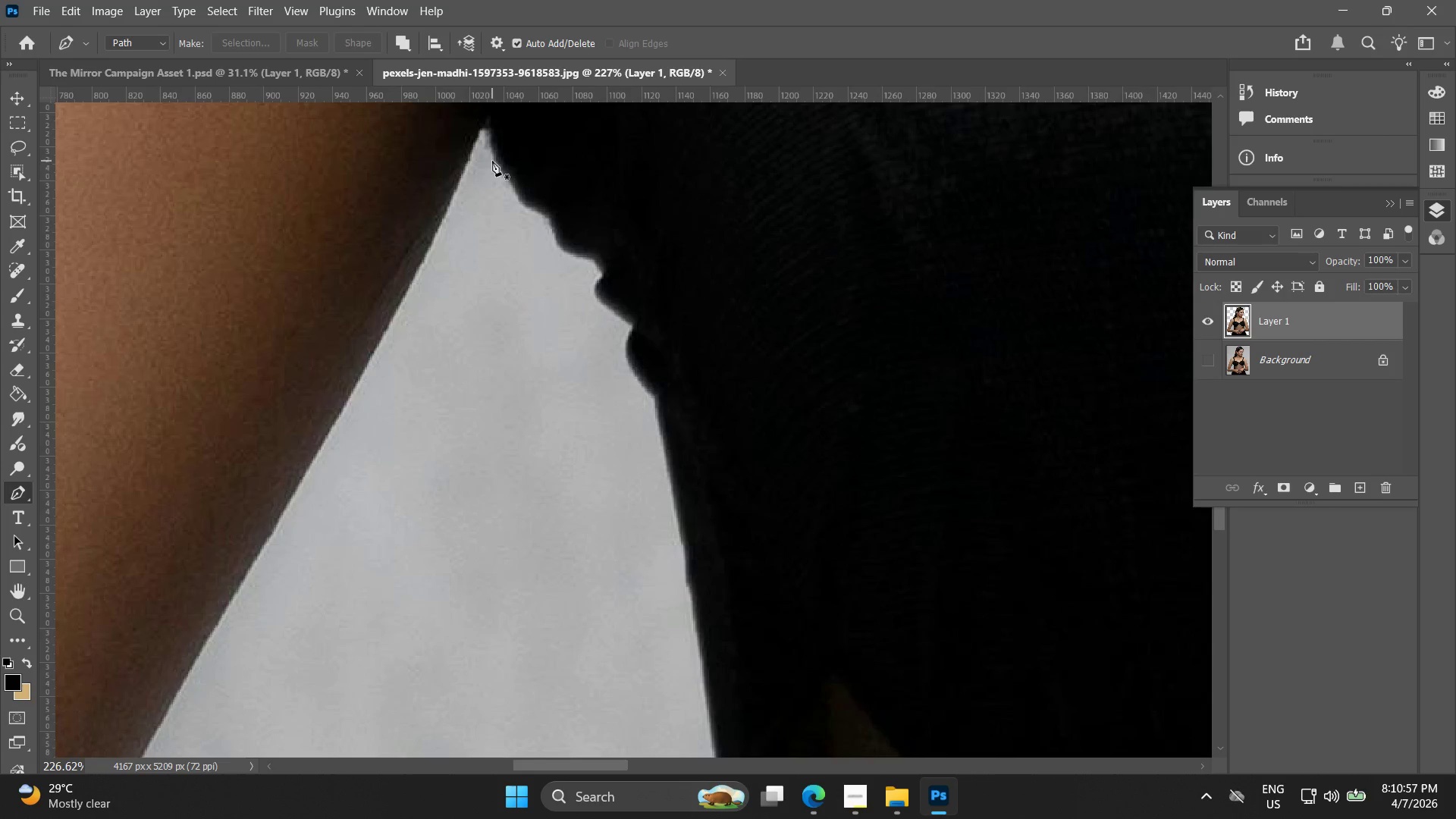 
key(Alt+AltLeft)
 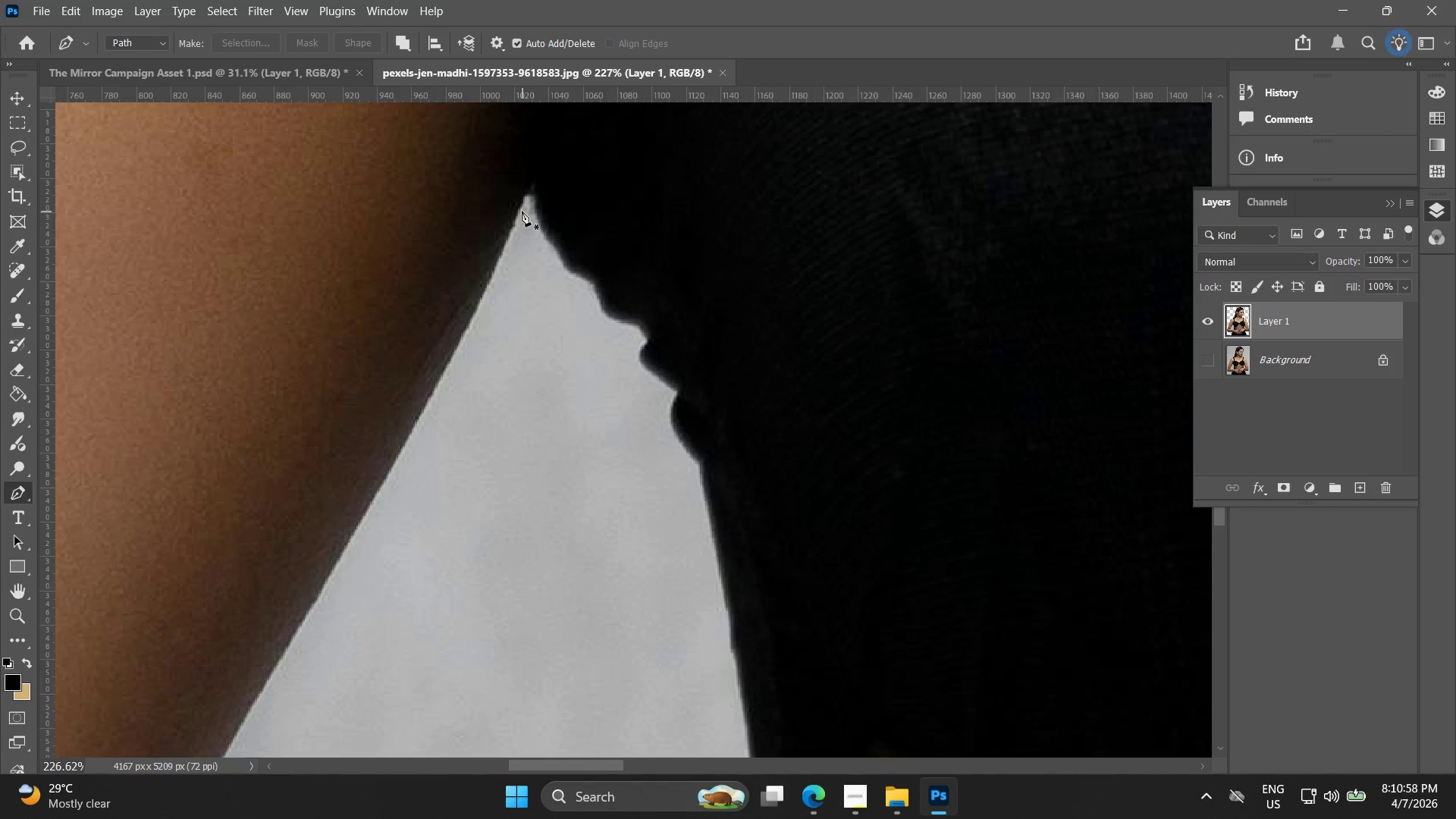 
scroll: coordinate [520, 206], scroll_direction: up, amount: 4.0
 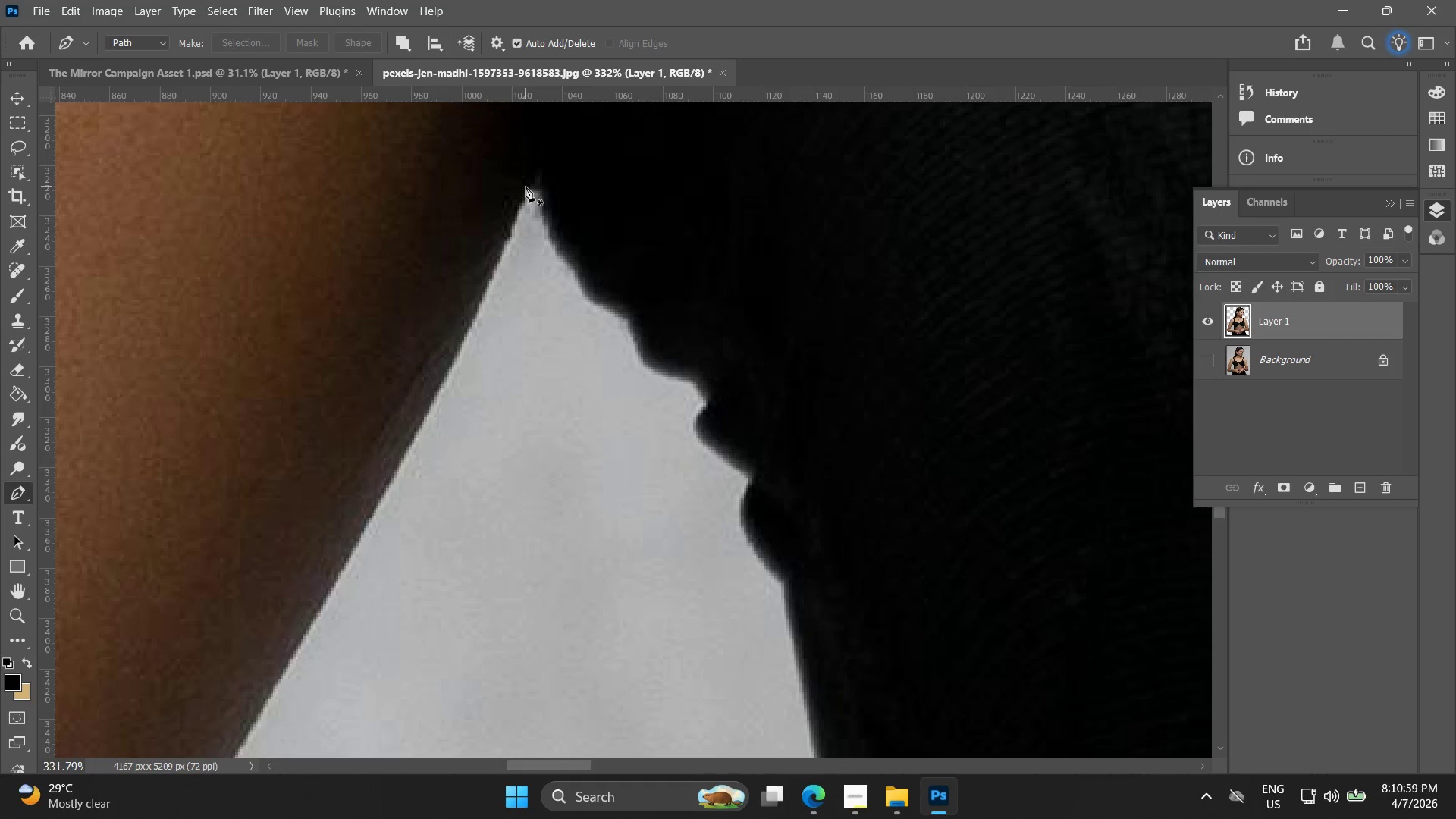 
left_click([529, 188])
 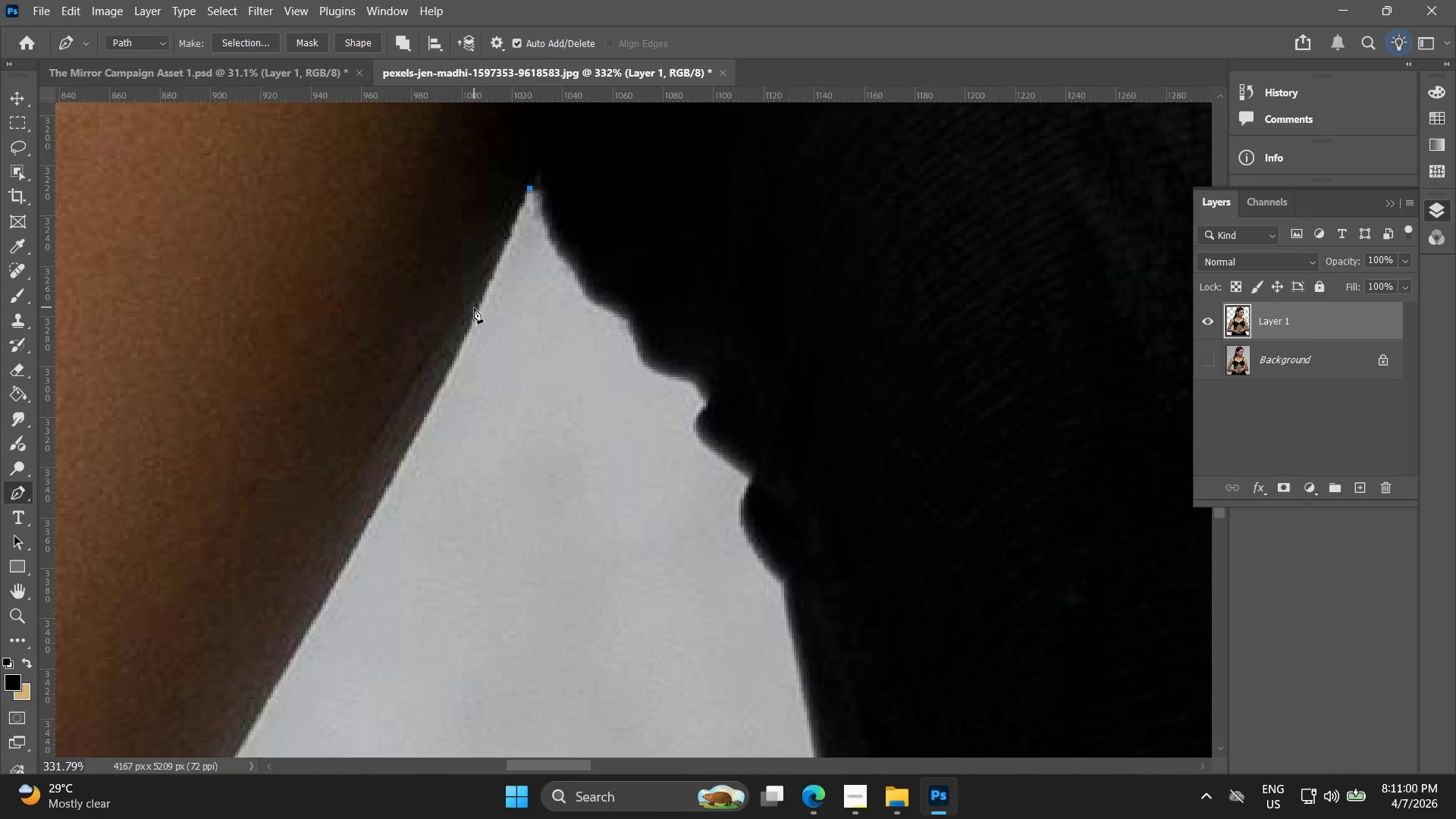 
left_click_drag(start_coordinate=[475, 319], to_coordinate=[462, 347])
 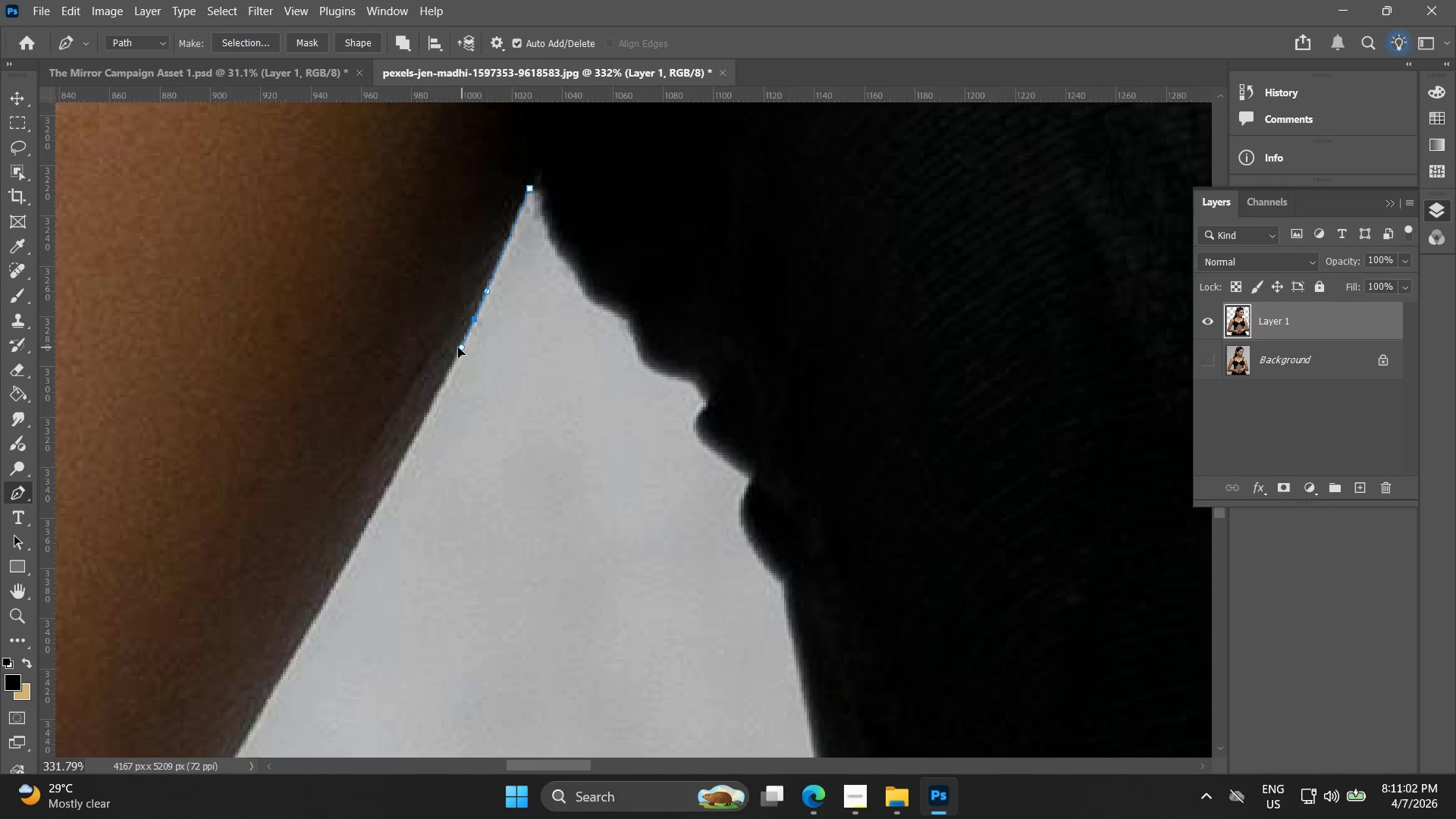 
hold_key(key=Space, duration=0.53)
 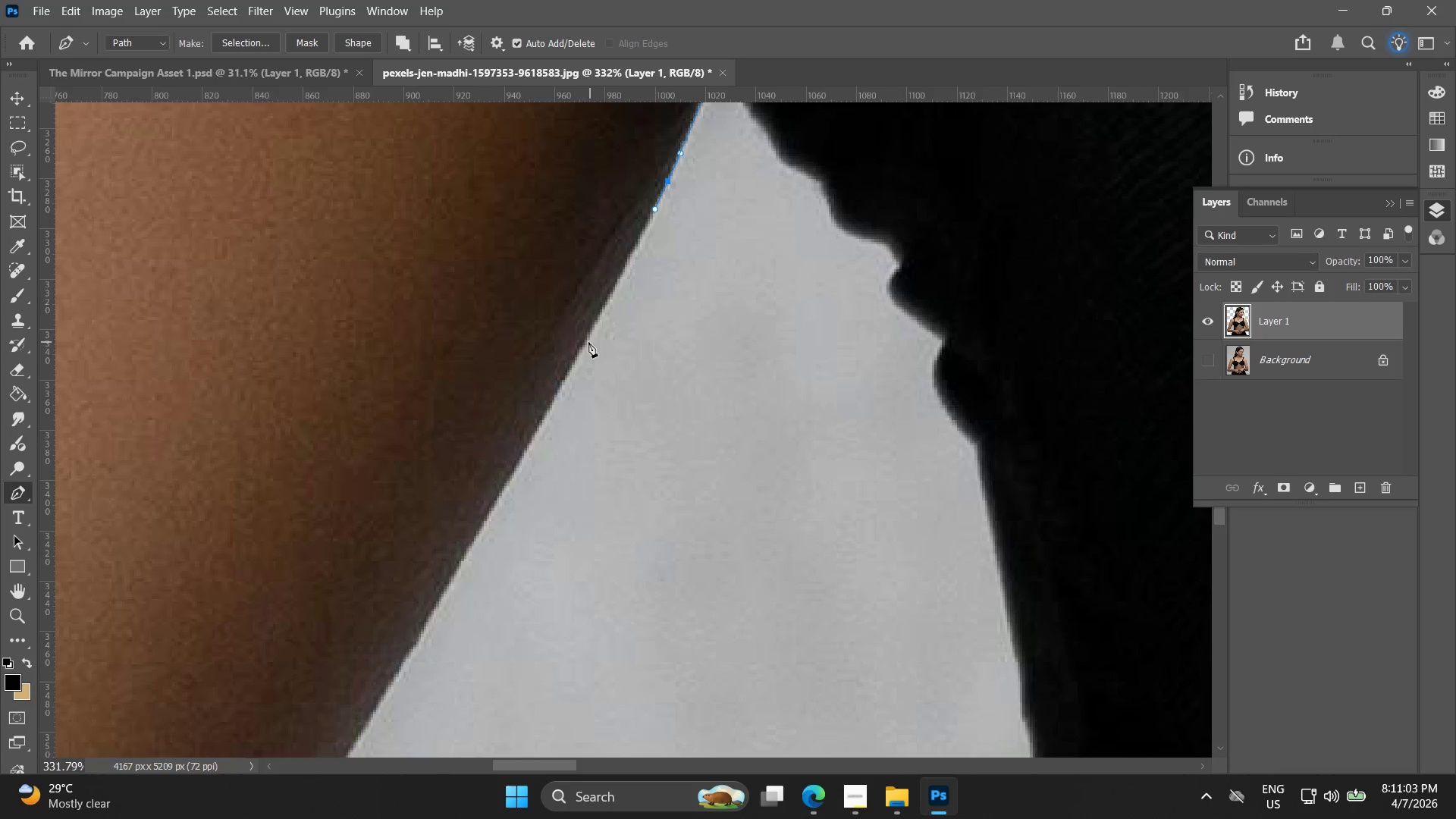 
left_click_drag(start_coordinate=[457, 353], to_coordinate=[650, 215])
 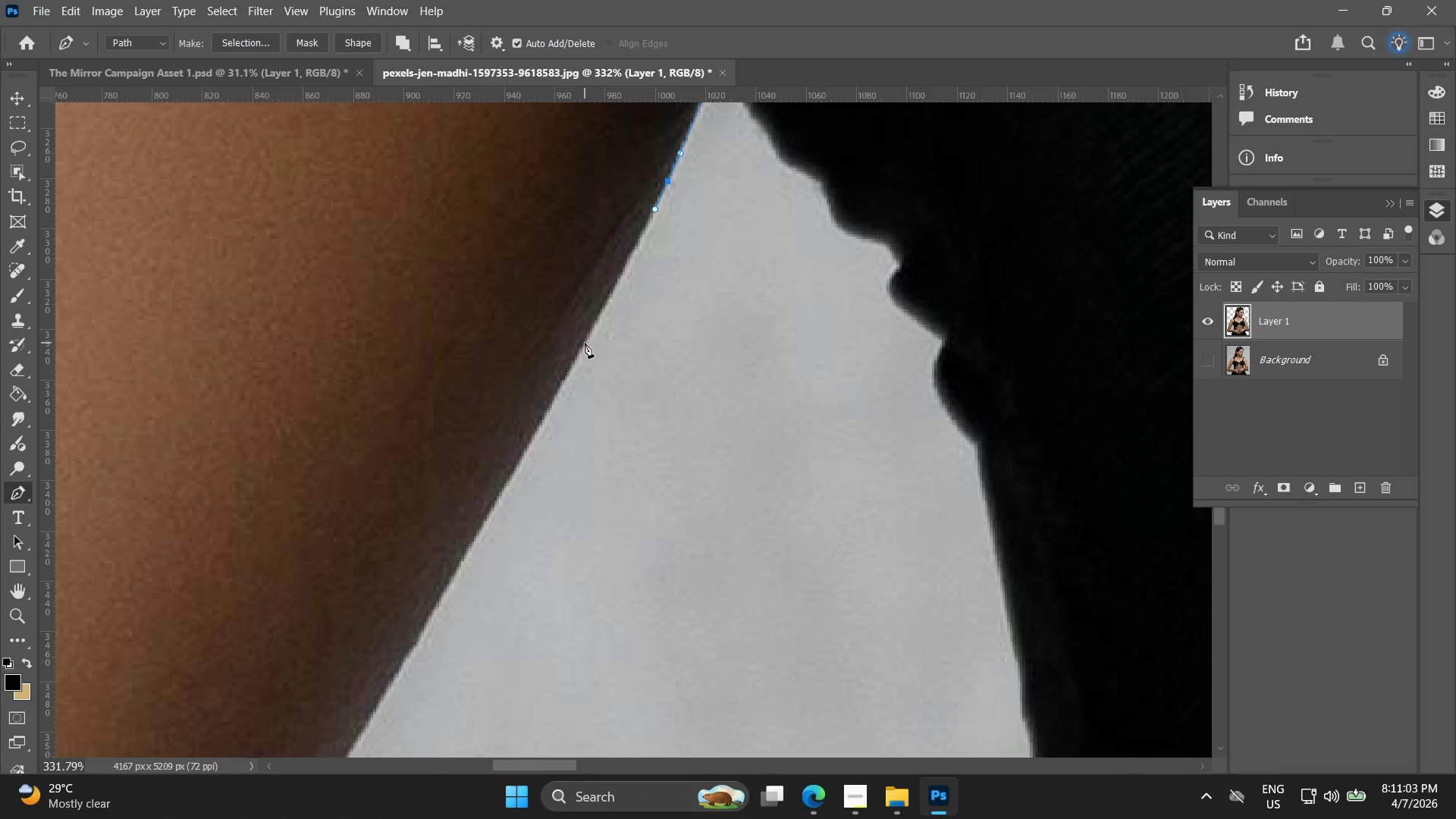 
left_click_drag(start_coordinate=[584, 343], to_coordinate=[576, 360])
 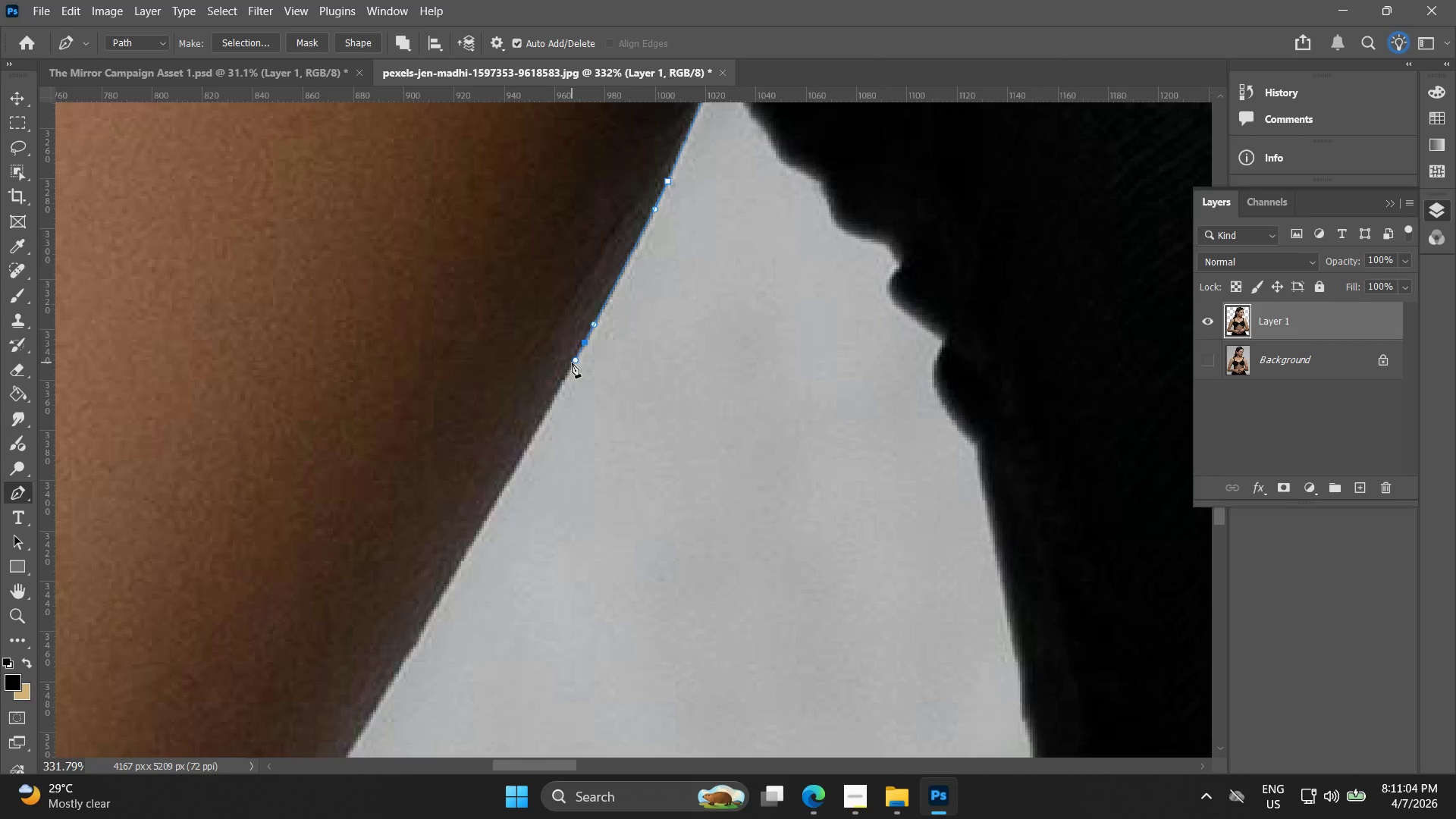 
hold_key(key=Space, duration=0.5)
 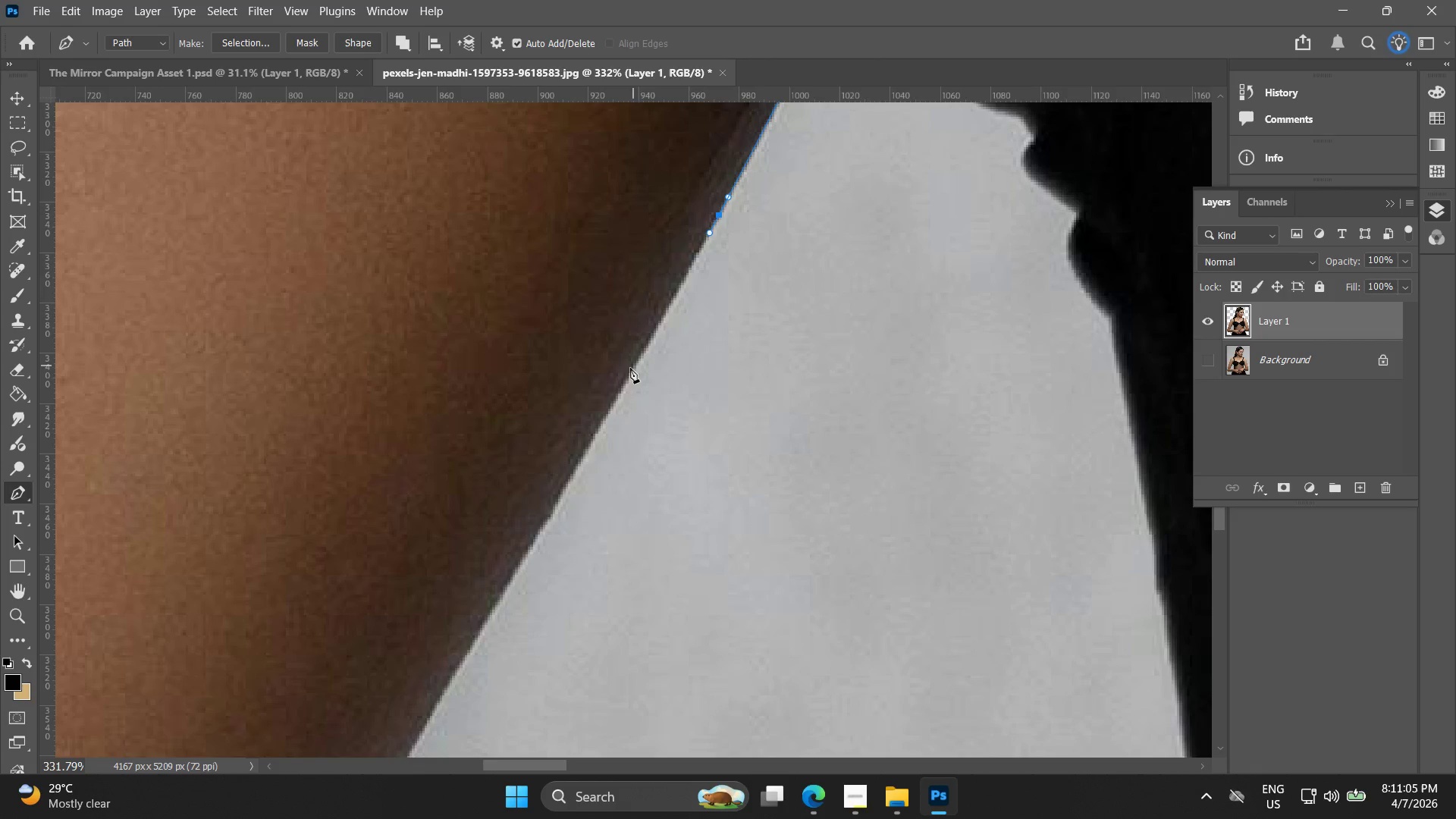 
left_click_drag(start_coordinate=[576, 359], to_coordinate=[710, 231])
 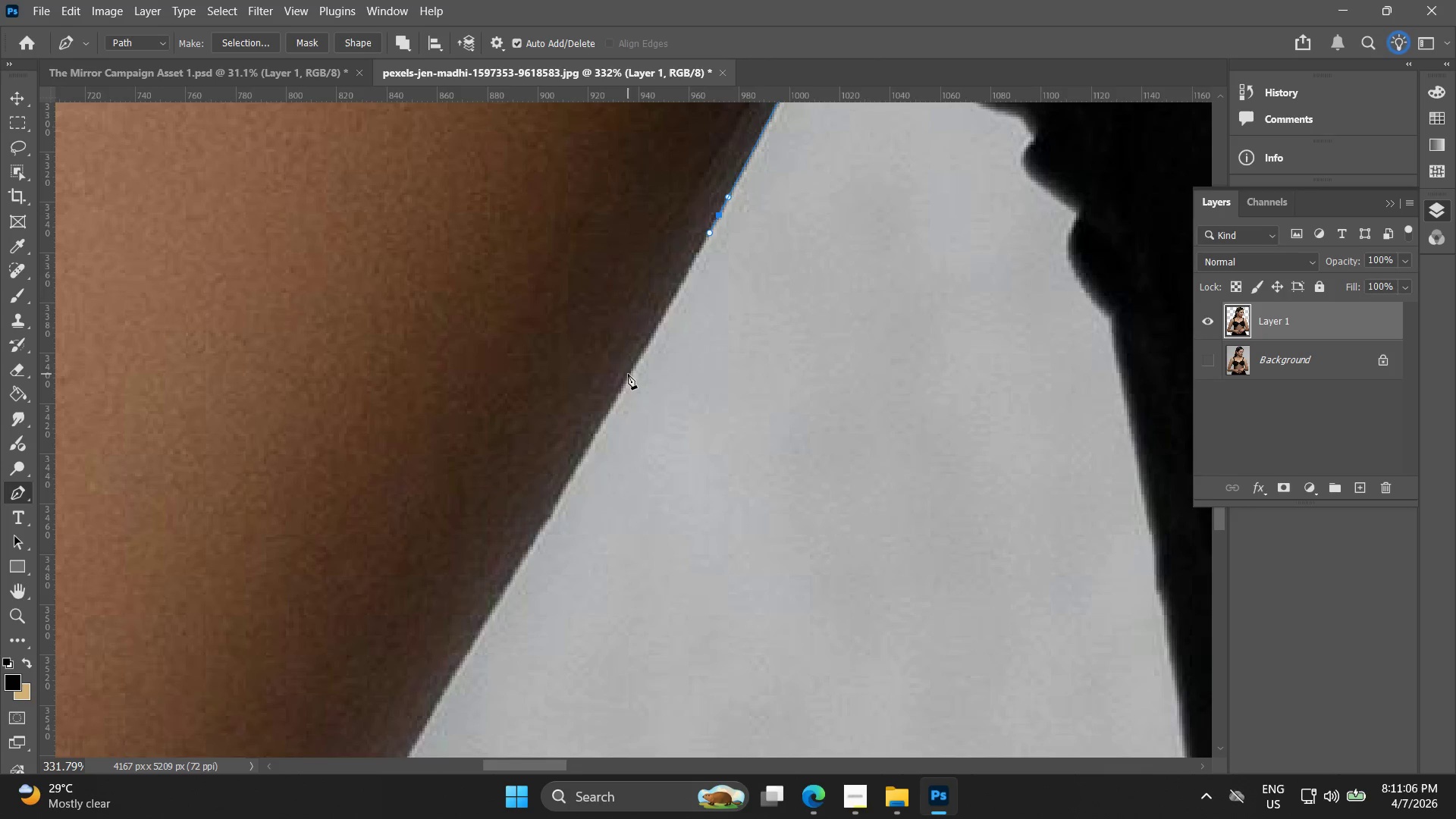 
left_click_drag(start_coordinate=[628, 375], to_coordinate=[621, 395])
 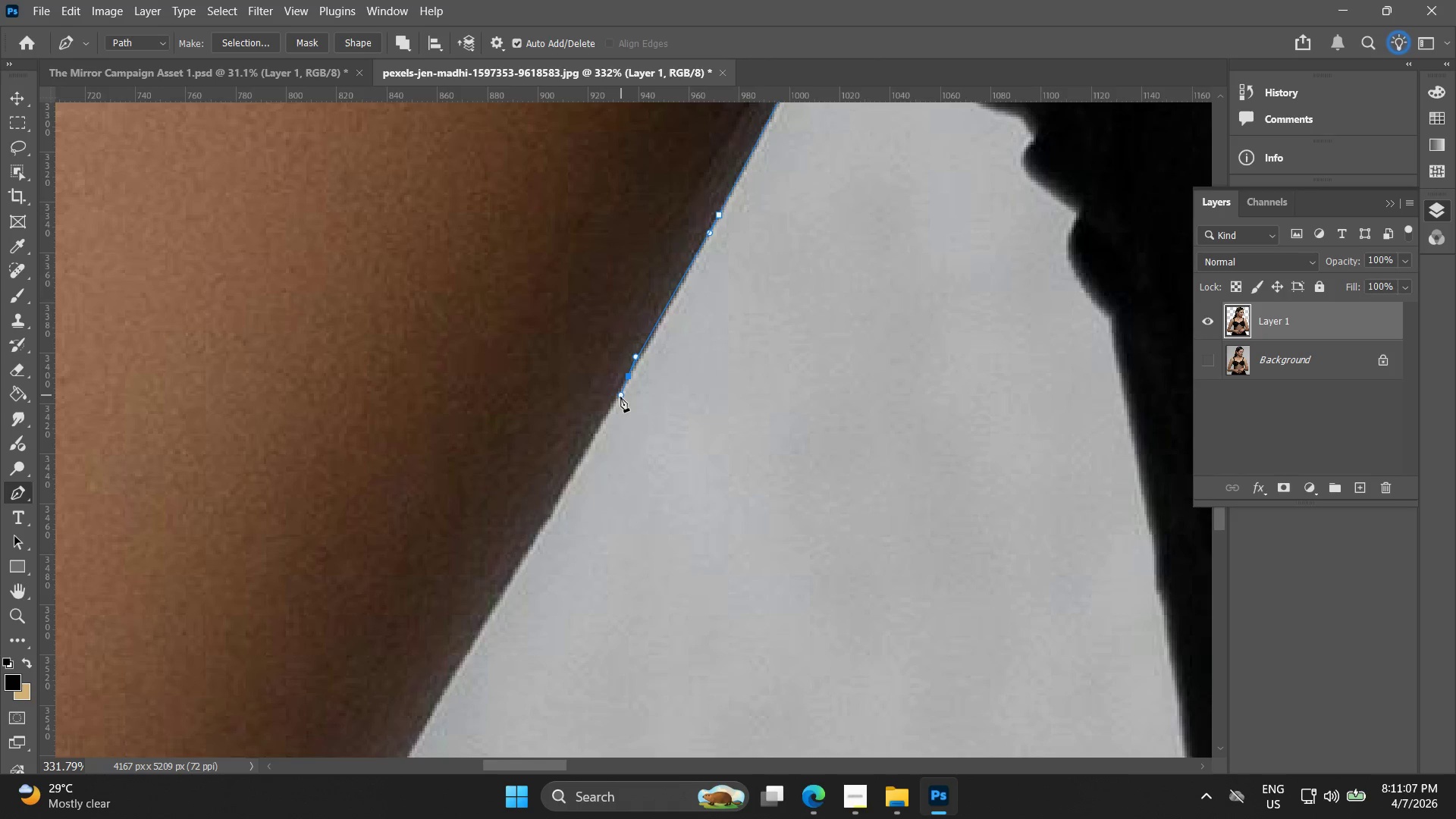 
hold_key(key=Space, duration=0.47)
 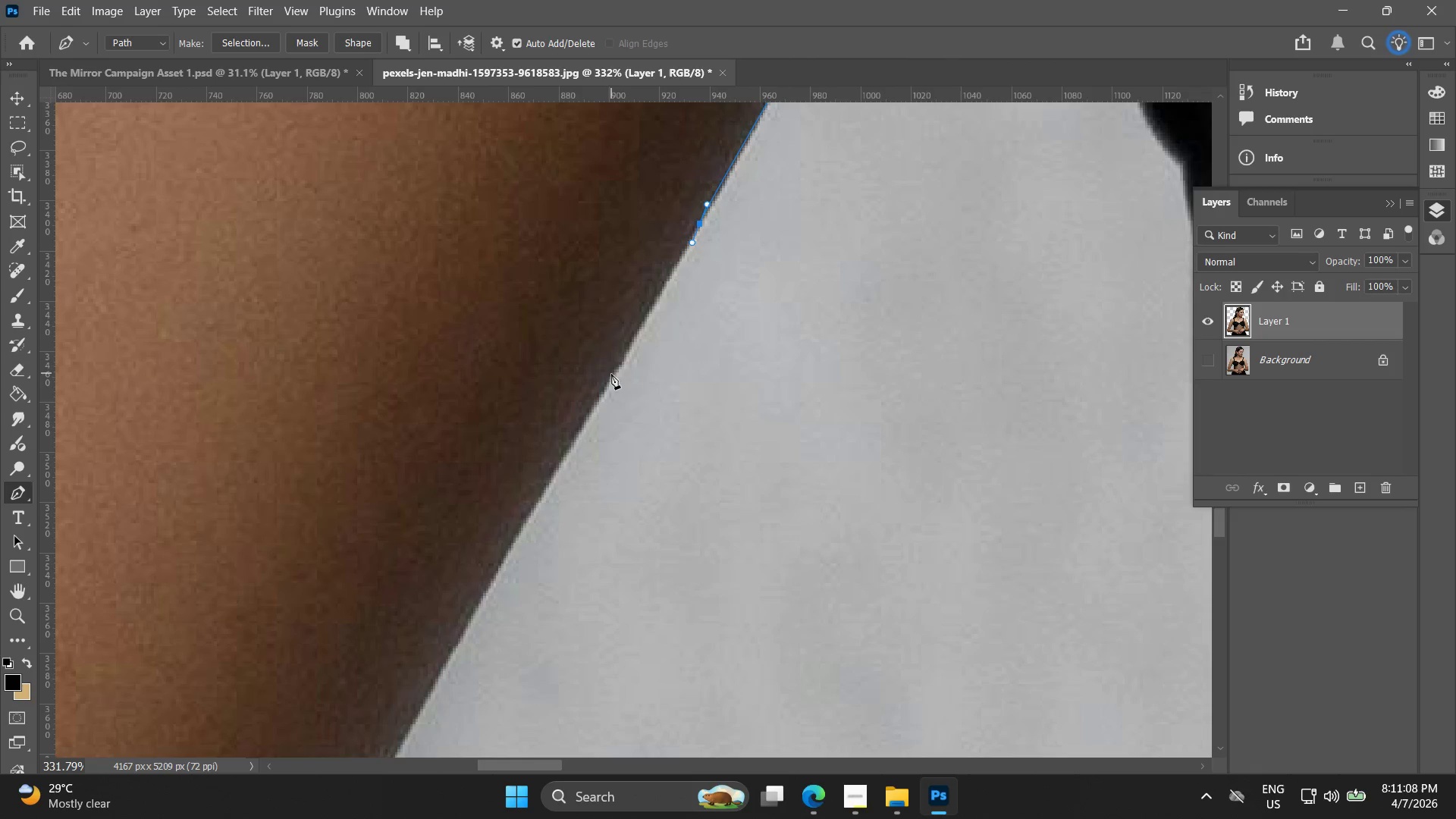 
left_click_drag(start_coordinate=[620, 390], to_coordinate=[692, 237])
 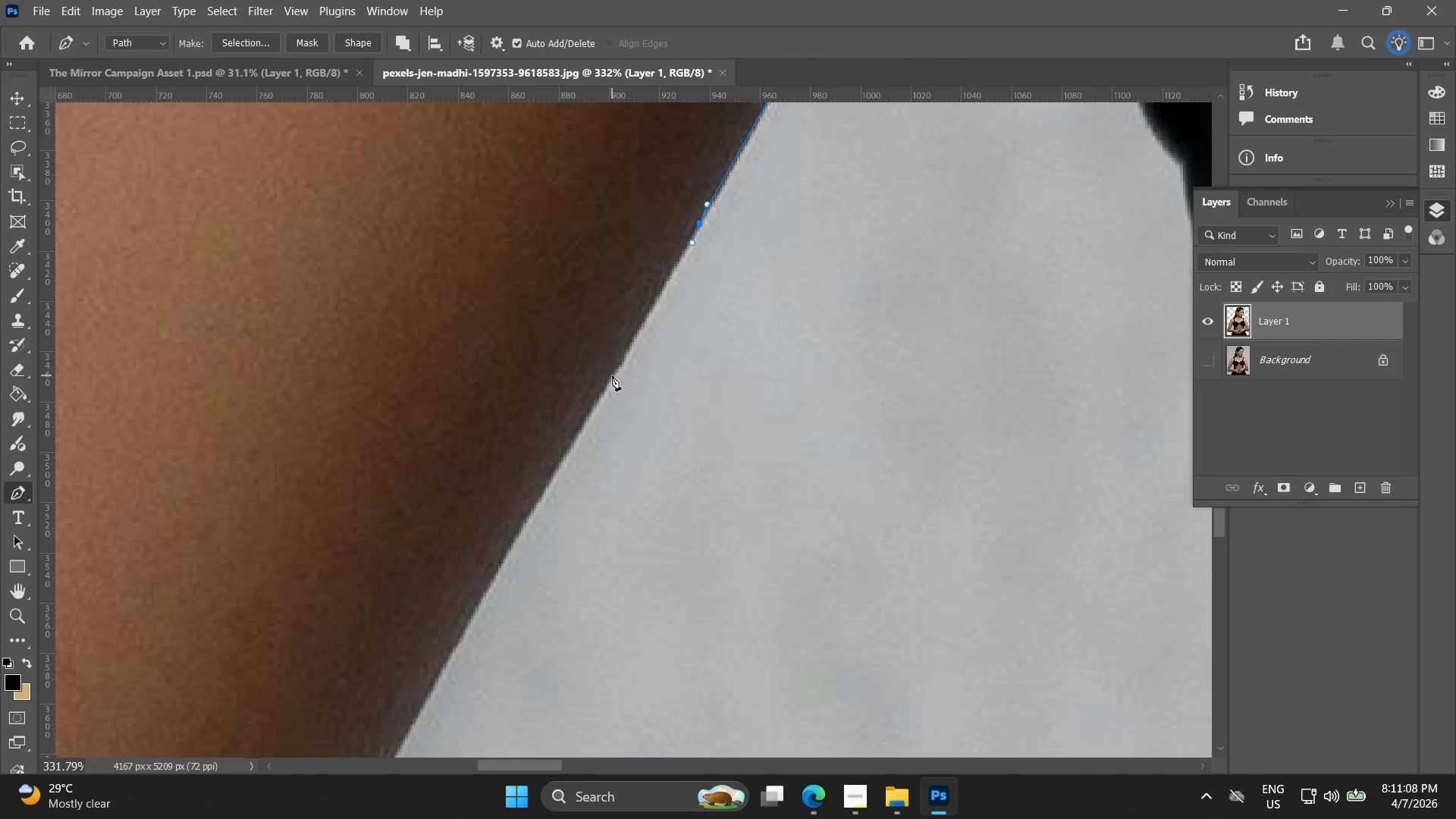 
left_click([612, 375])
 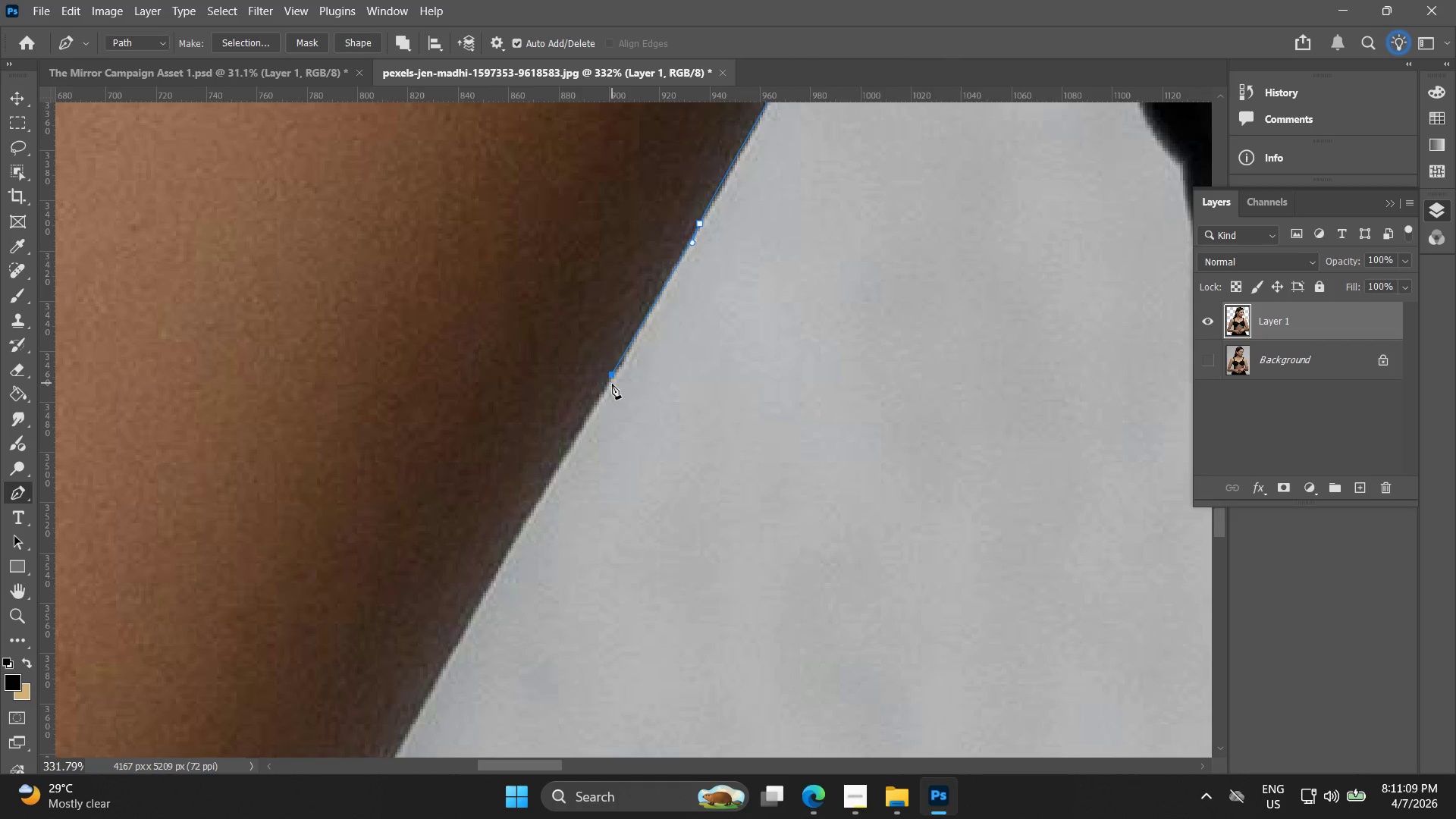 
key(Control+ControlLeft)
 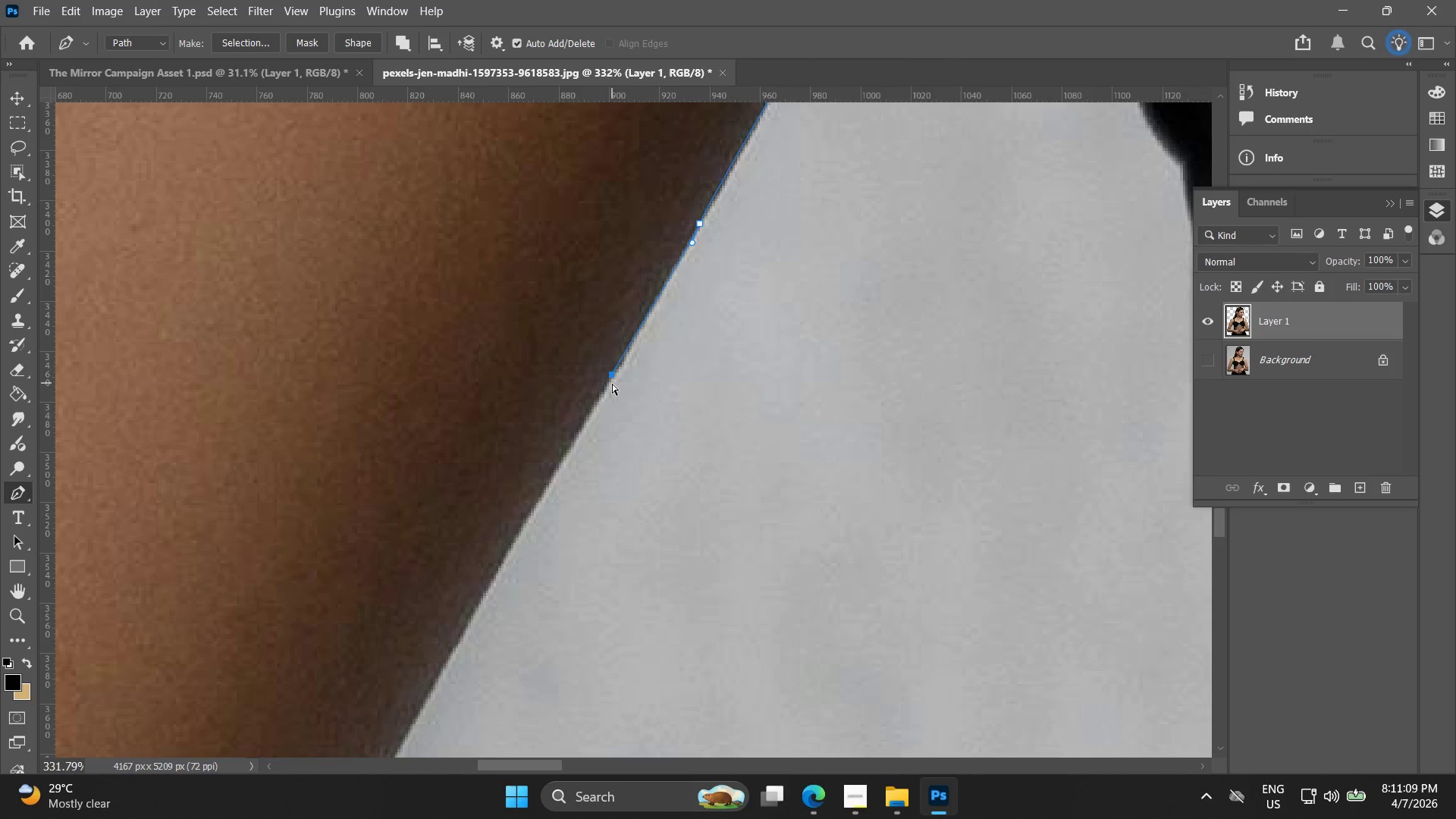 
key(Control+Z)
 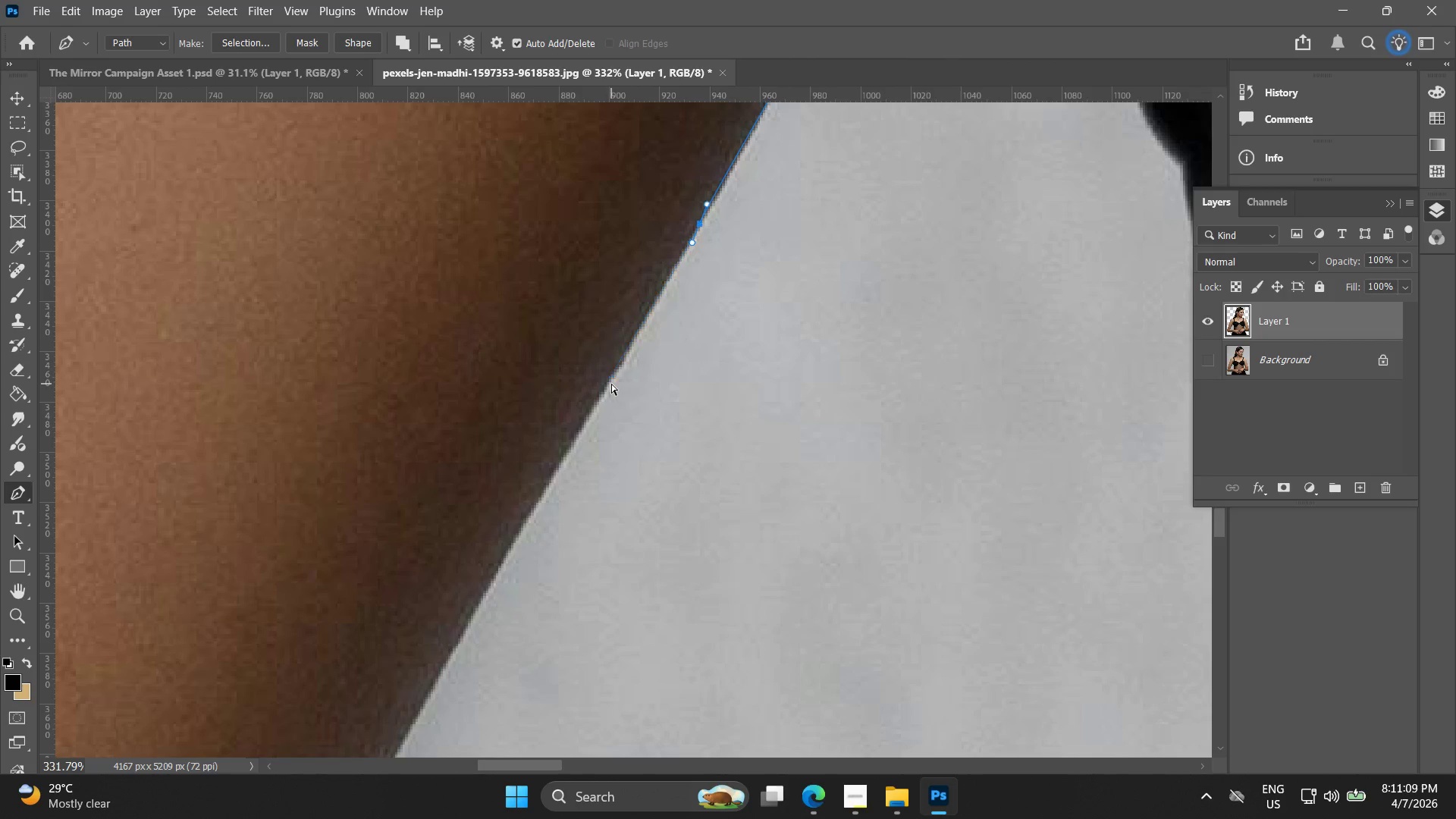 
left_click([610, 382])
 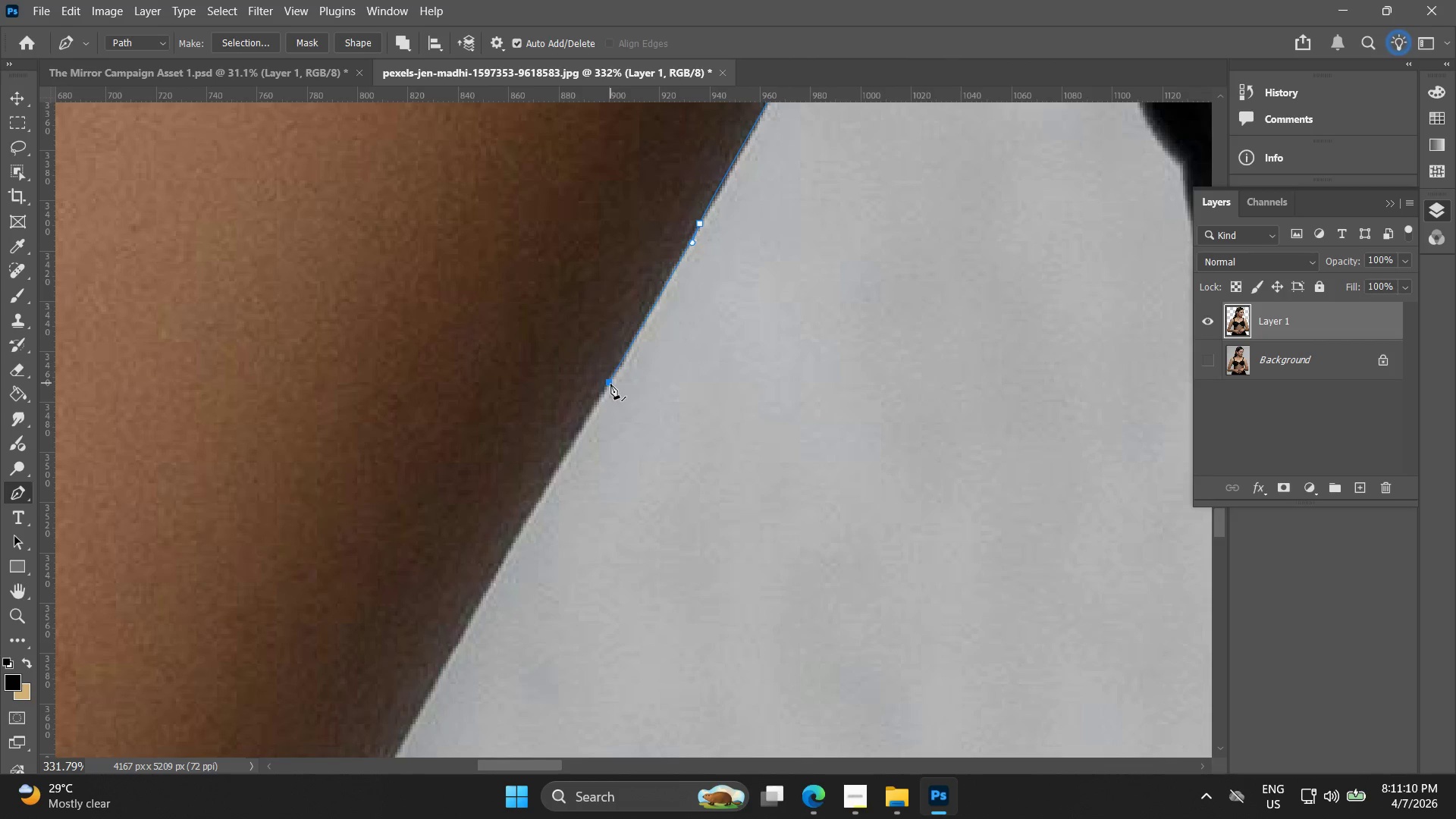 
hold_key(key=Space, duration=0.44)
 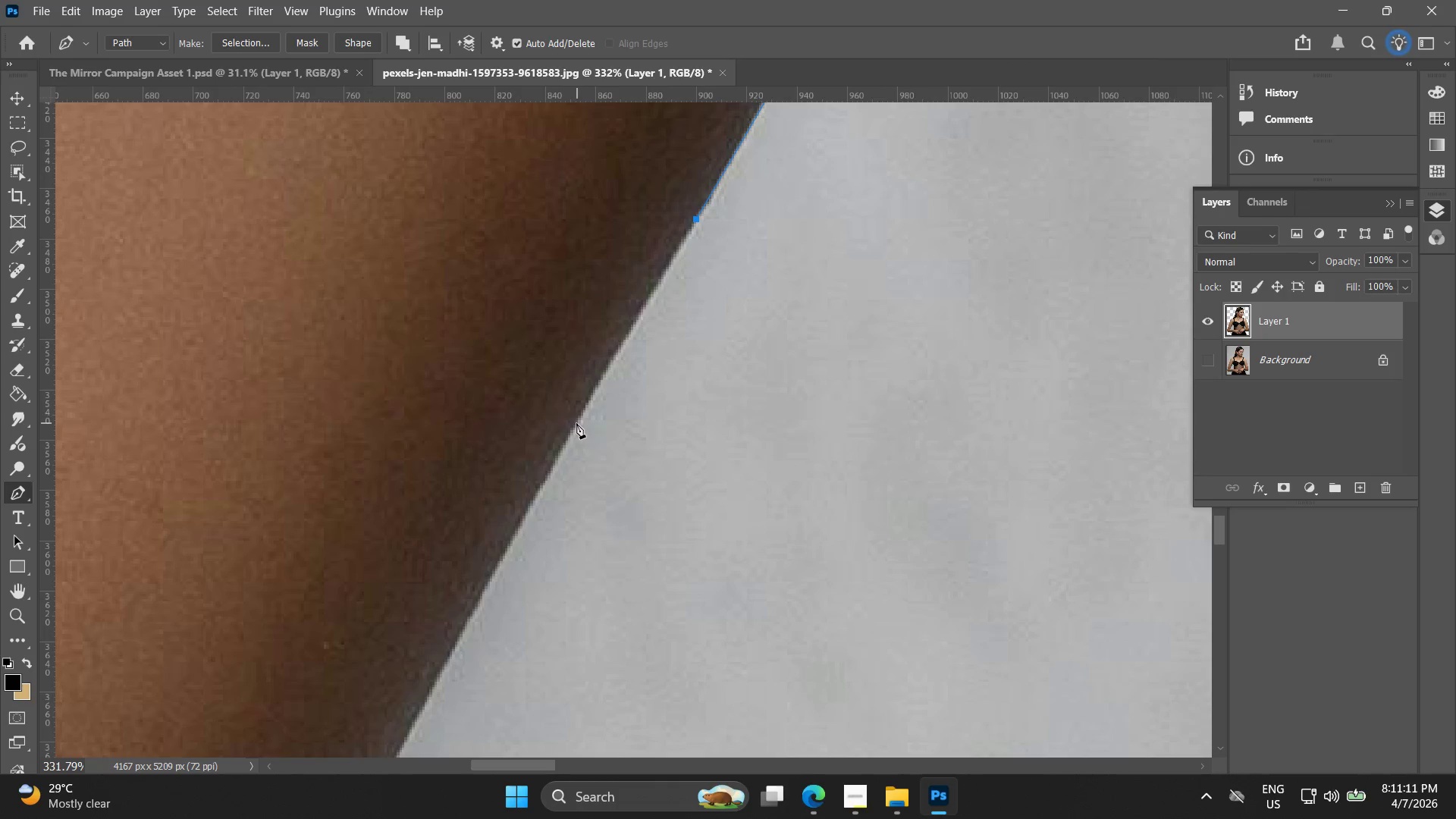 
left_click_drag(start_coordinate=[613, 389], to_coordinate=[700, 226])
 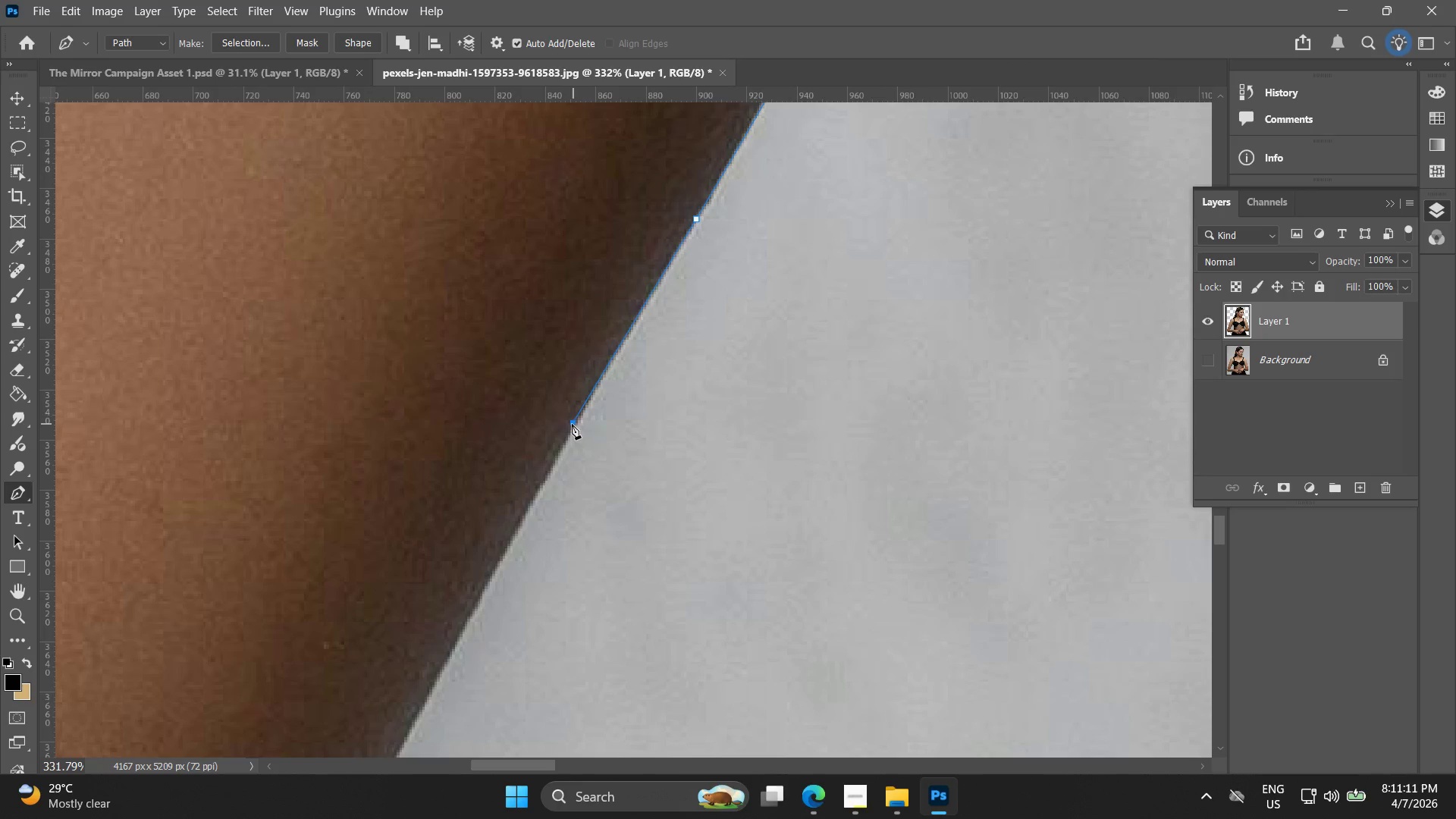 
key(Control+ControlLeft)
 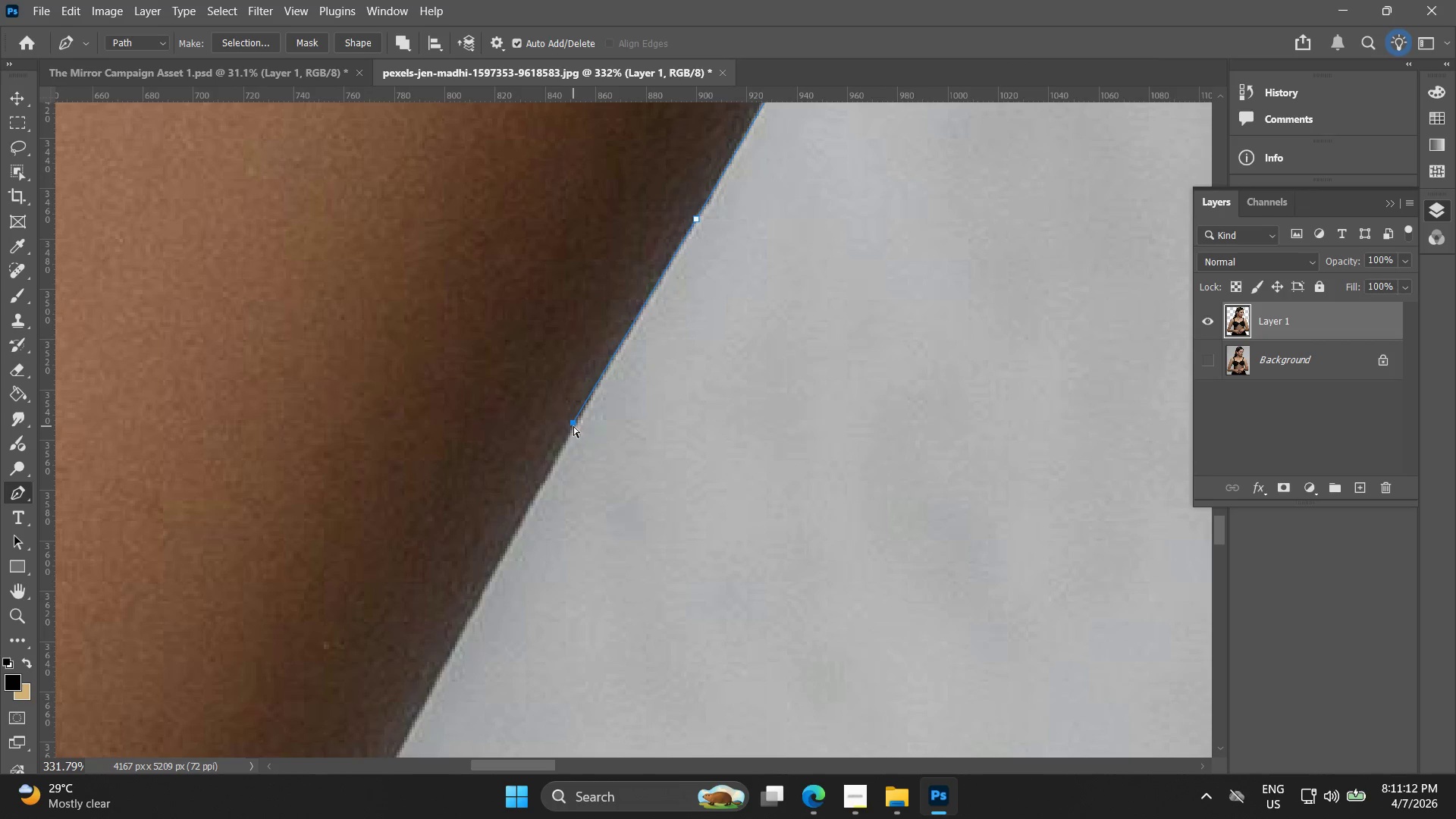 
key(Control+Z)
 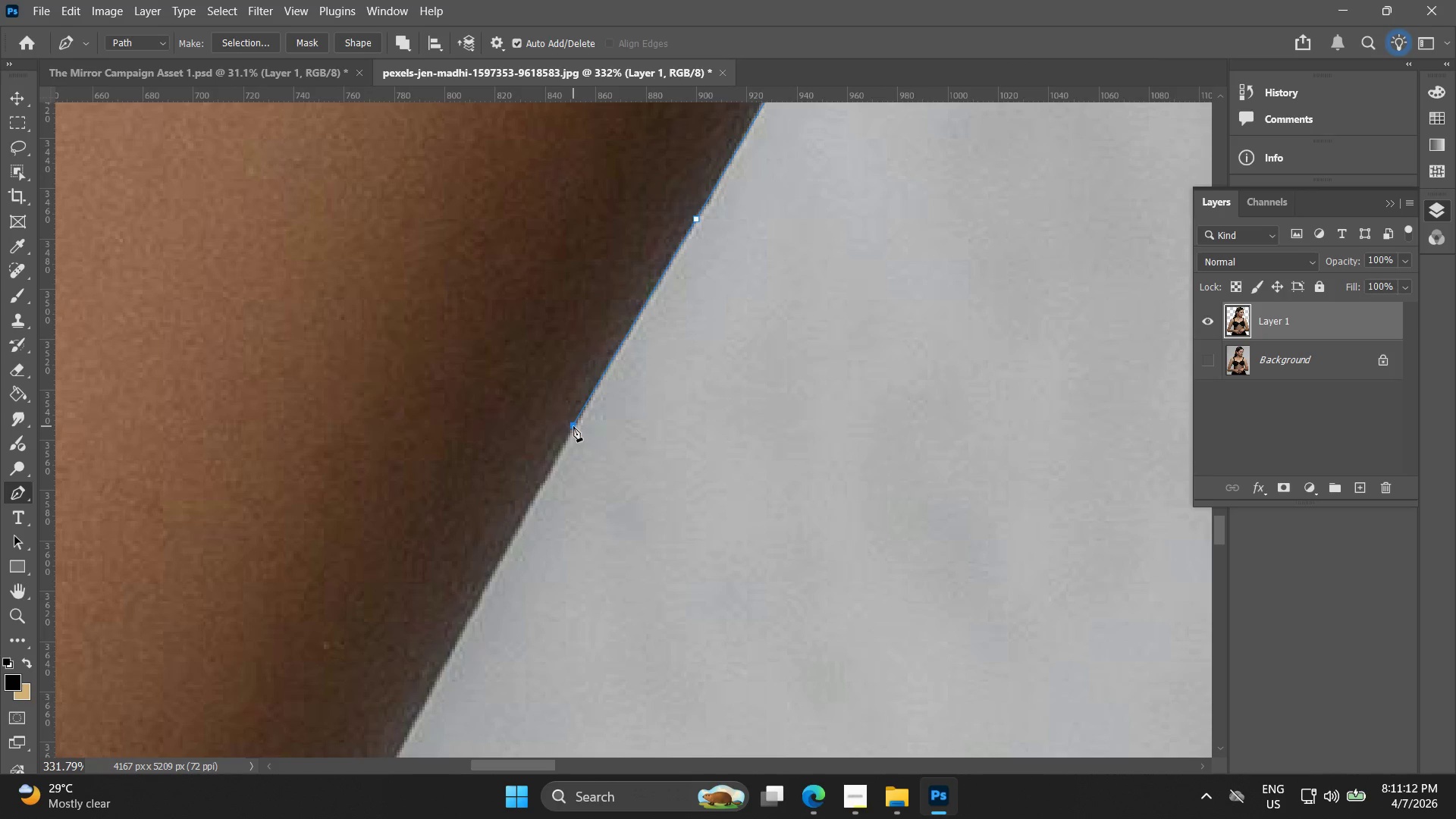 
left_click([573, 426])
 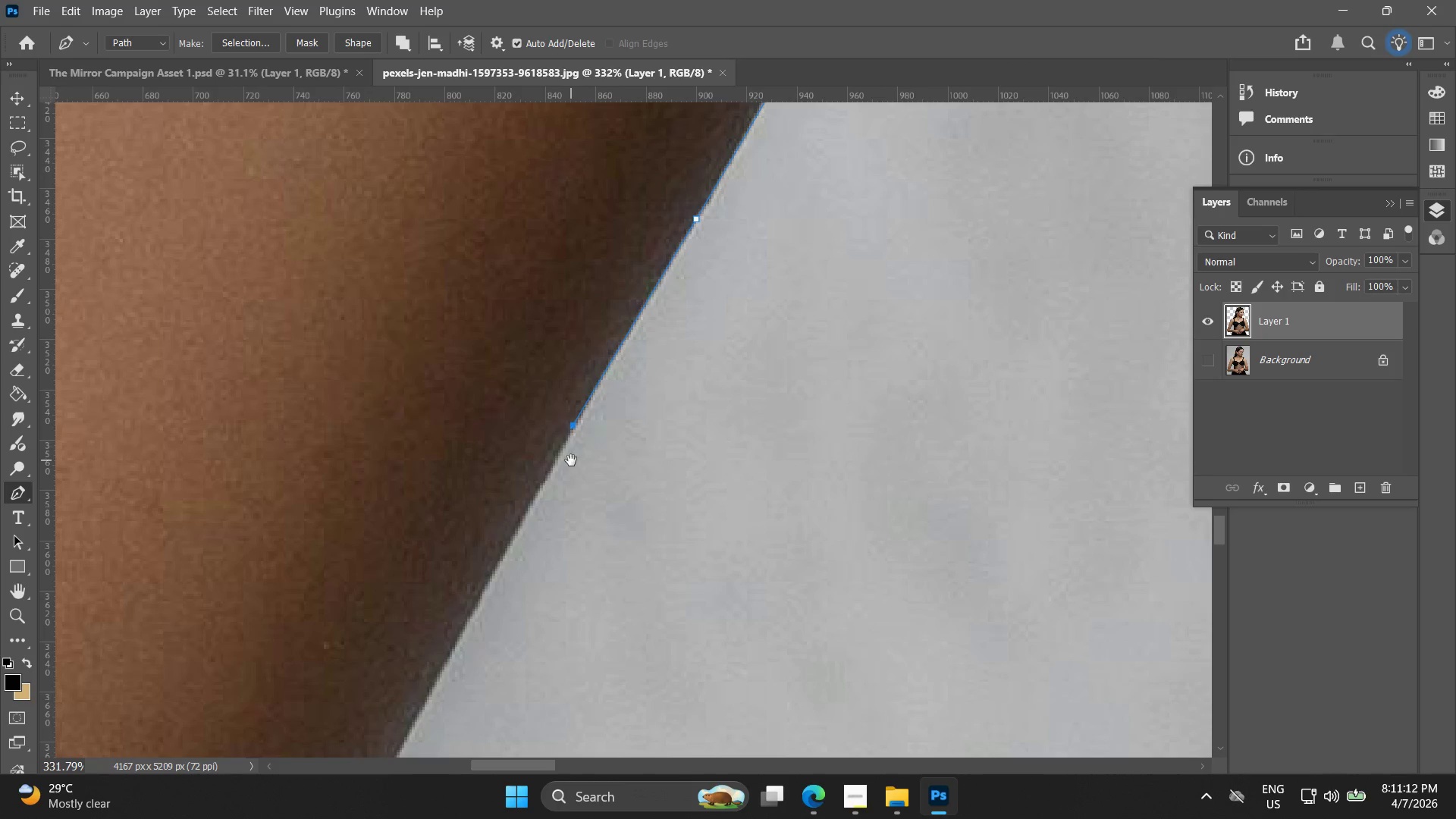 
hold_key(key=Space, duration=0.48)
 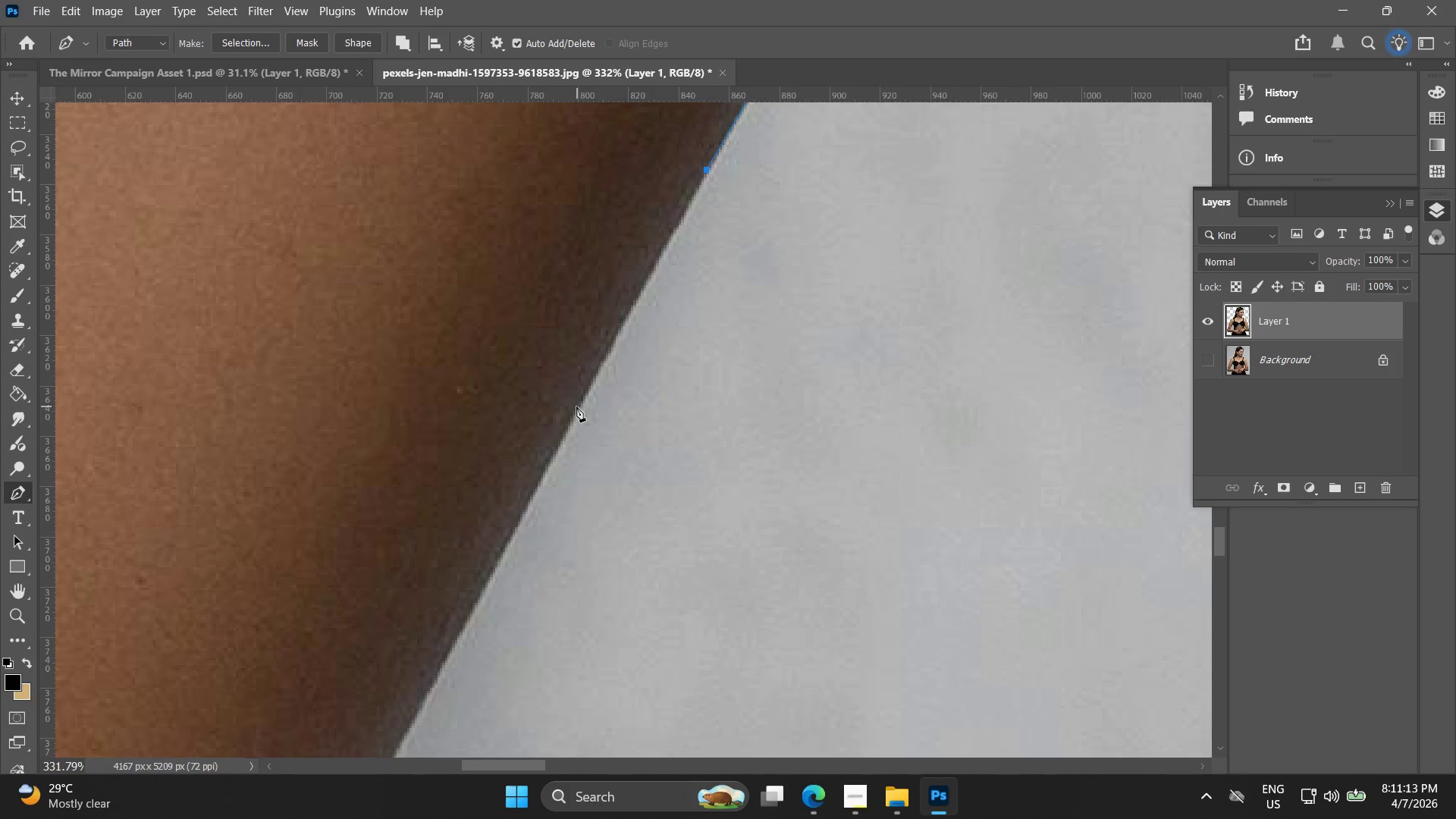 
left_click_drag(start_coordinate=[572, 447], to_coordinate=[705, 192])
 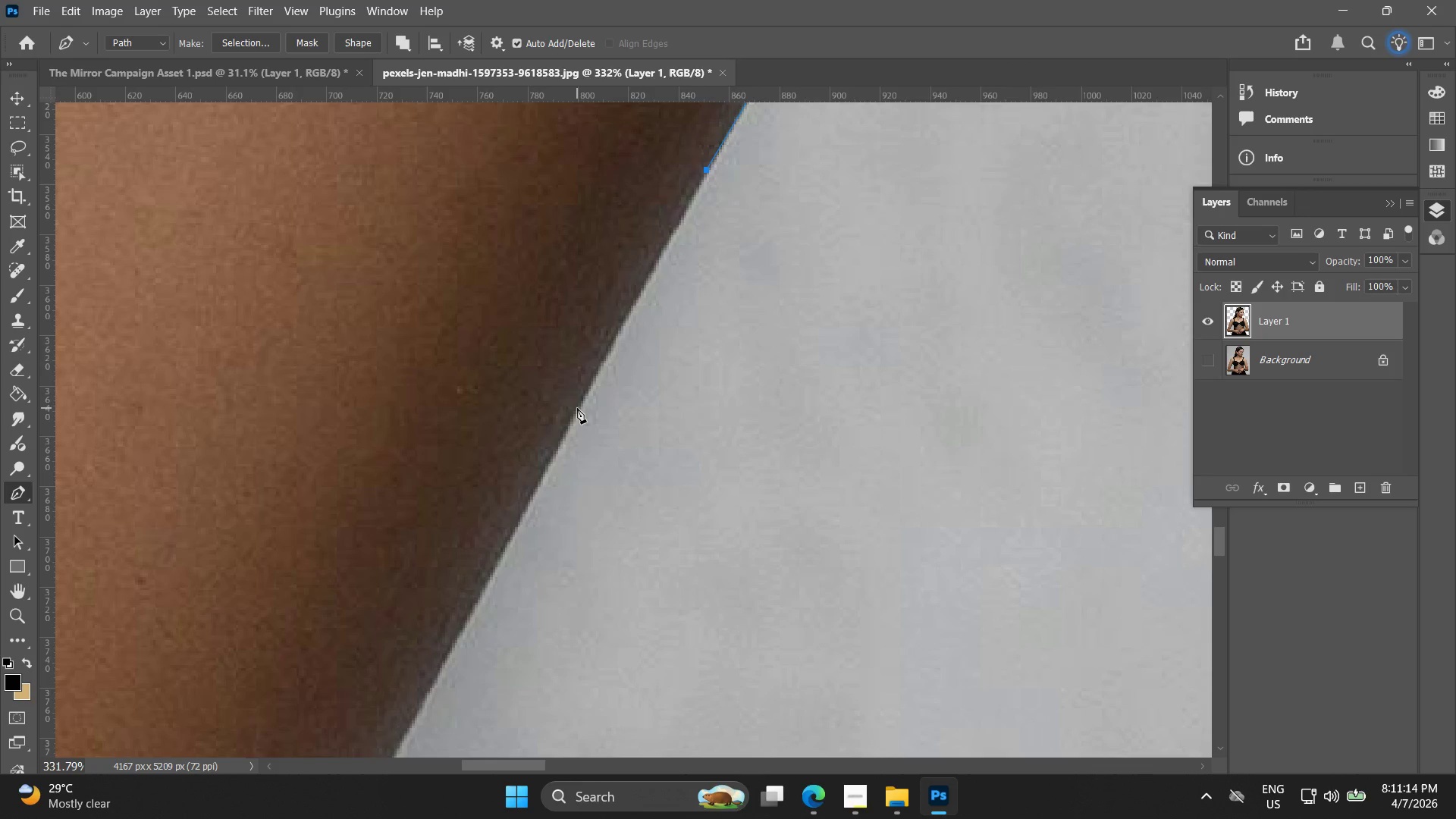 
left_click([577, 411])
 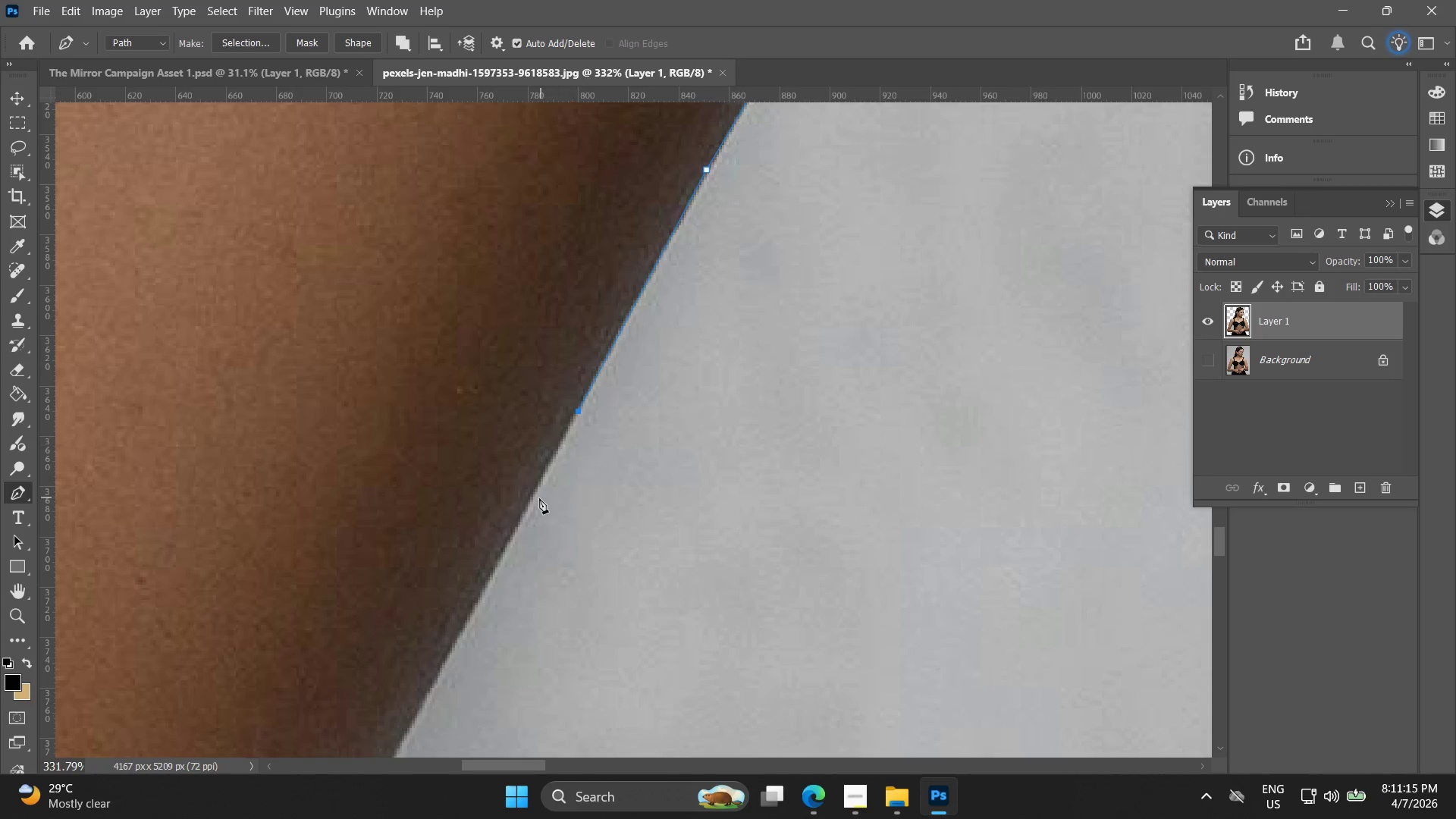 
hold_key(key=Space, duration=0.5)
 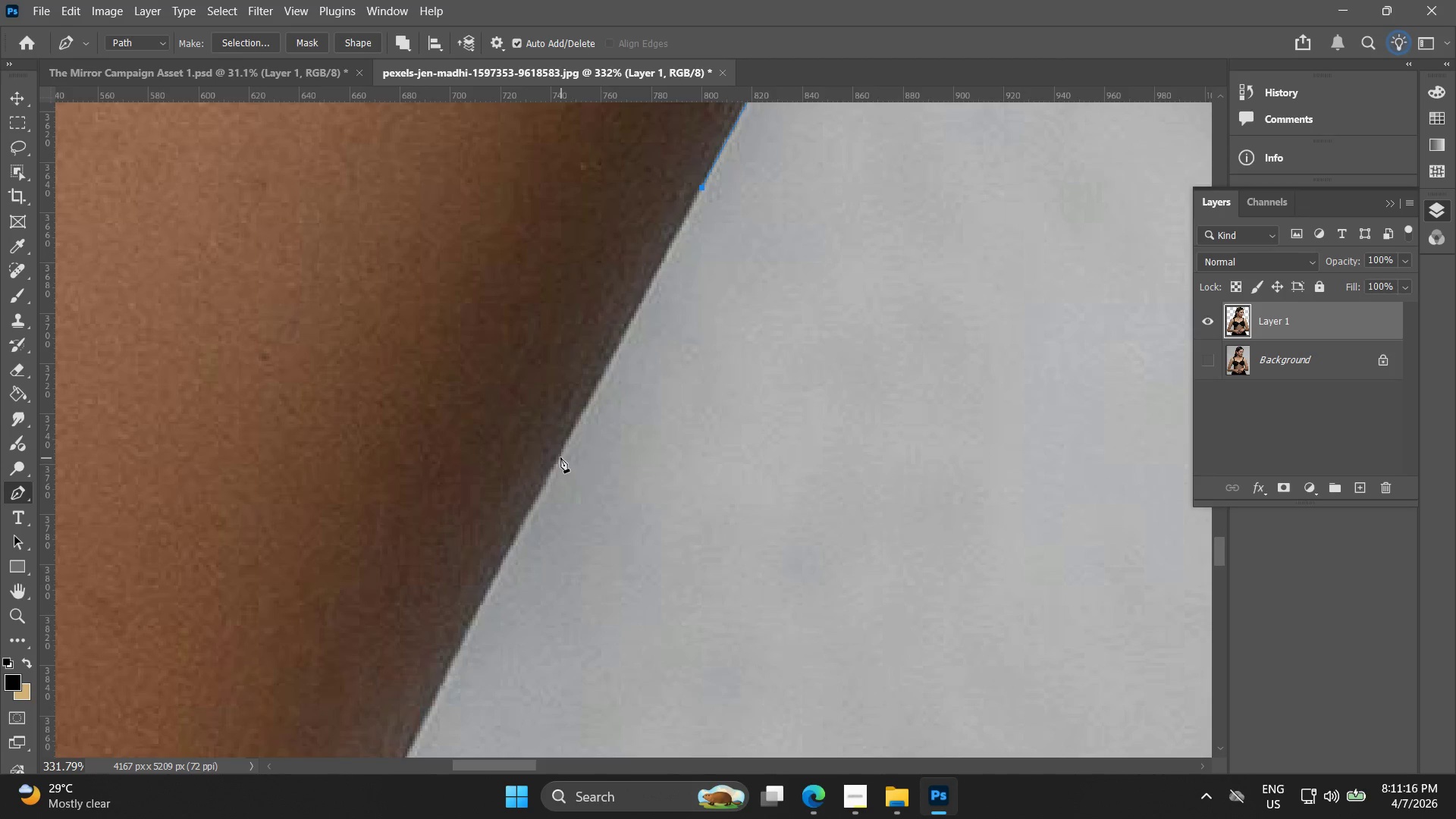 
left_click_drag(start_coordinate=[522, 504], to_coordinate=[645, 281])
 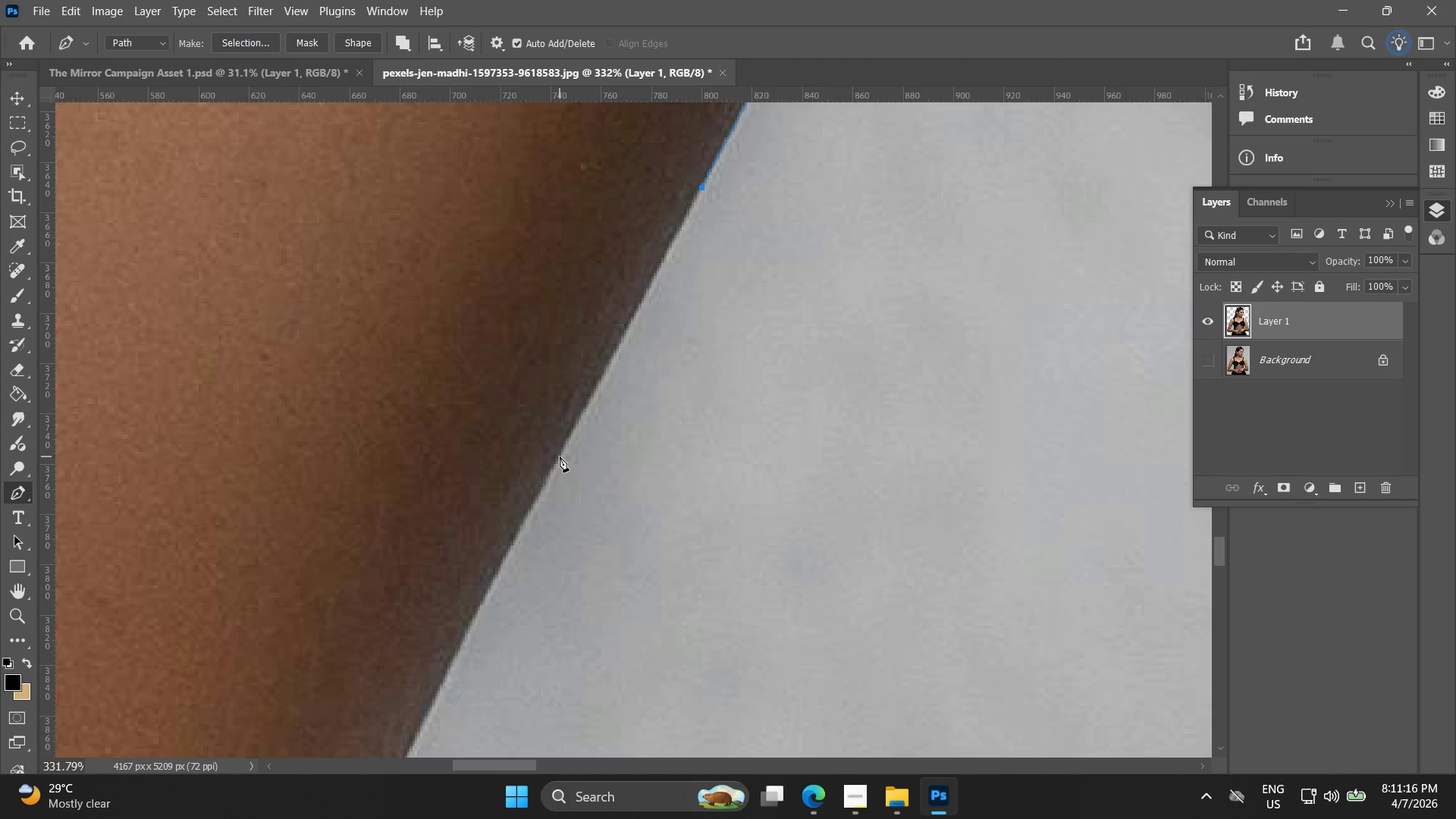 
left_click([560, 453])
 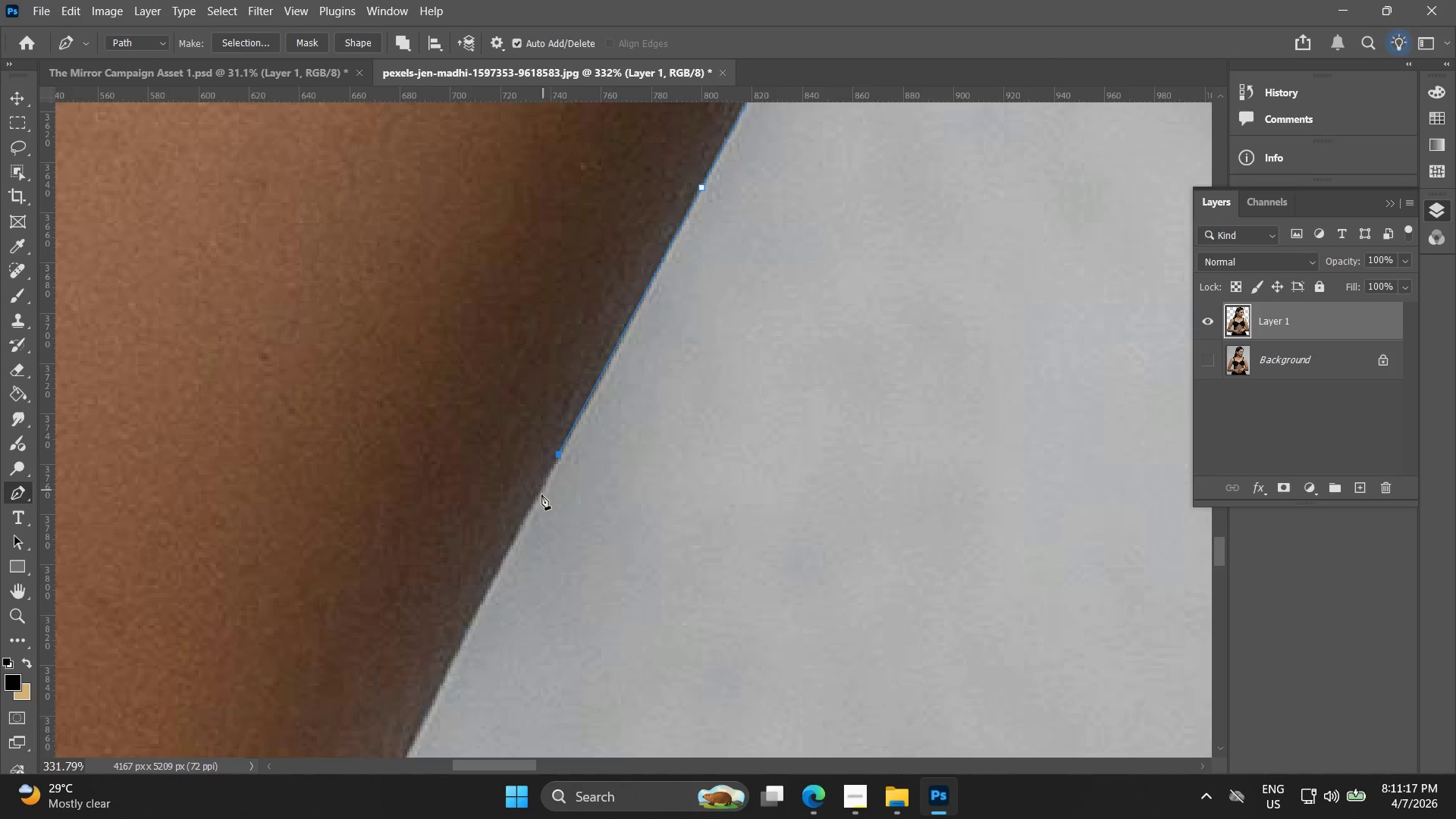 
hold_key(key=Space, duration=0.45)
 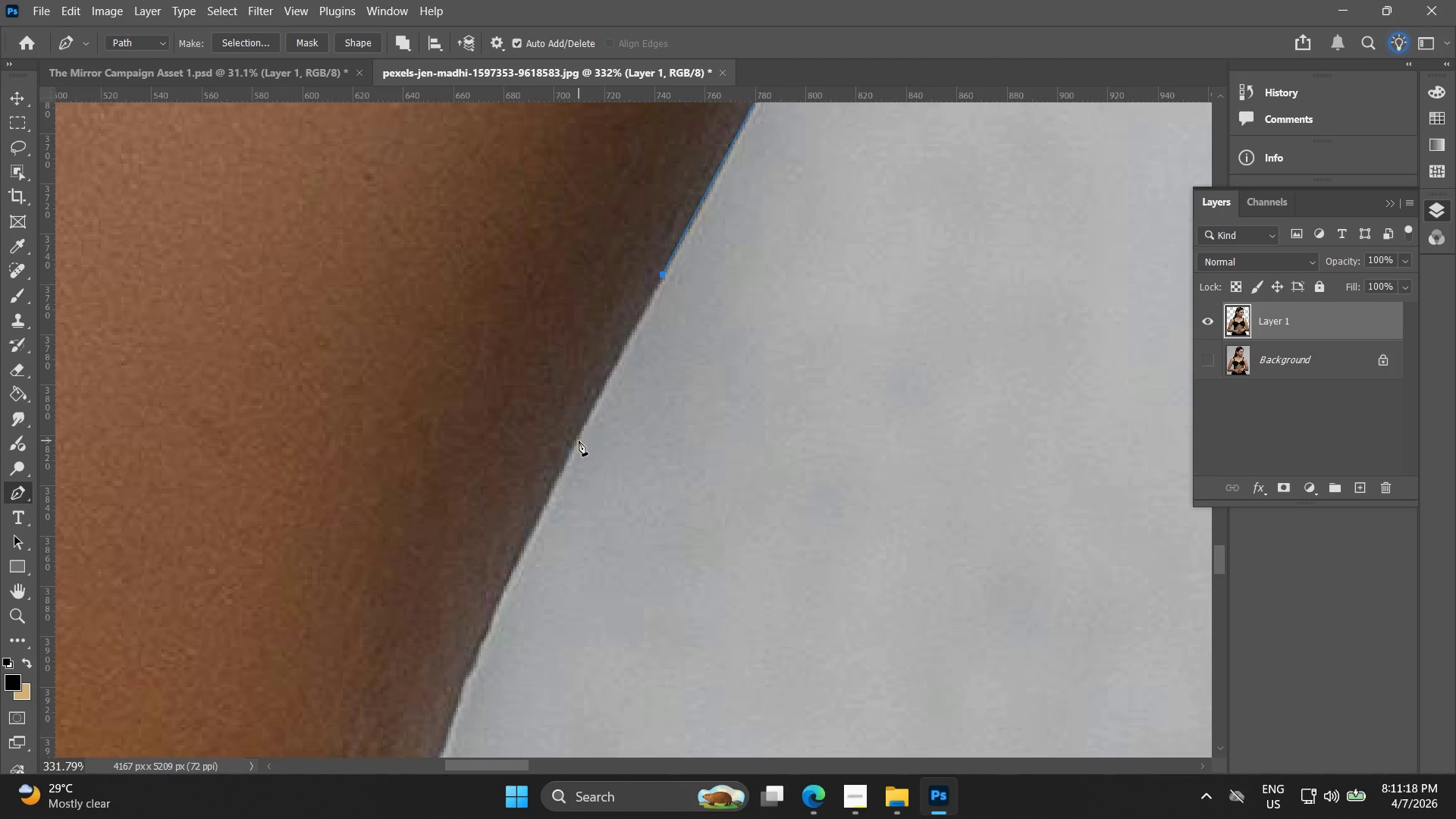 
left_click_drag(start_coordinate=[518, 517], to_coordinate=[622, 337])
 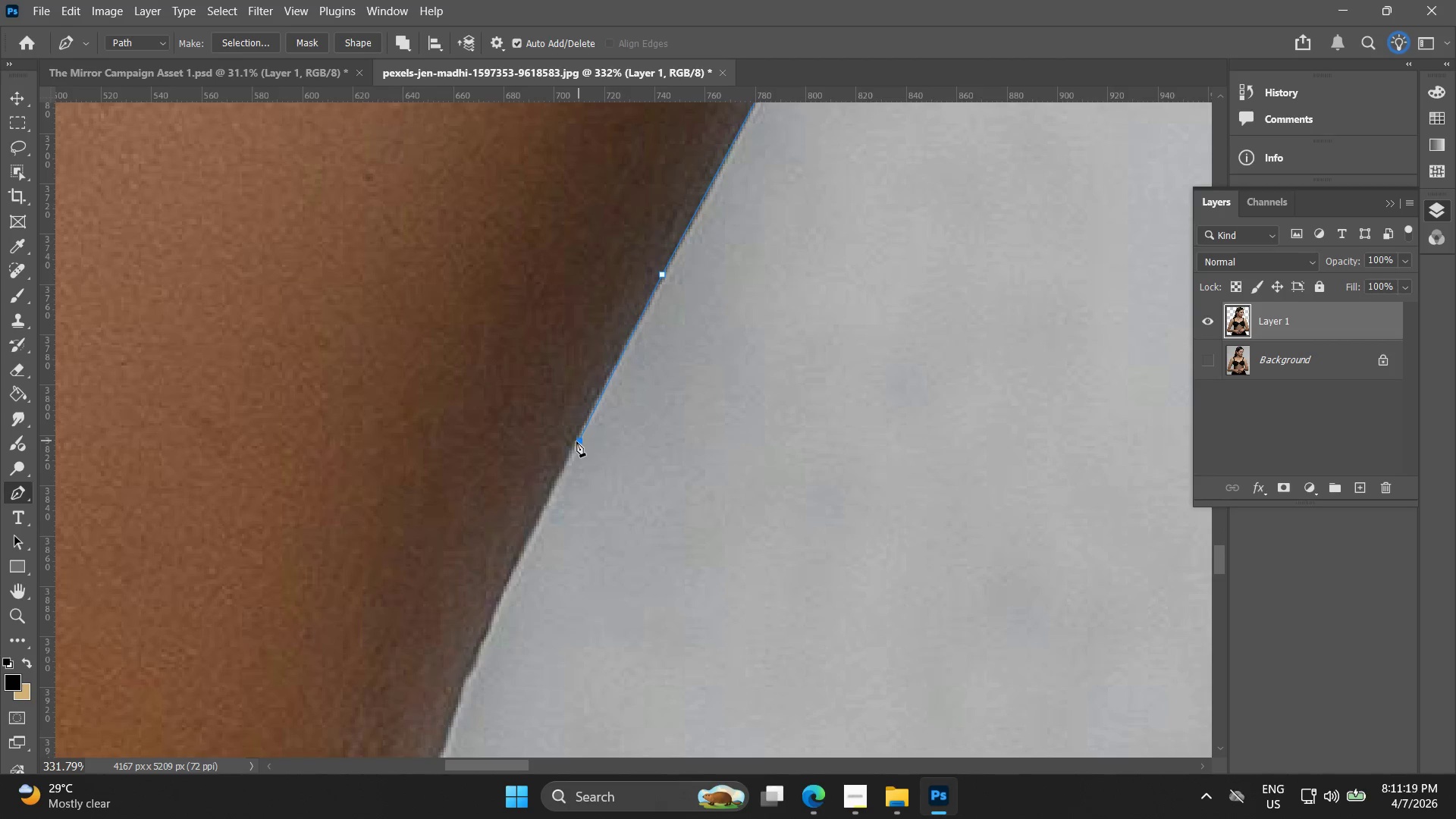 
key(Control+ControlLeft)
 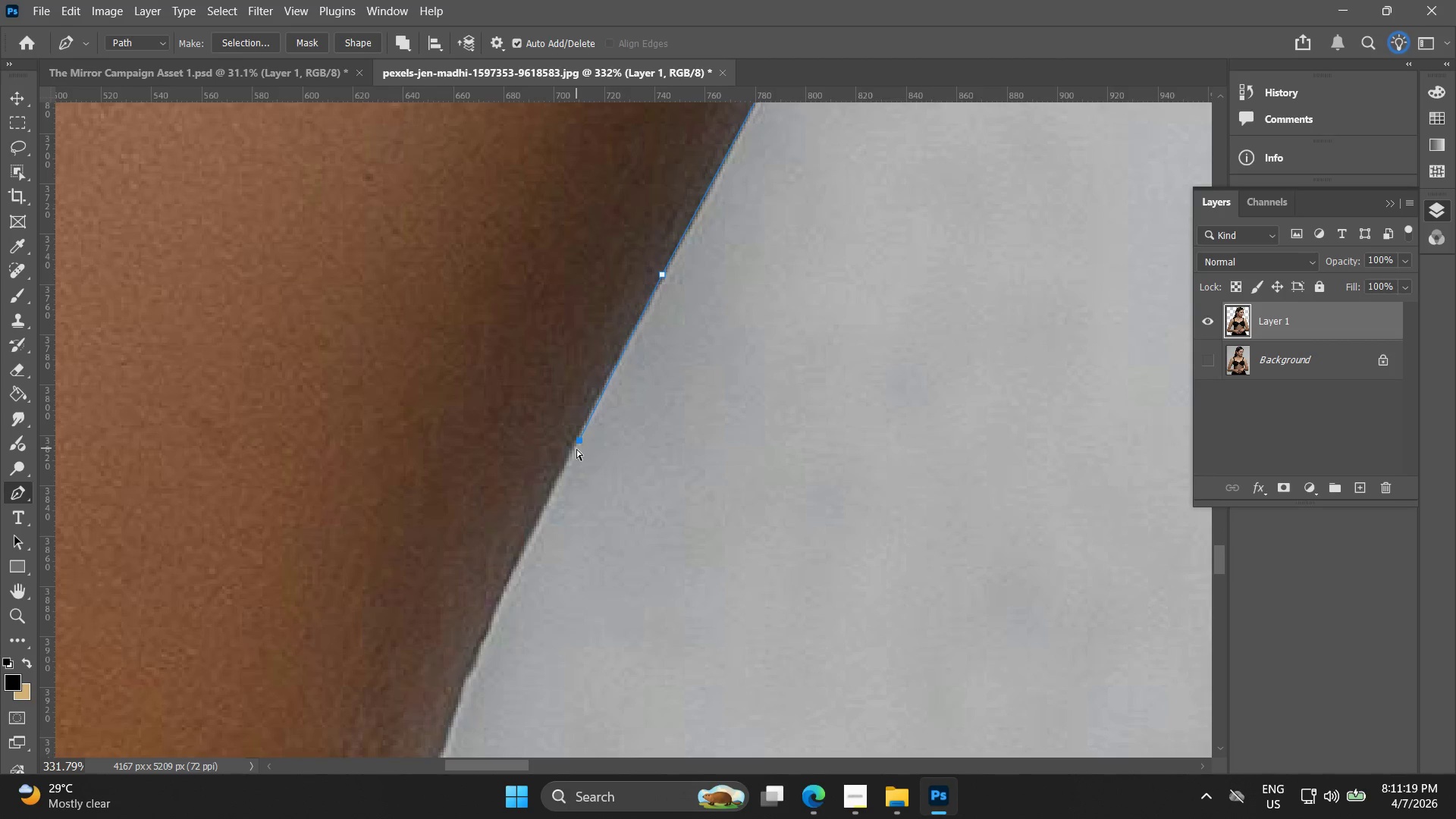 
key(Control+Z)
 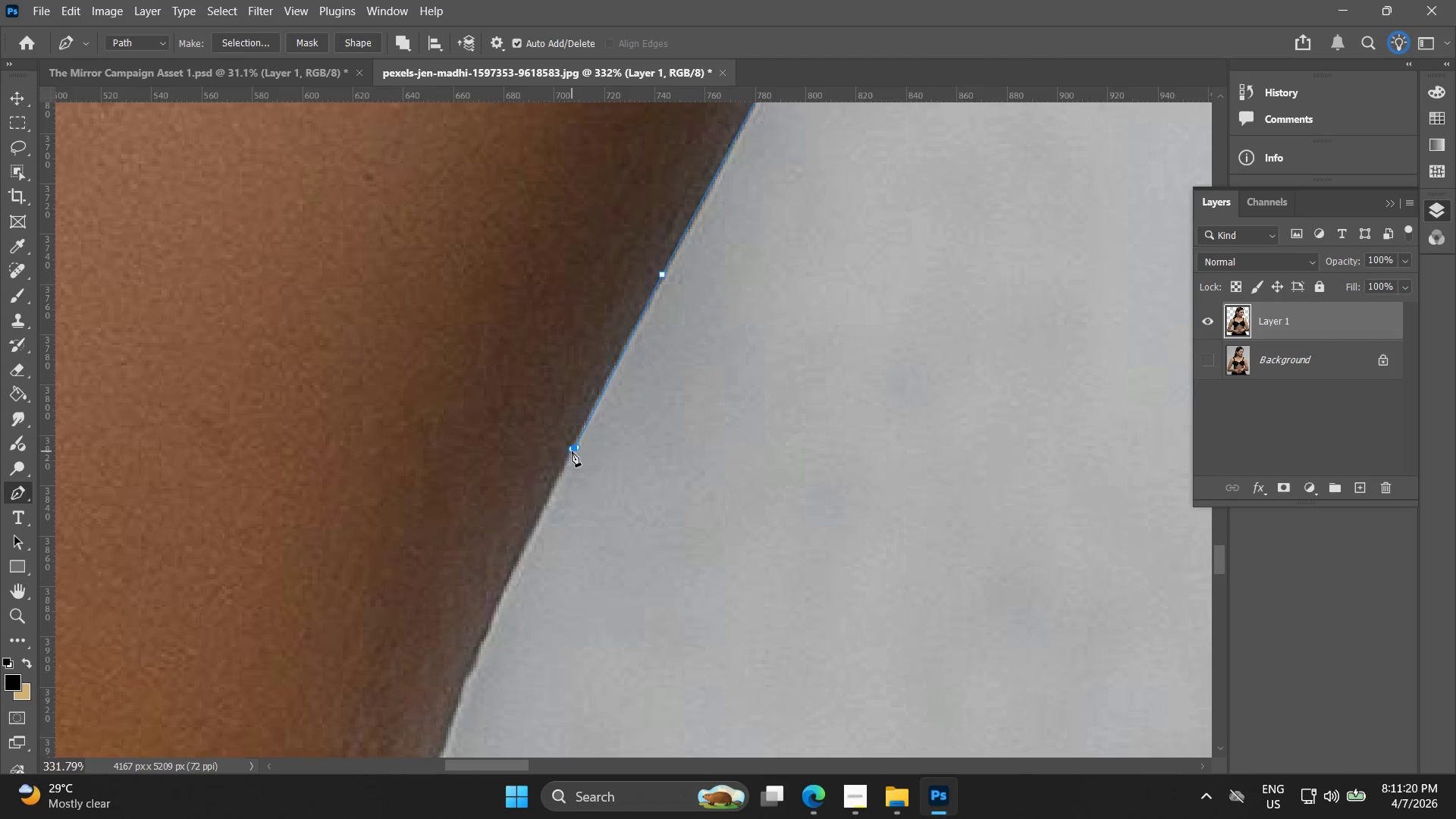 
hold_key(key=Space, duration=0.48)
 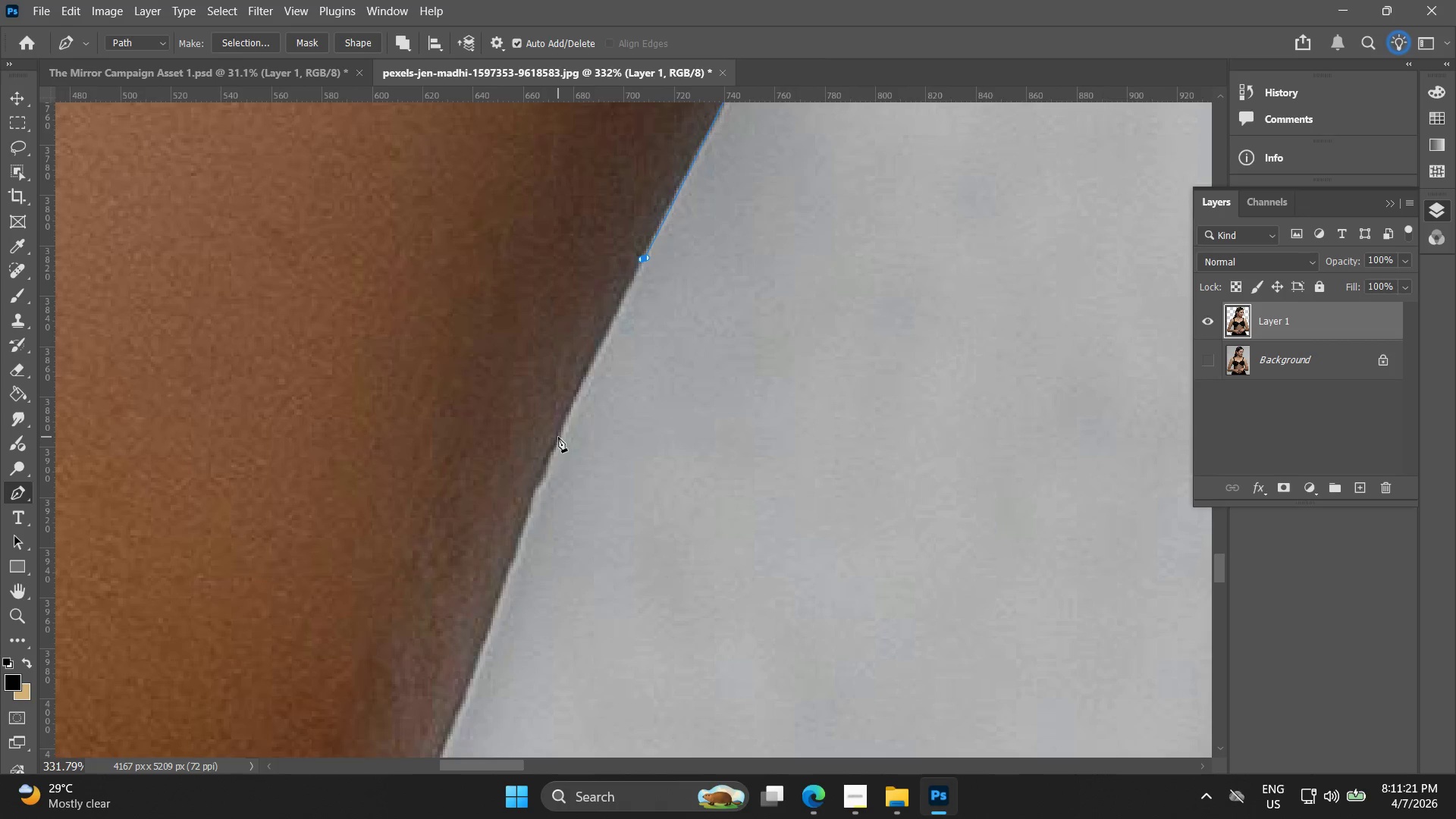 
left_click_drag(start_coordinate=[551, 498], to_coordinate=[620, 309])
 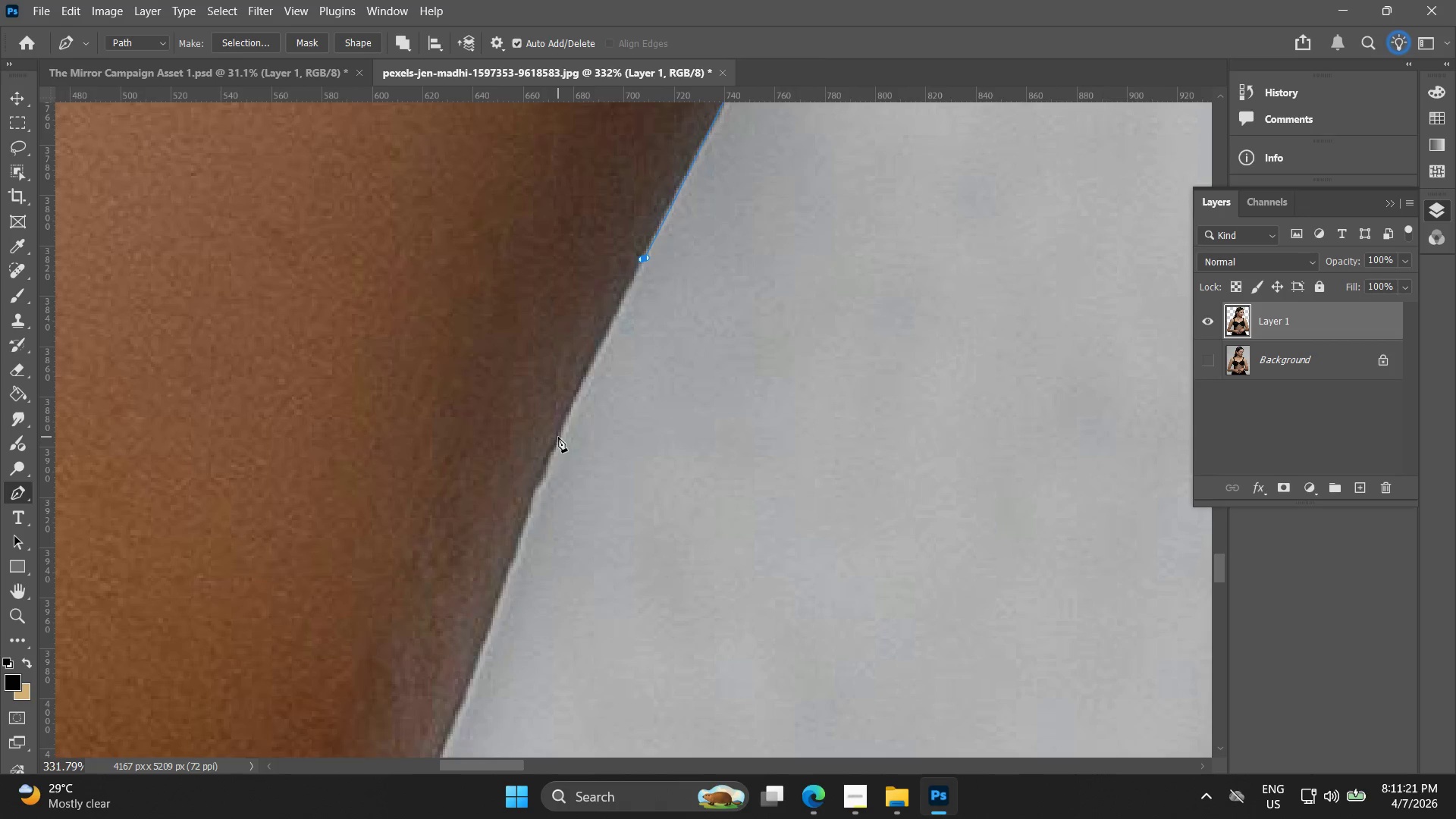 
left_click([560, 435])
 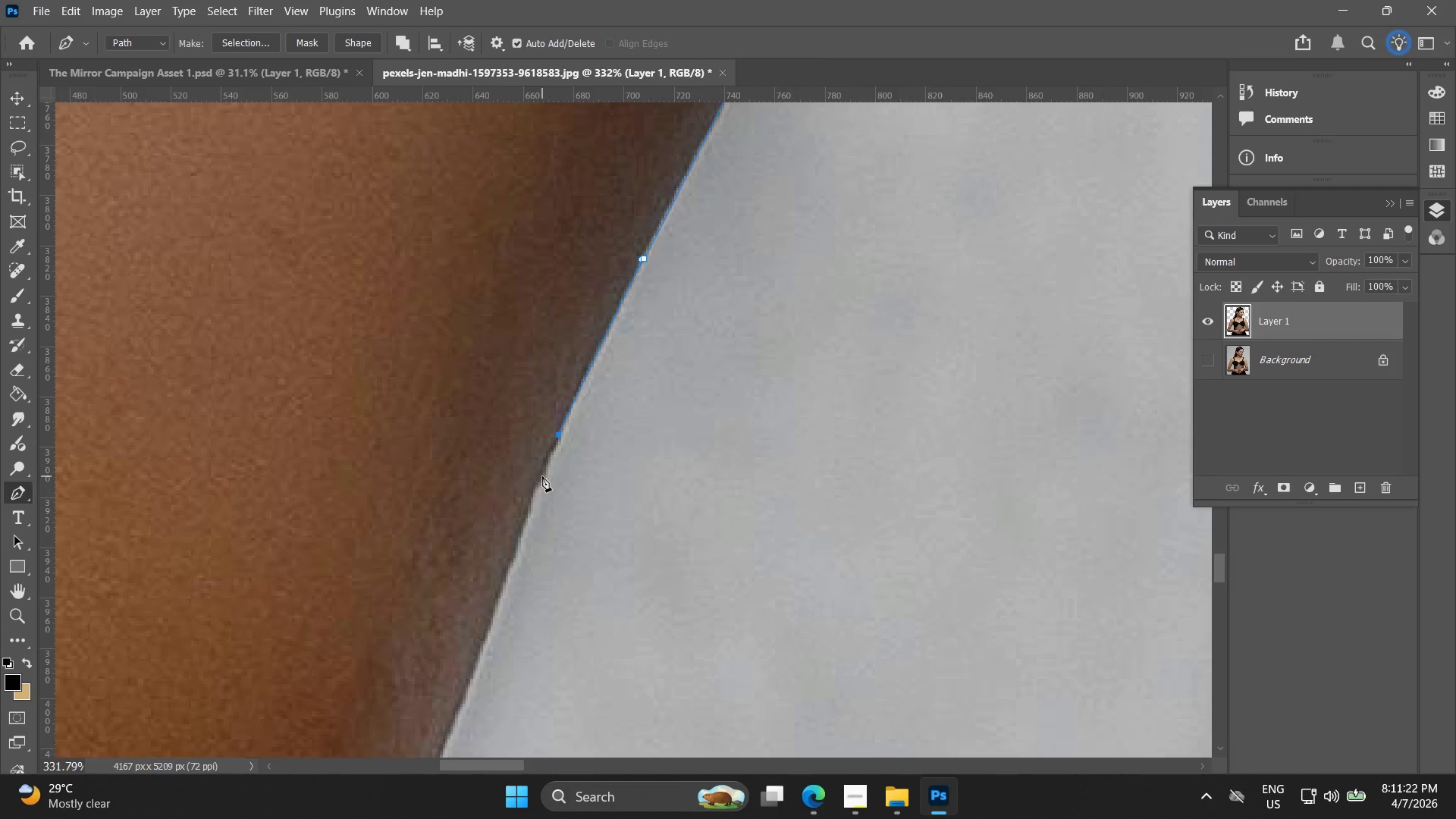 
left_click_drag(start_coordinate=[541, 476], to_coordinate=[530, 483])
 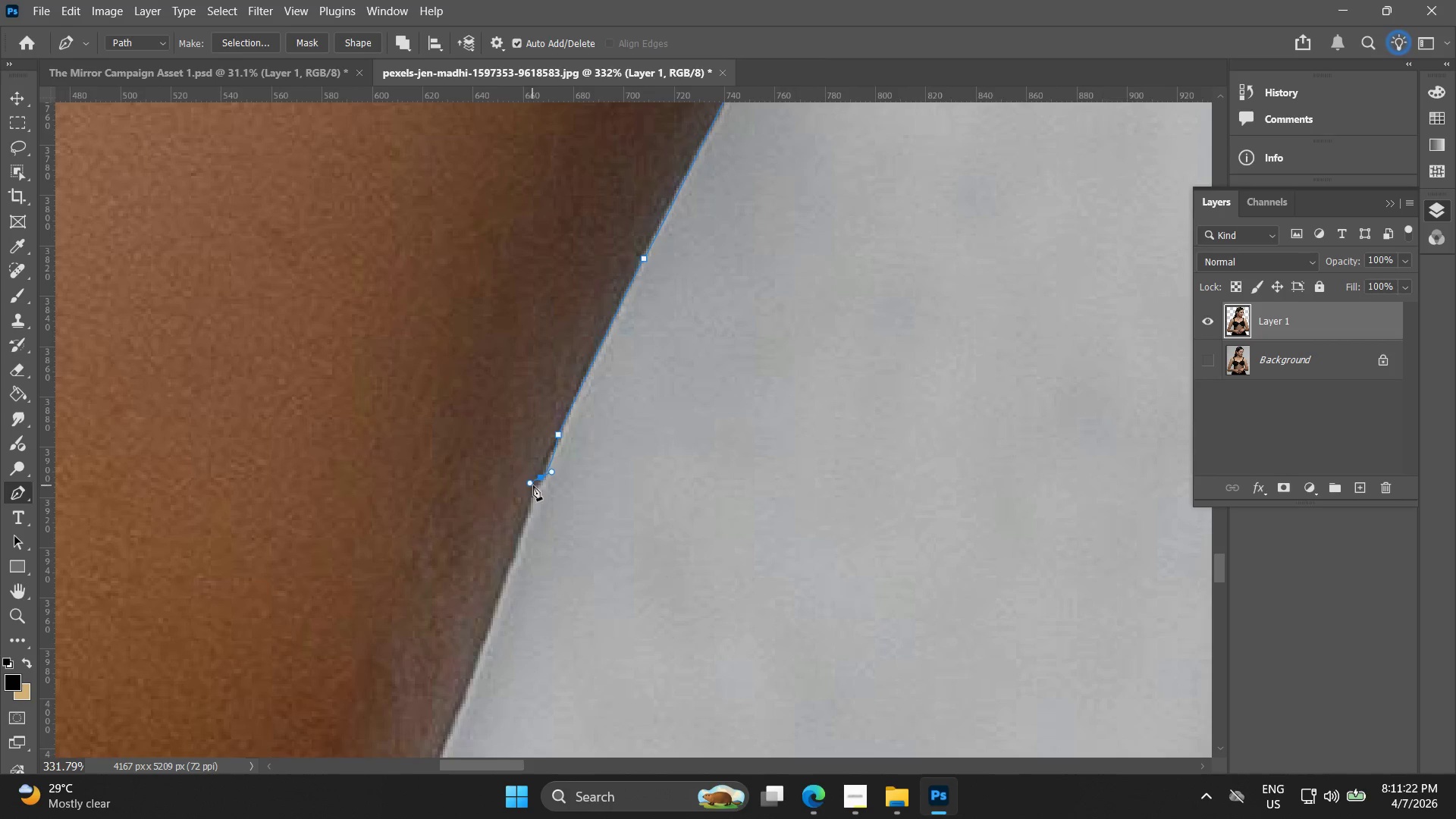 
key(Control+ControlLeft)
 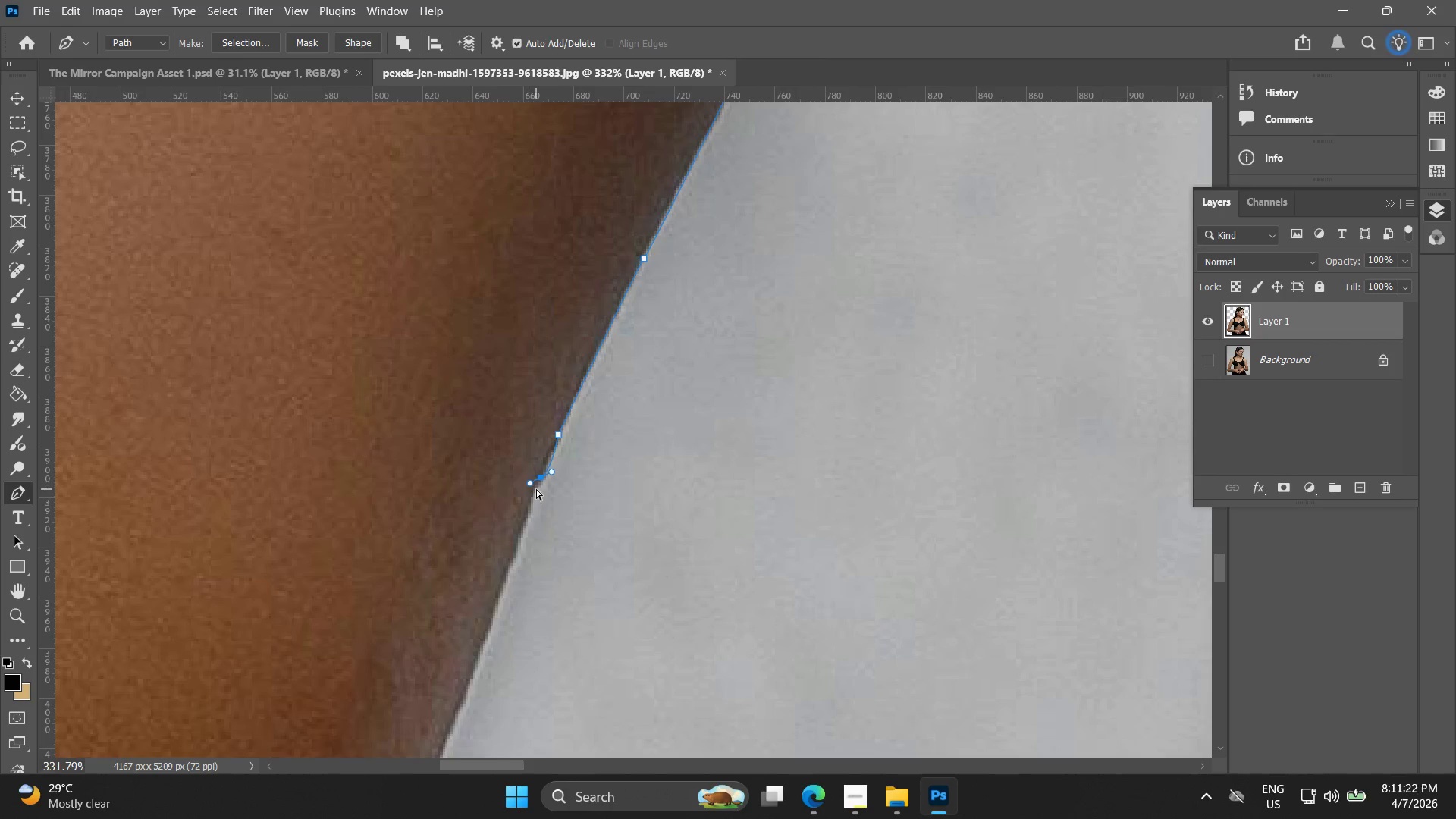 
key(Control+Z)
 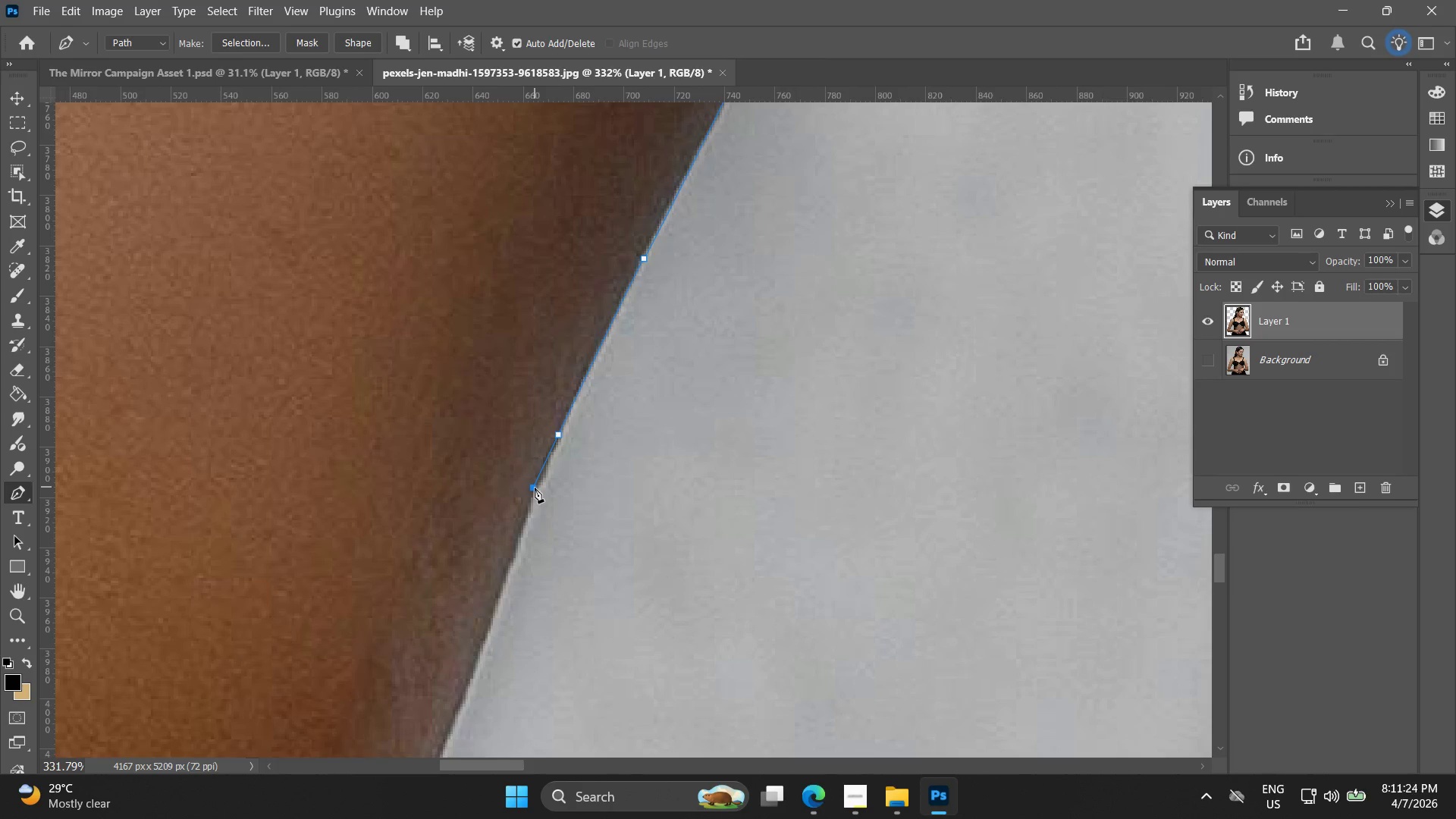 
key(Control+ControlLeft)
 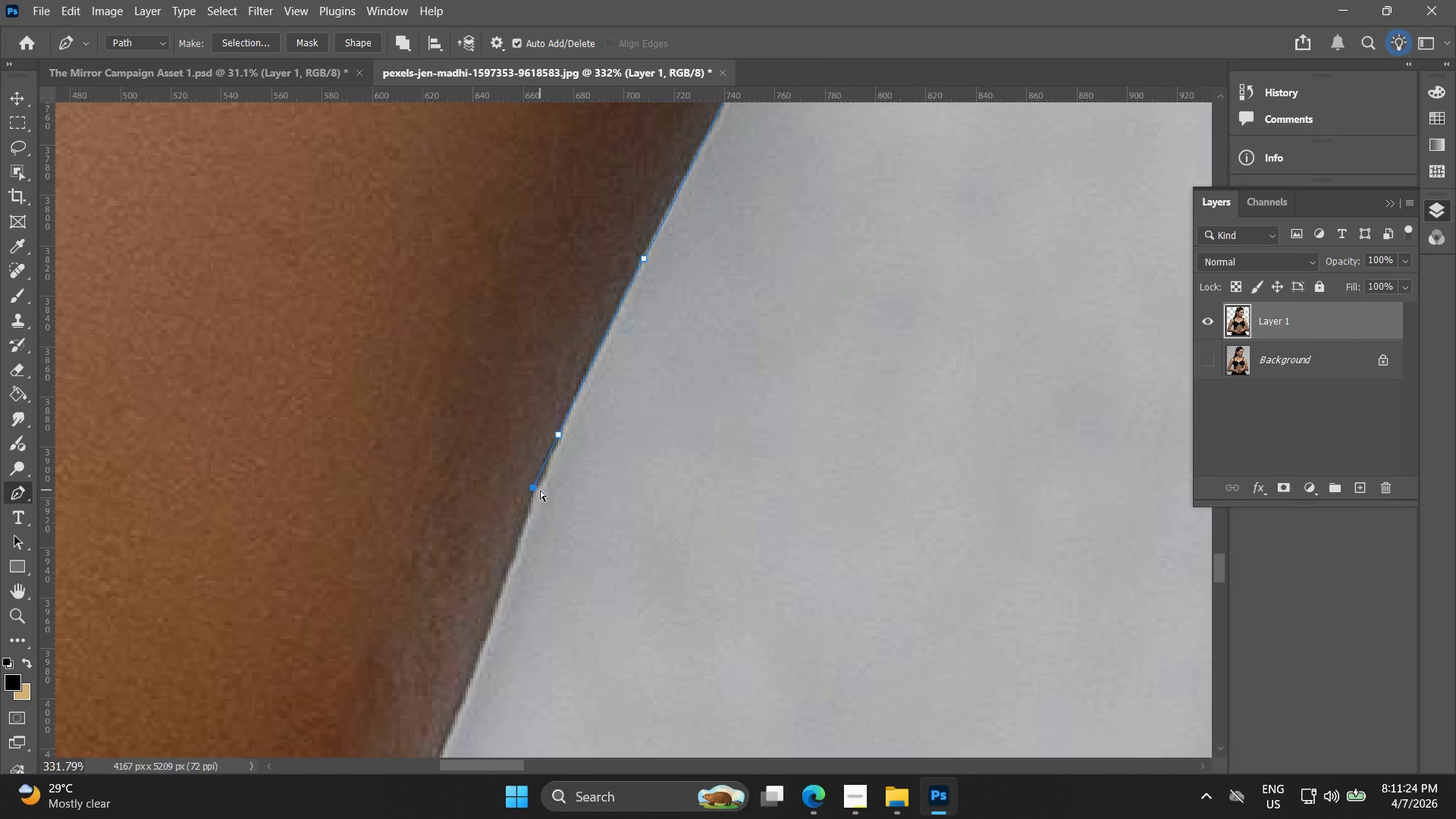 
key(Control+Z)
 